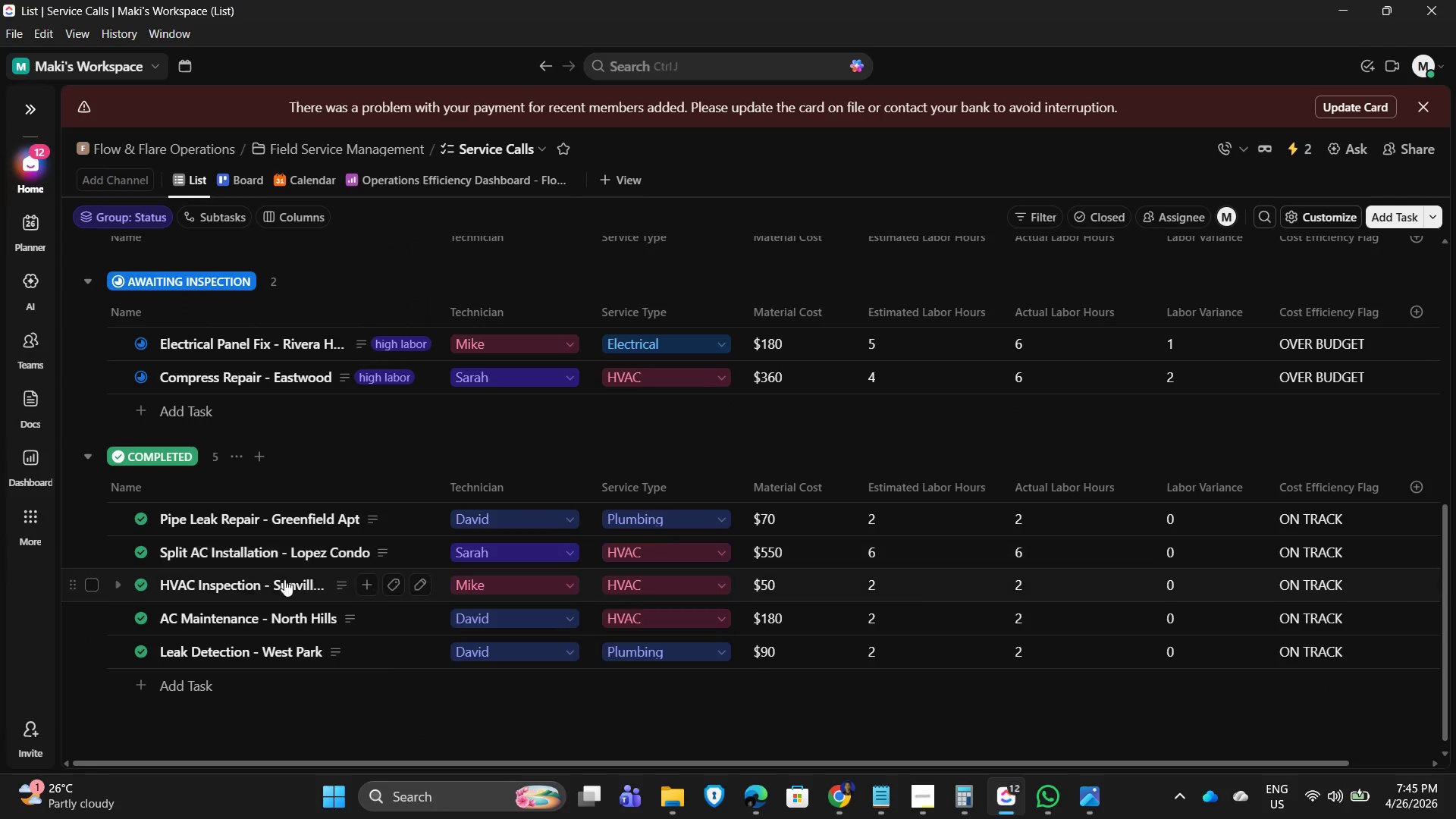 
left_click([231, 588])
 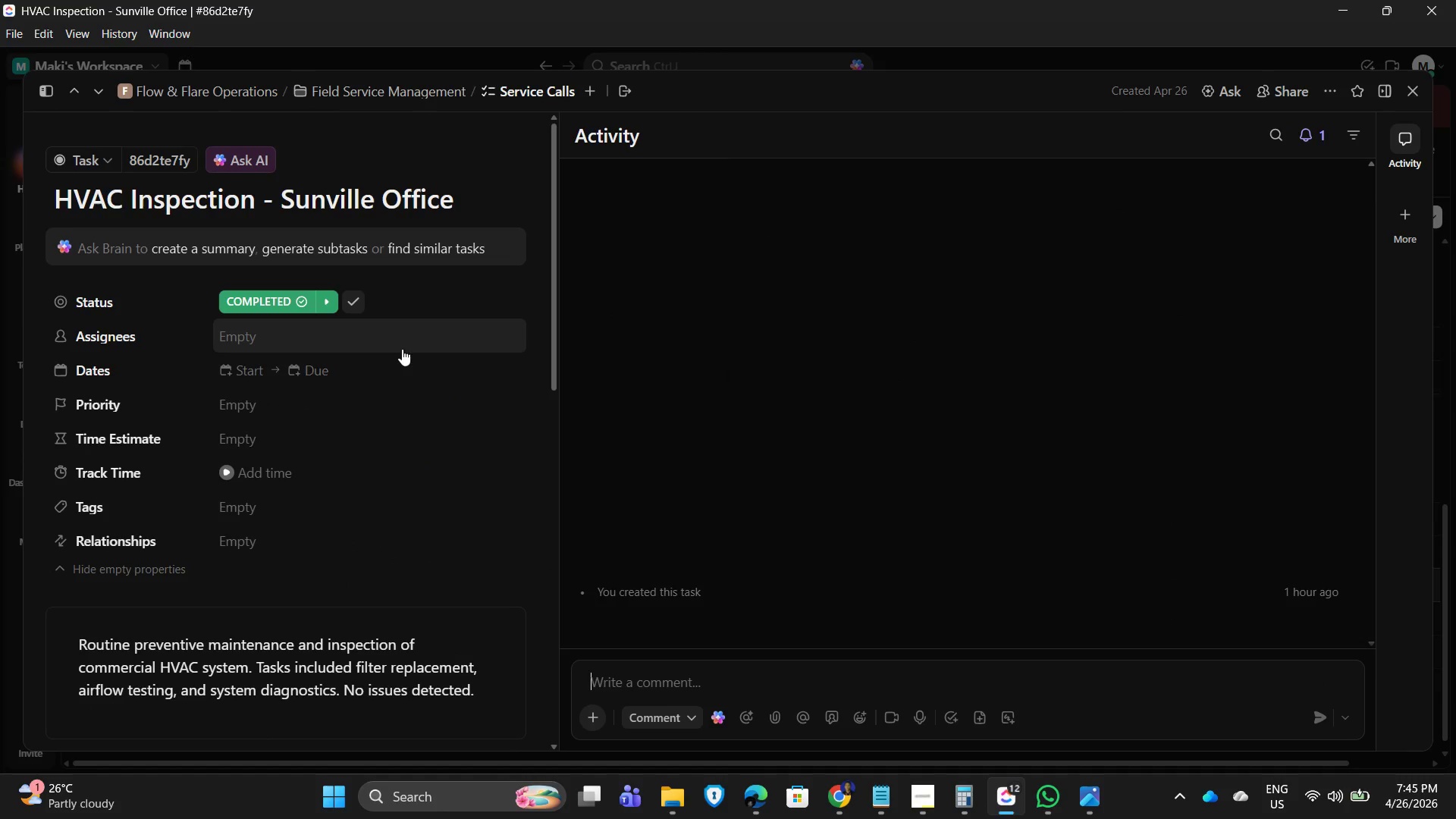 
left_click([235, 372])
 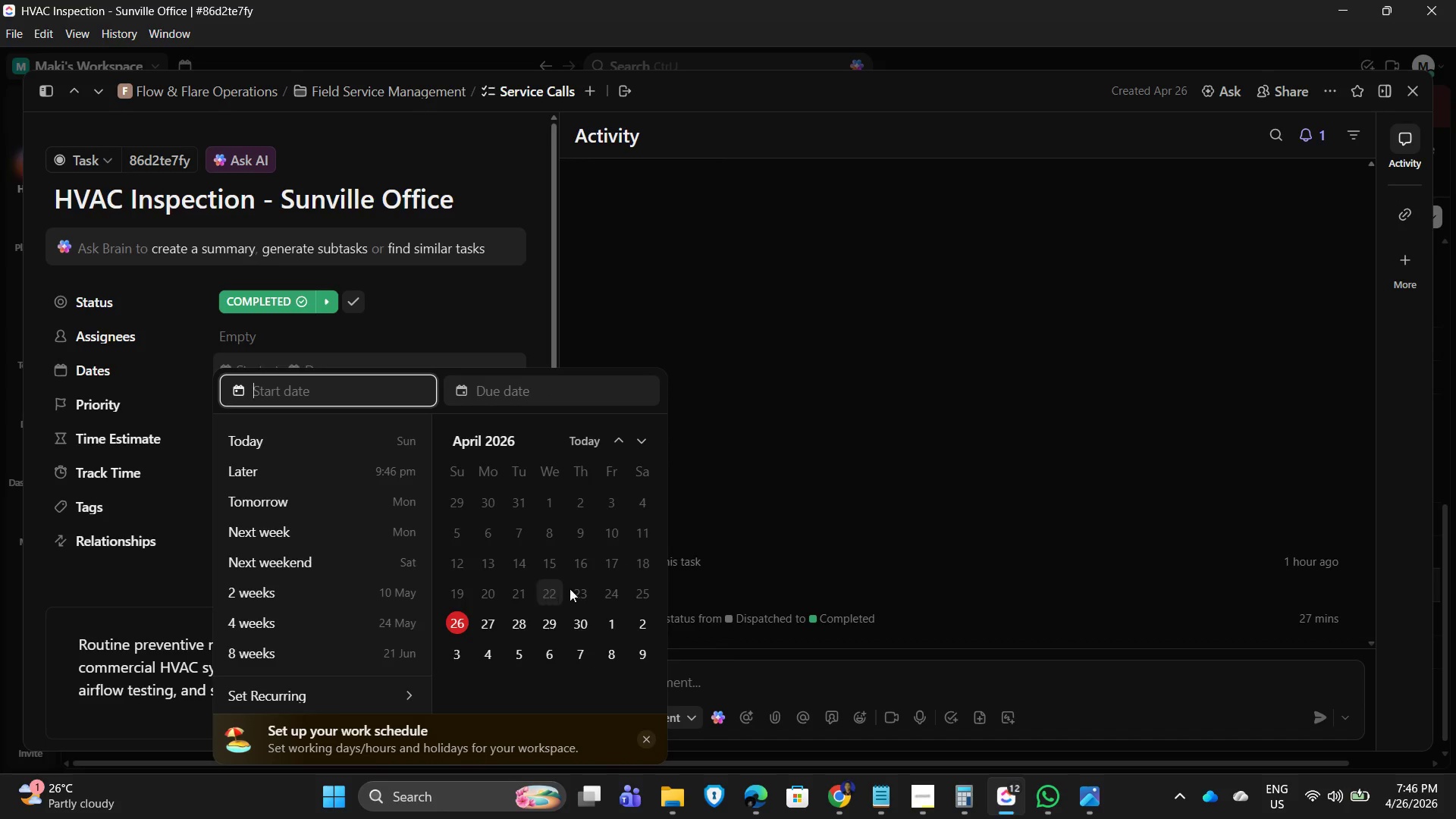 
left_click([581, 594])
 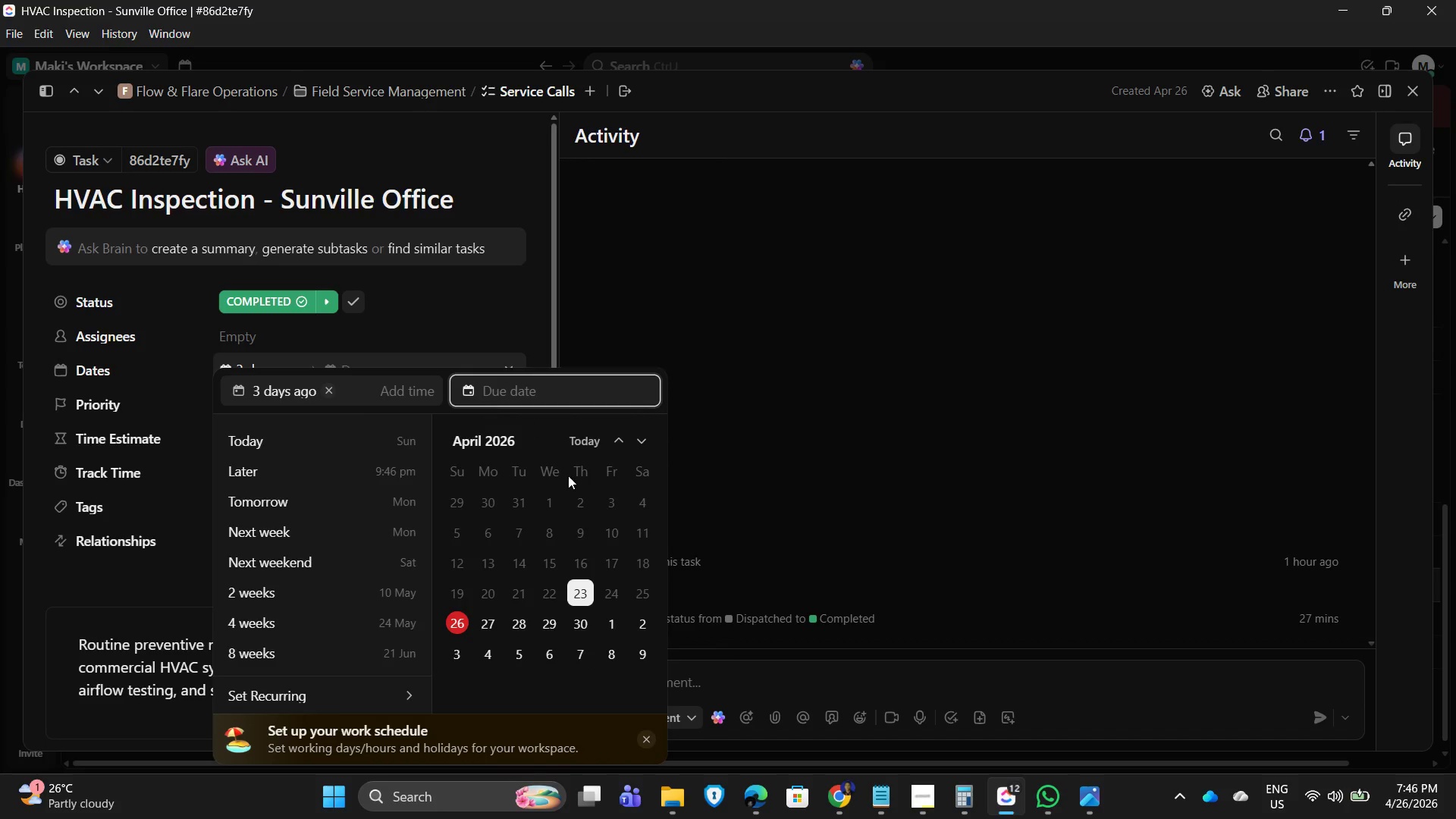 
left_click([582, 595])
 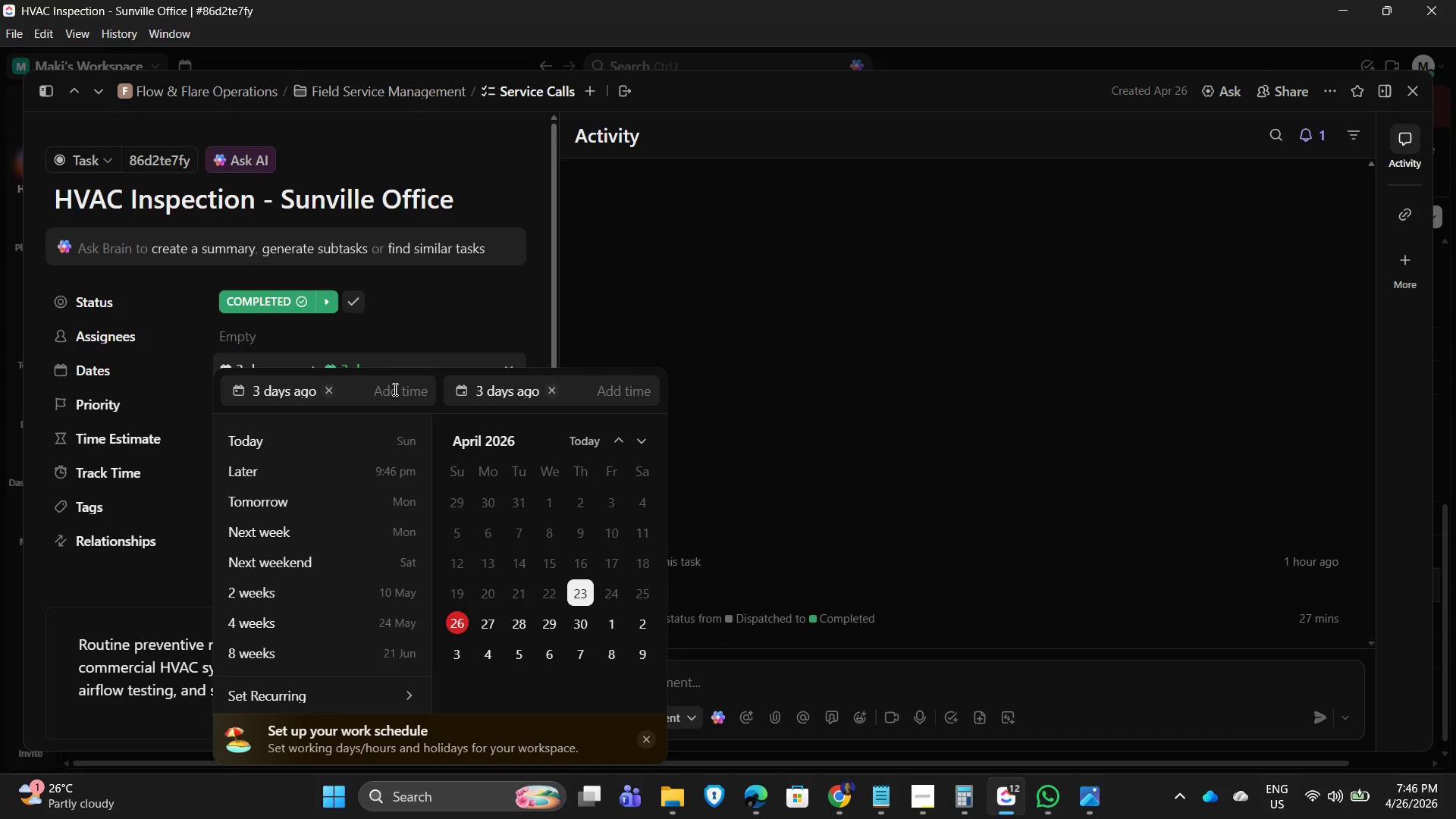 
left_click([397, 390])
 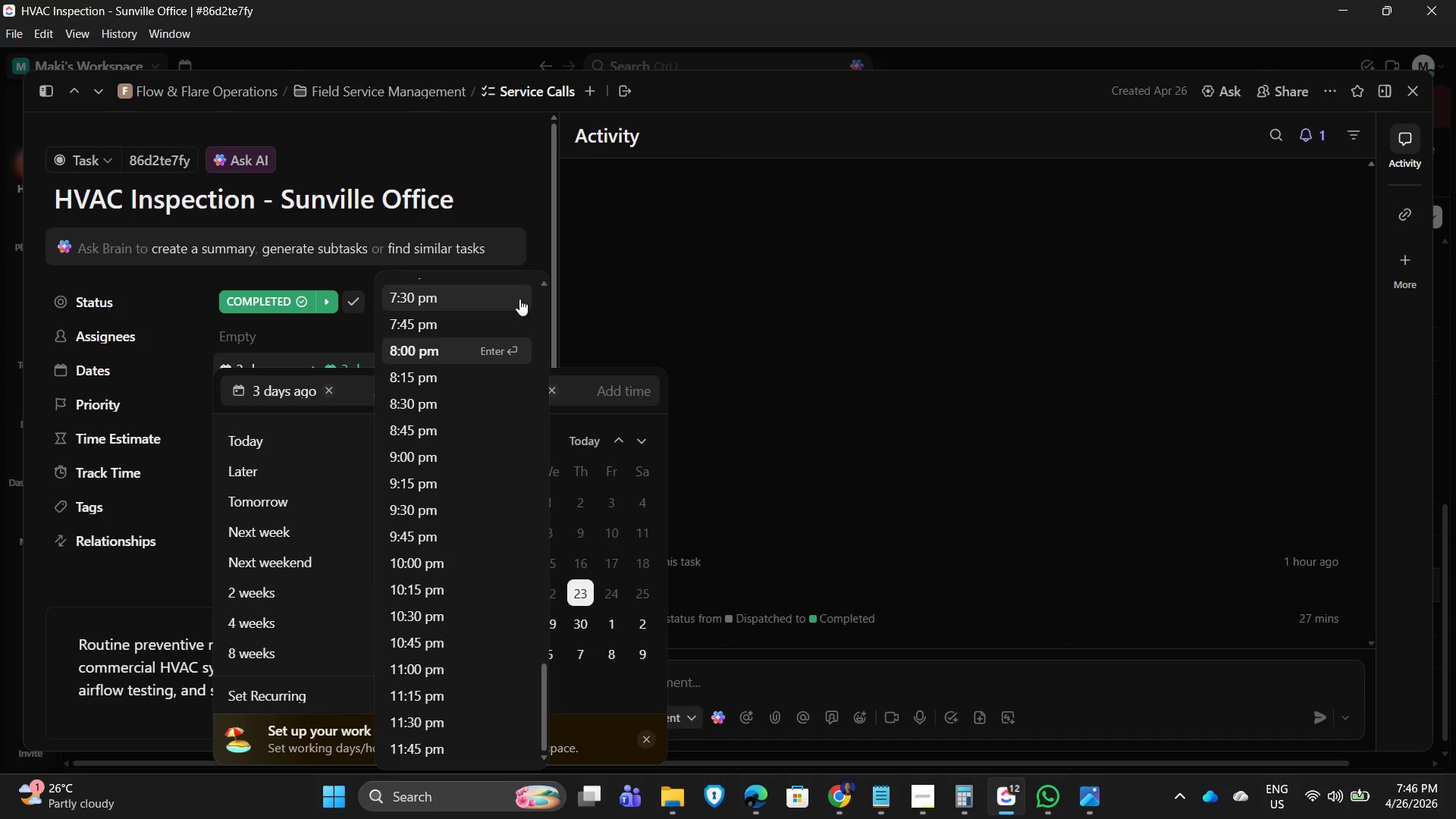 
scroll: coordinate [457, 456], scroll_direction: up, amount: 14.0
 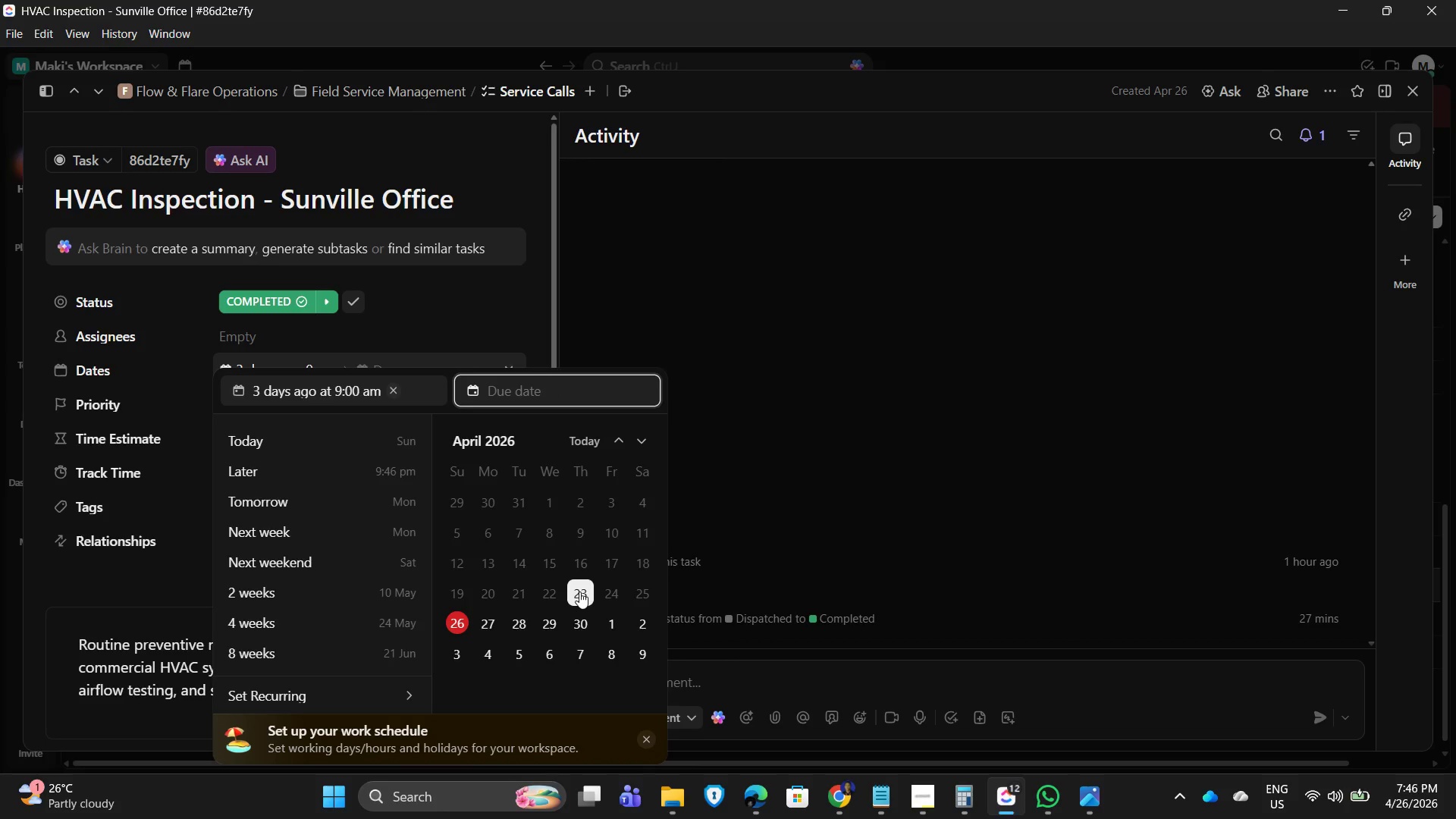 
left_click([568, 386])
 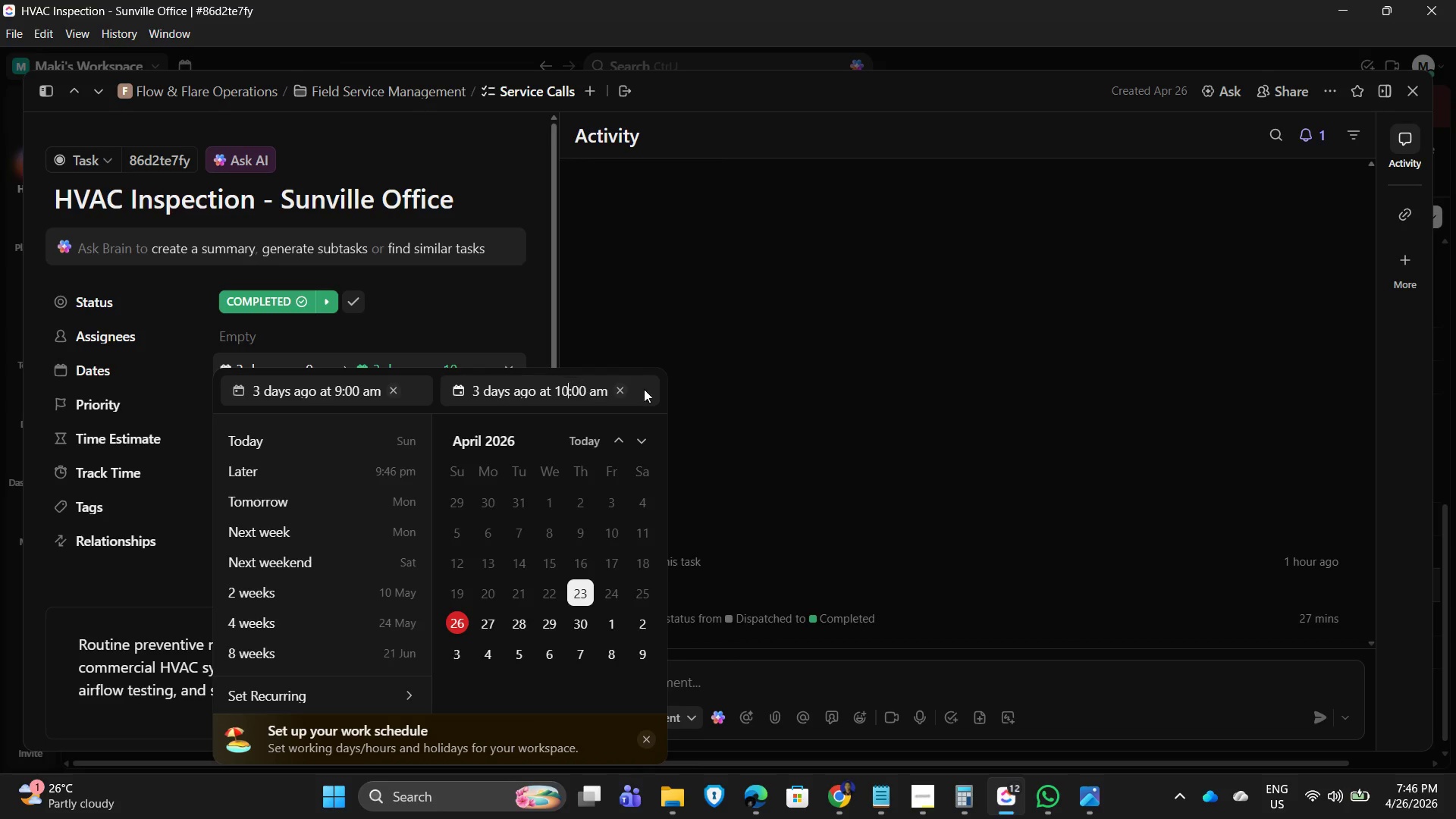 
mouse_move([654, 394])
 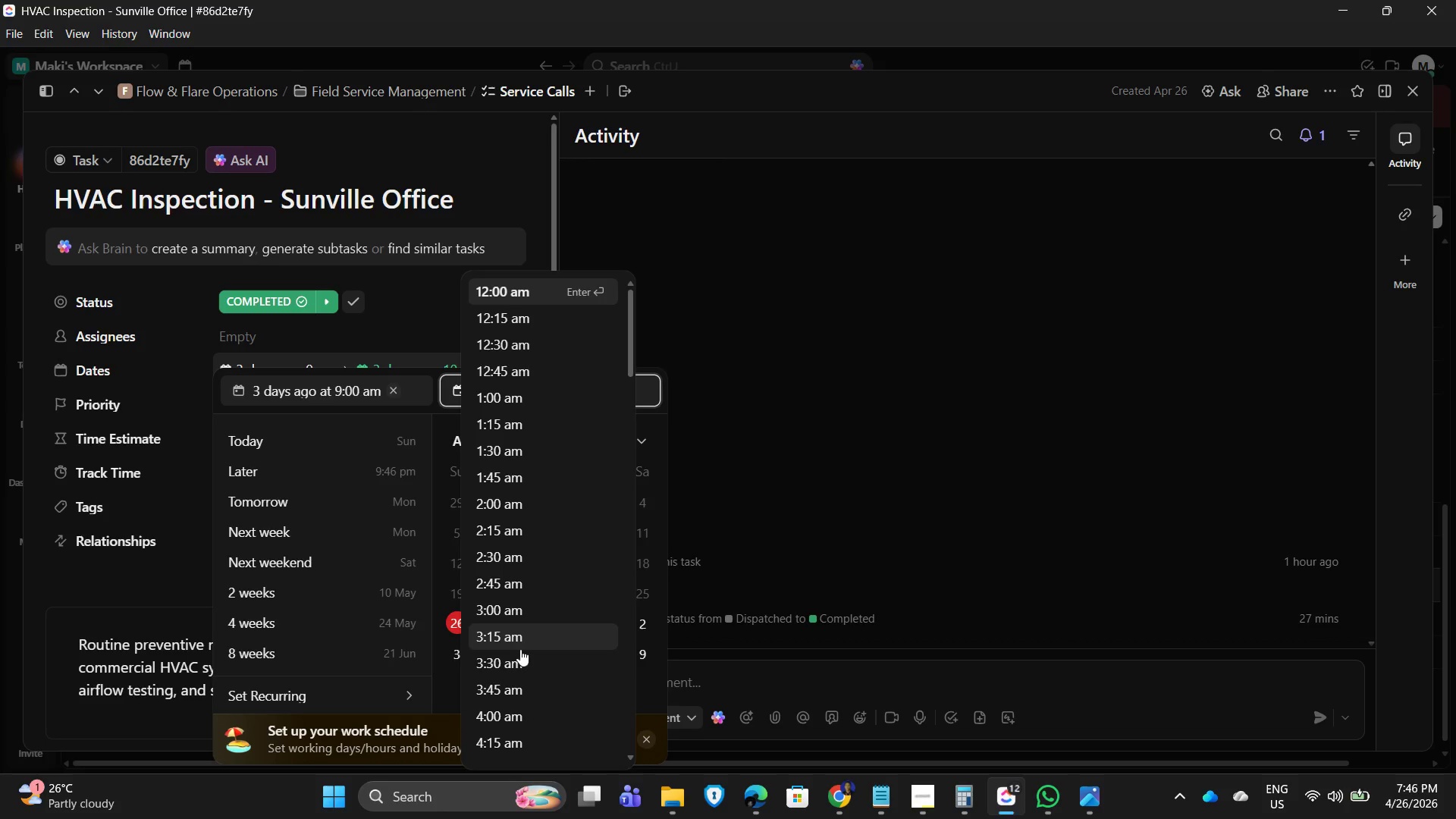 
scroll: coordinate [522, 654], scroll_direction: down, amount: 12.0
 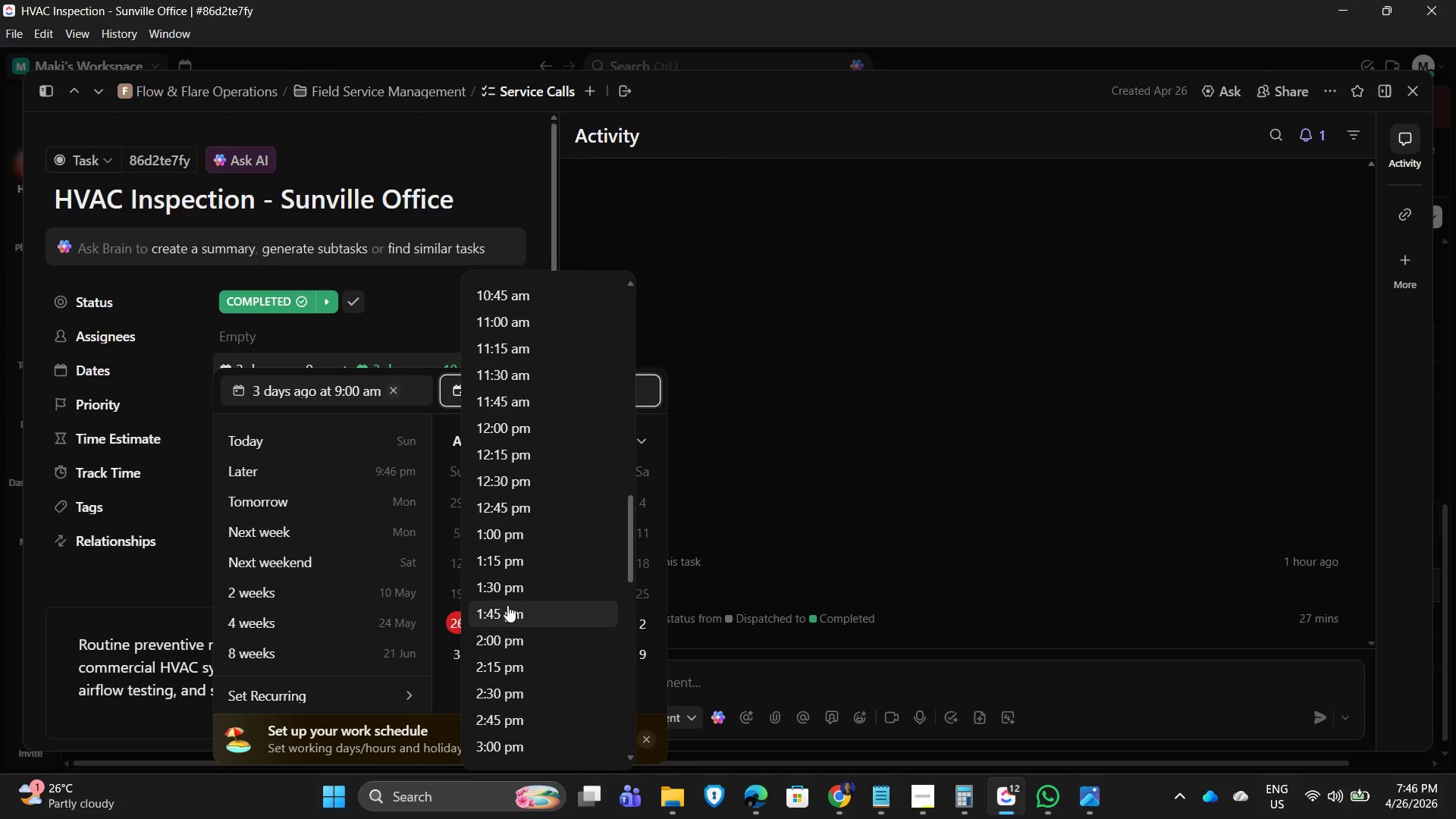 
left_click([507, 592])
 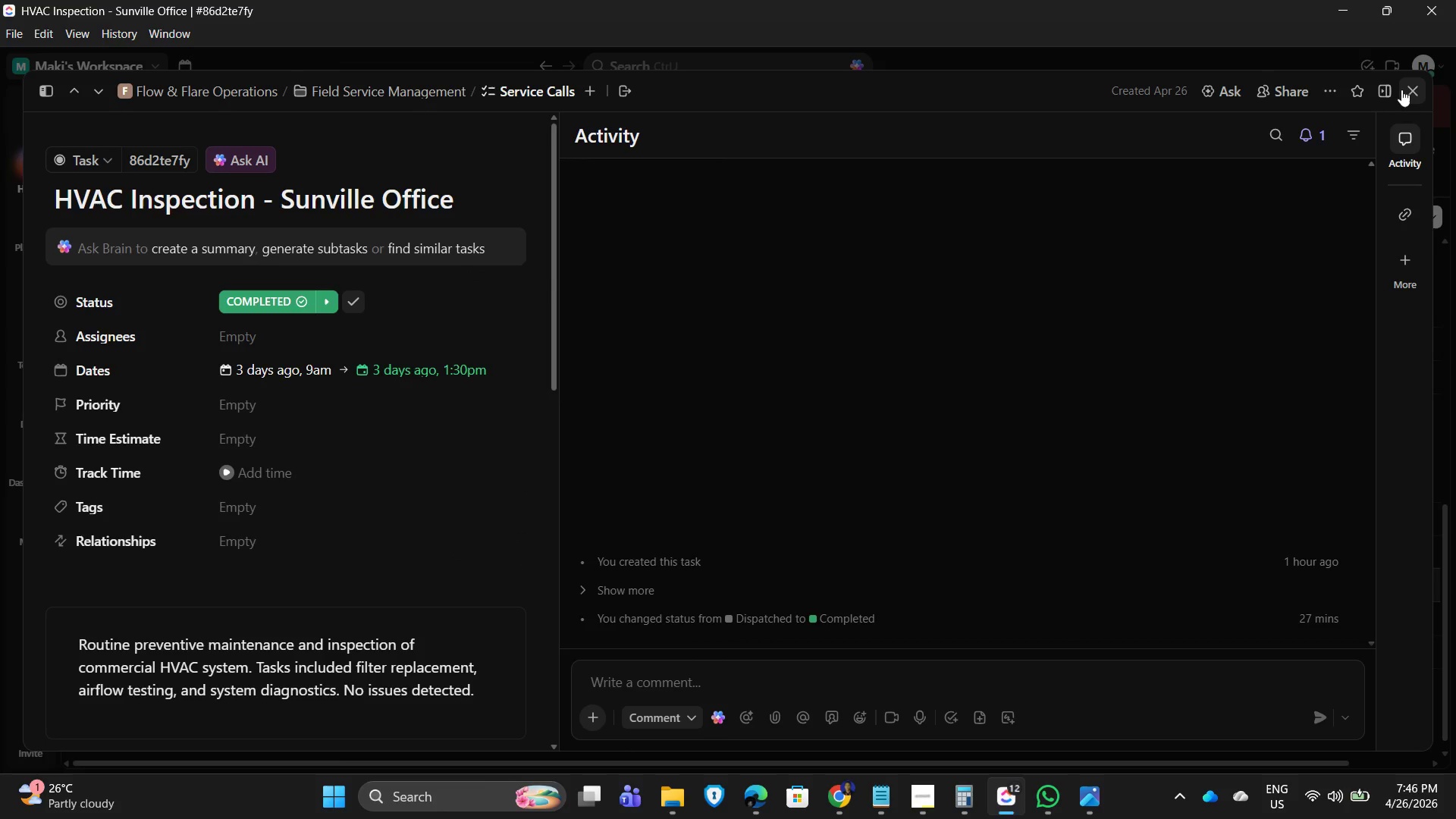 
left_click([1404, 90])
 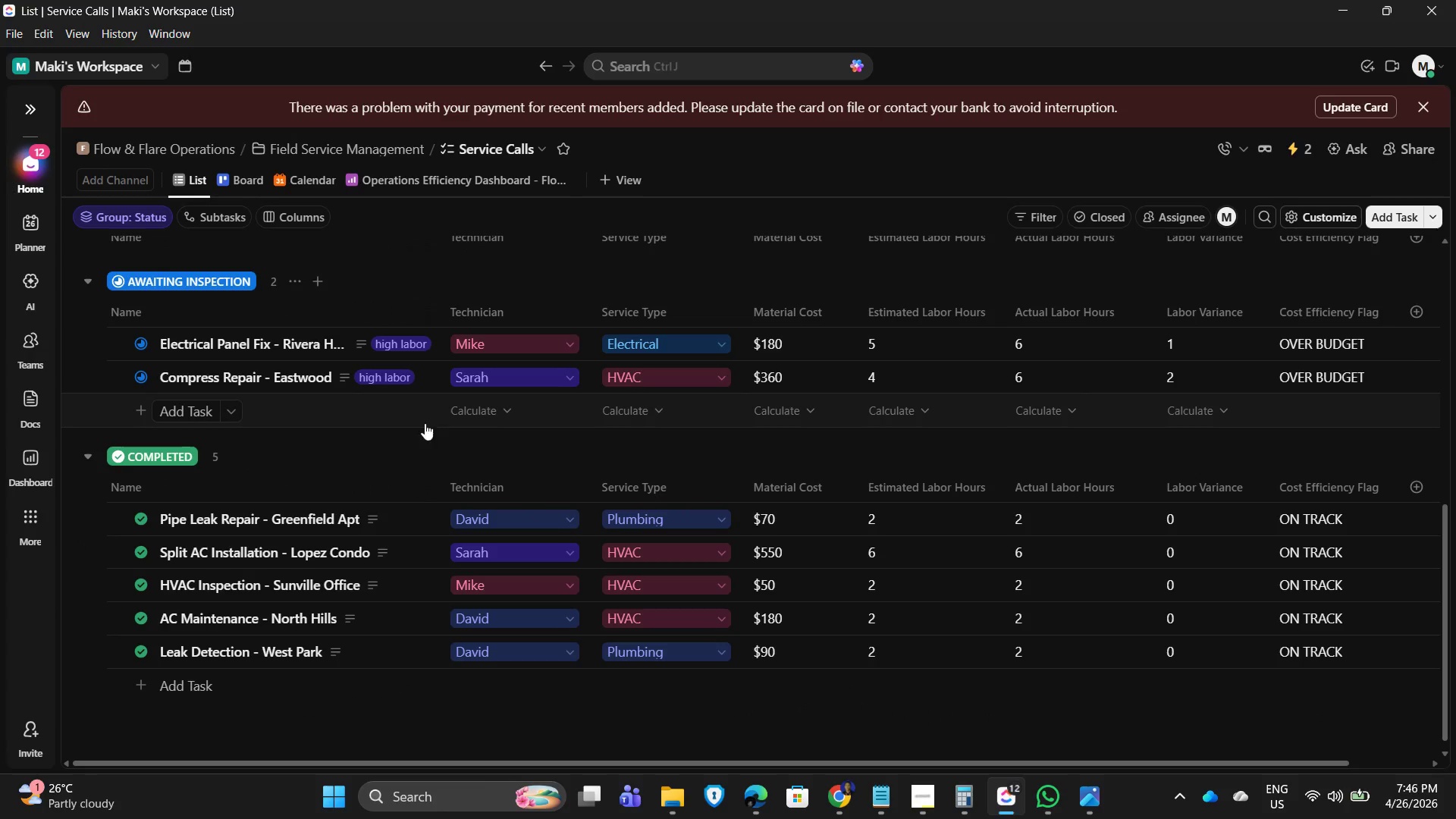 
scroll: coordinate [502, 430], scroll_direction: up, amount: 5.0
 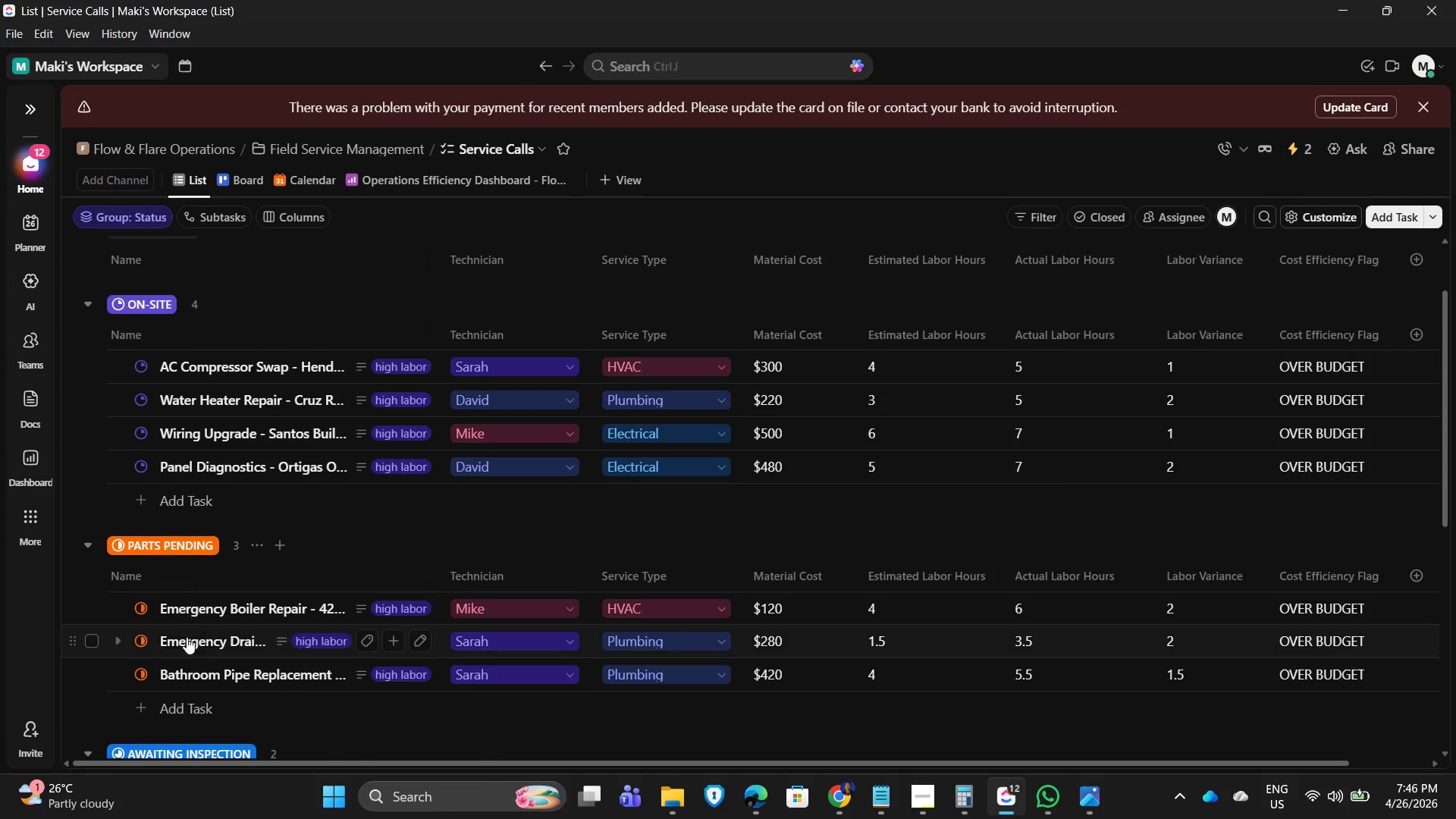 
scroll: coordinate [245, 612], scroll_direction: down, amount: 1.0
 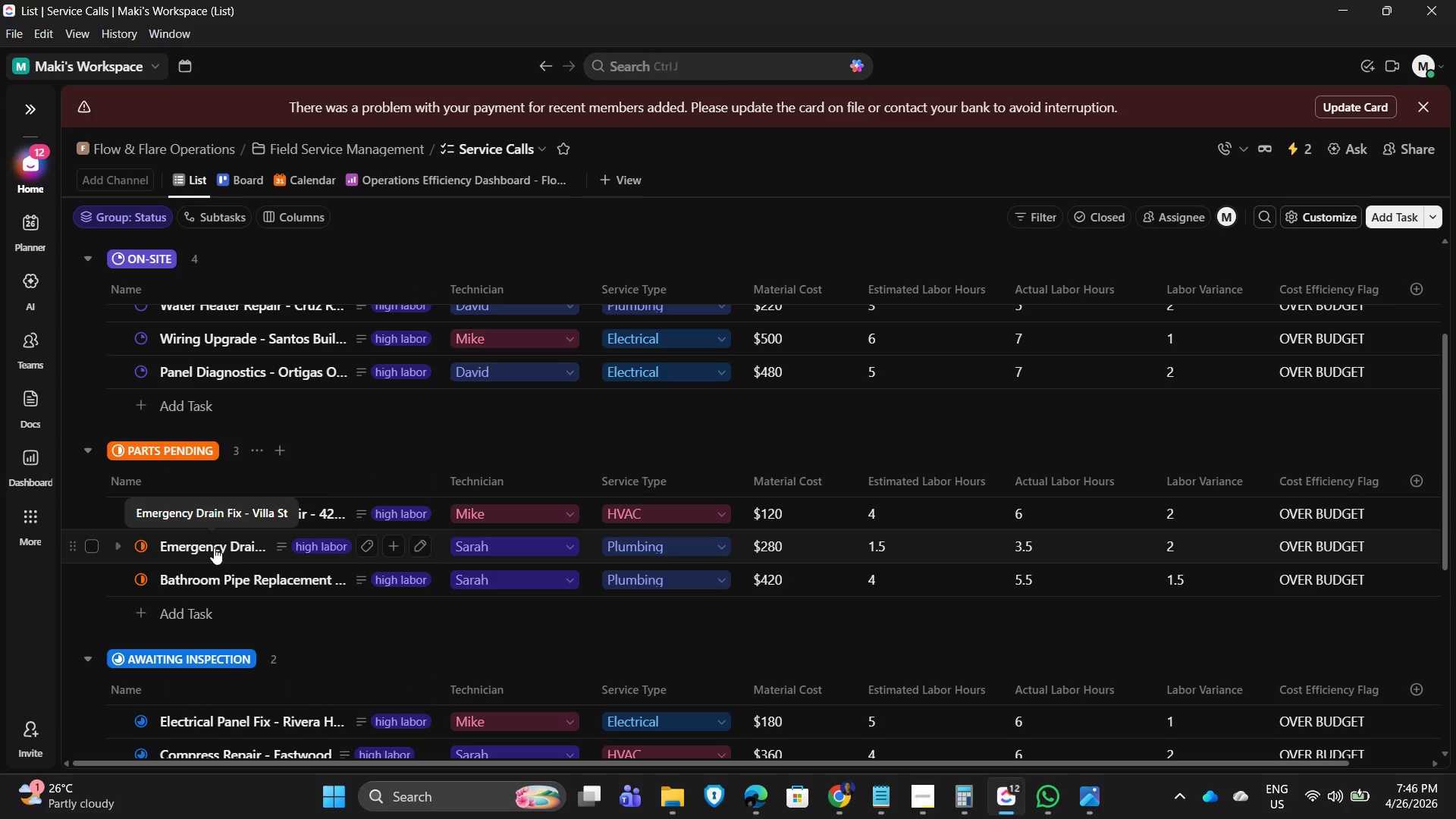 
left_click([214, 548])
 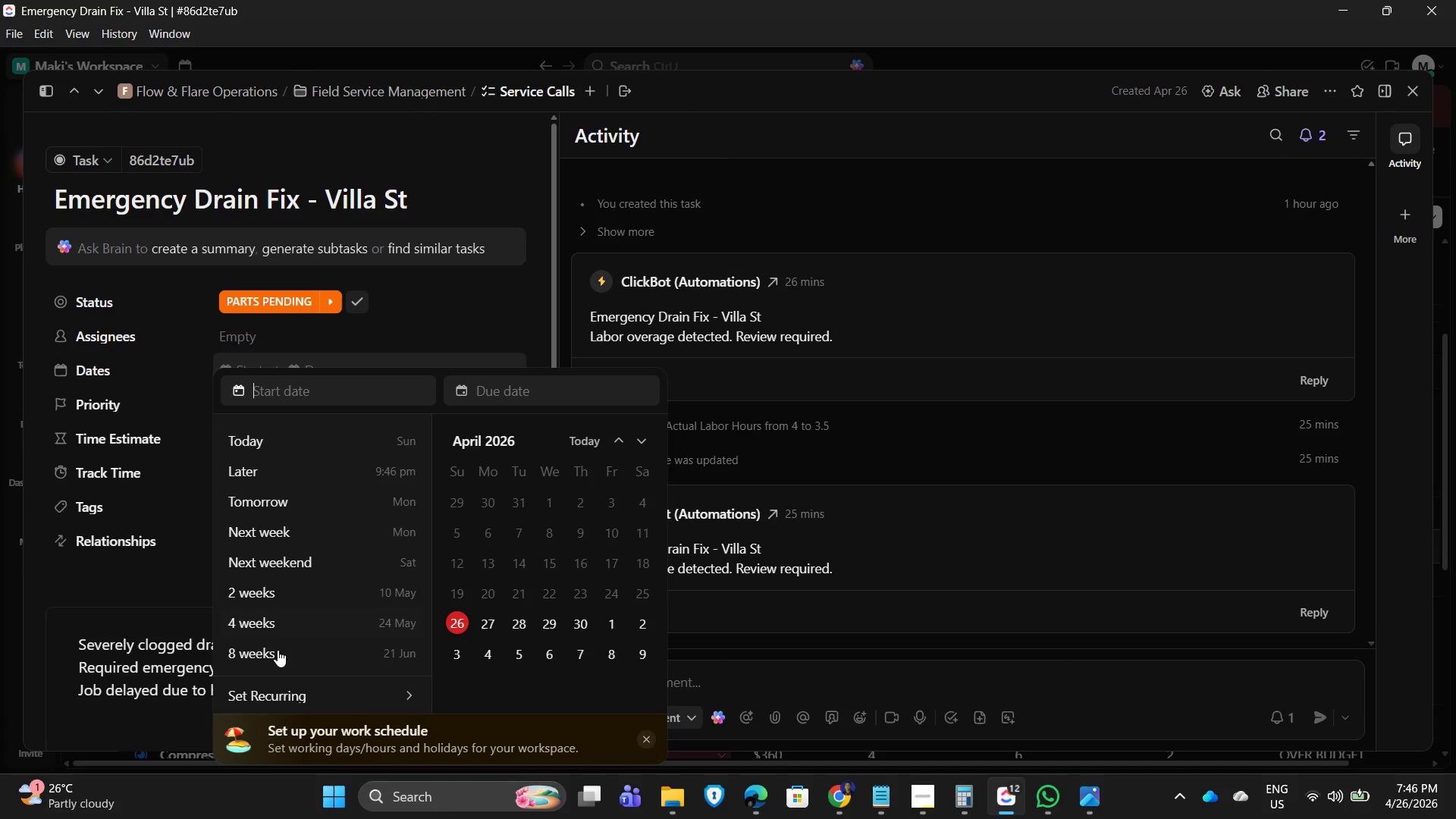 
left_click([450, 625])
 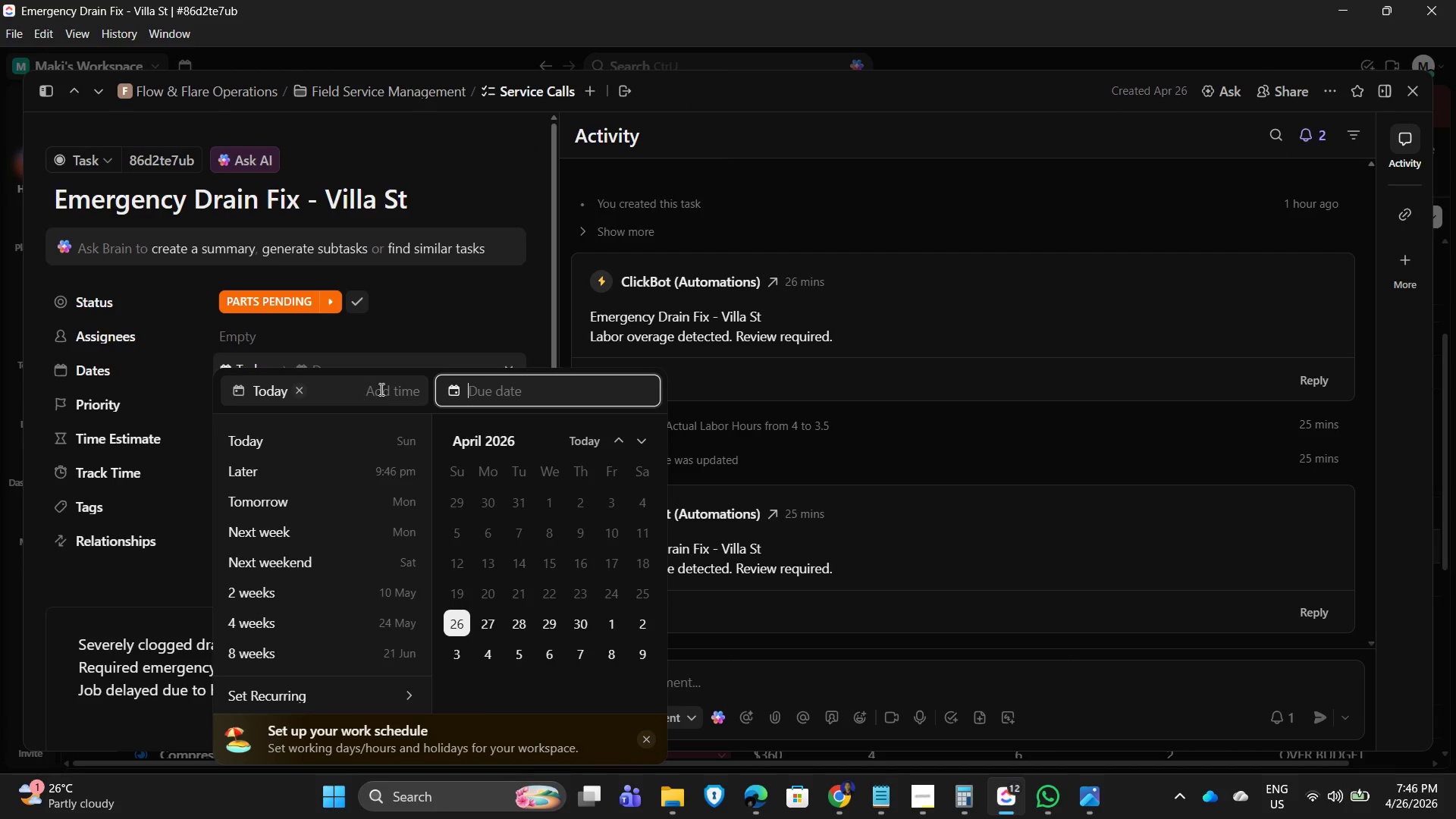 
left_click([380, 390])
 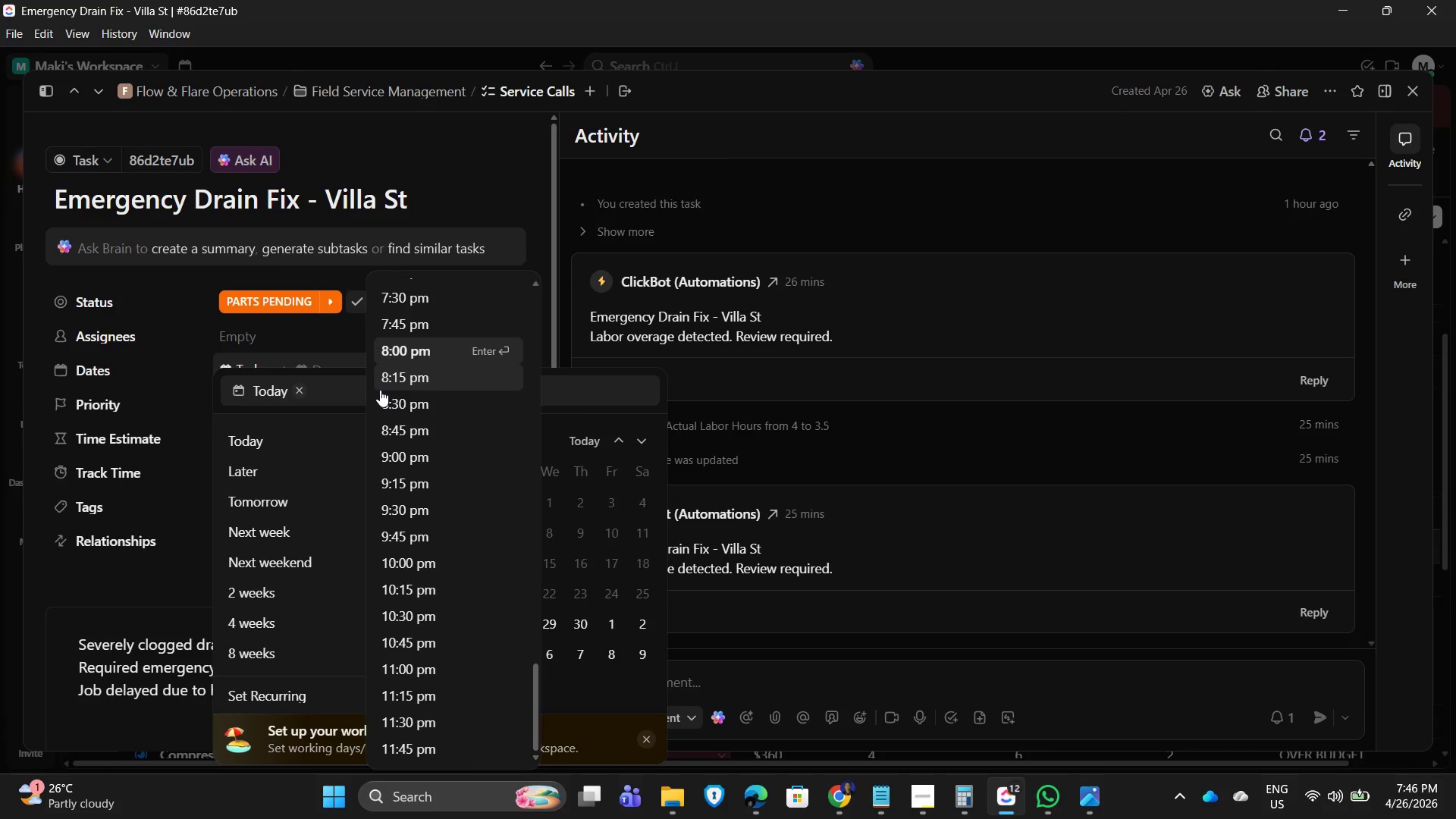 
wait(6.03)
 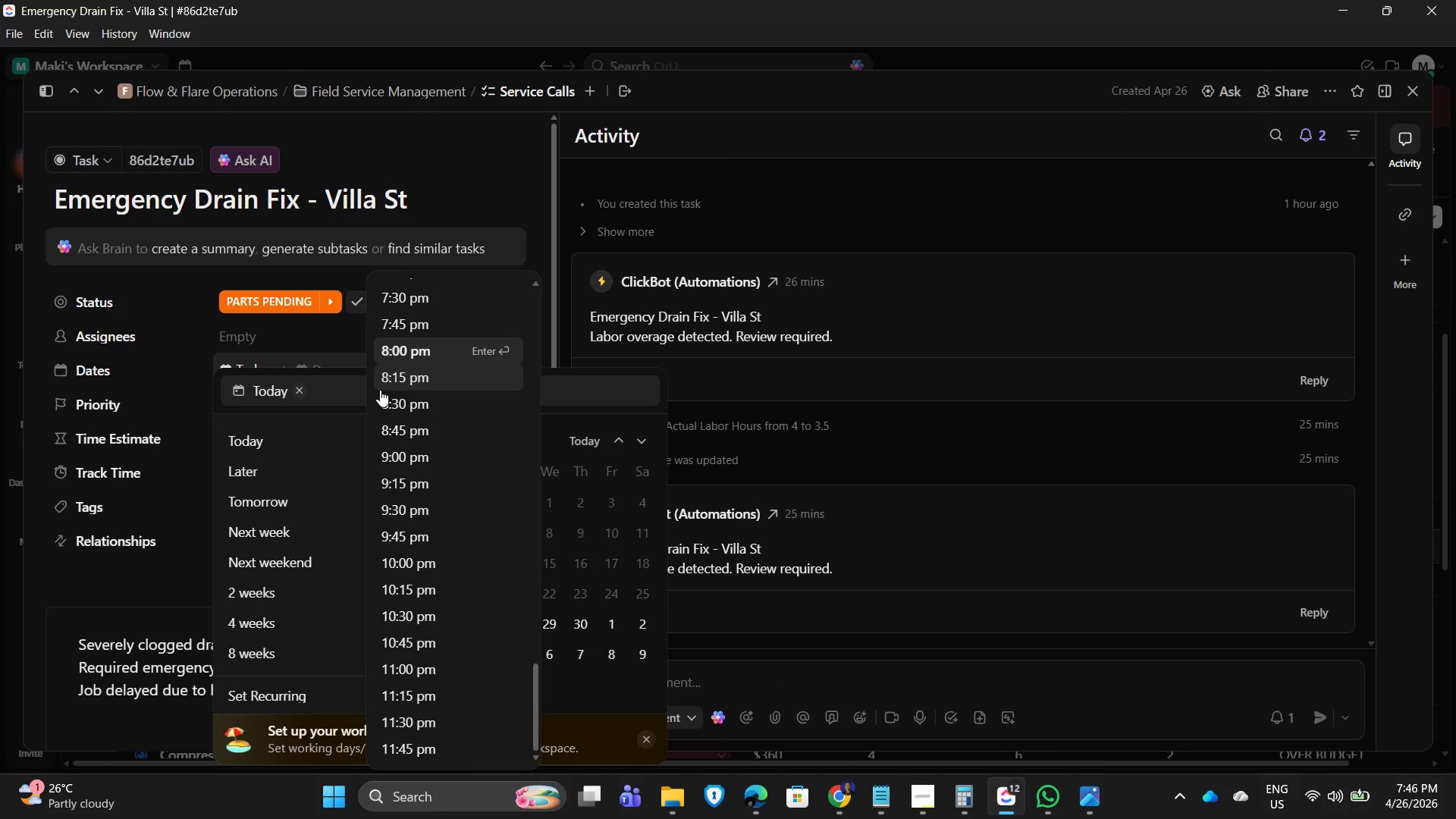 
scroll: coordinate [424, 410], scroll_direction: up, amount: 16.0
 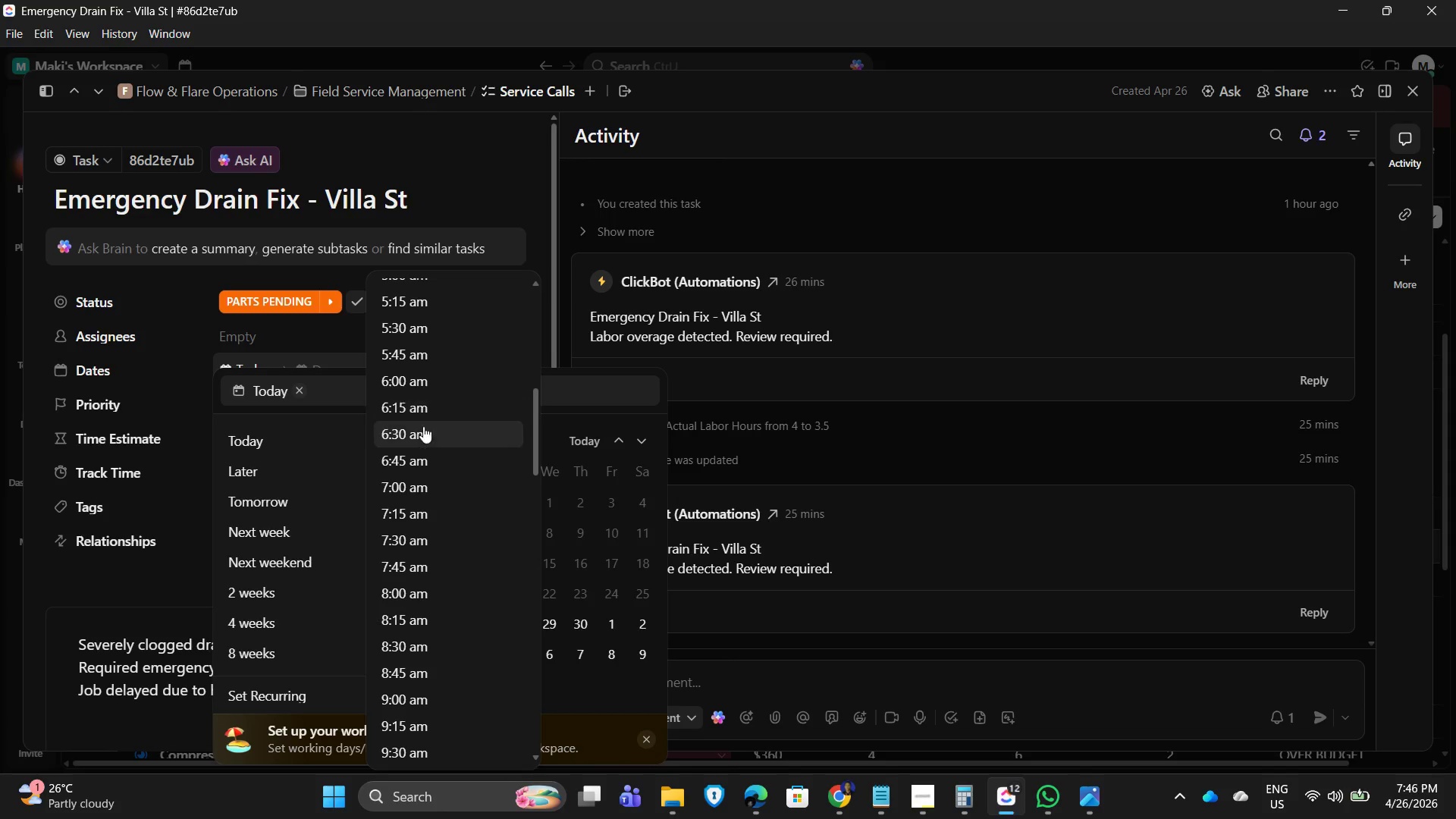 
left_click([422, 431])
 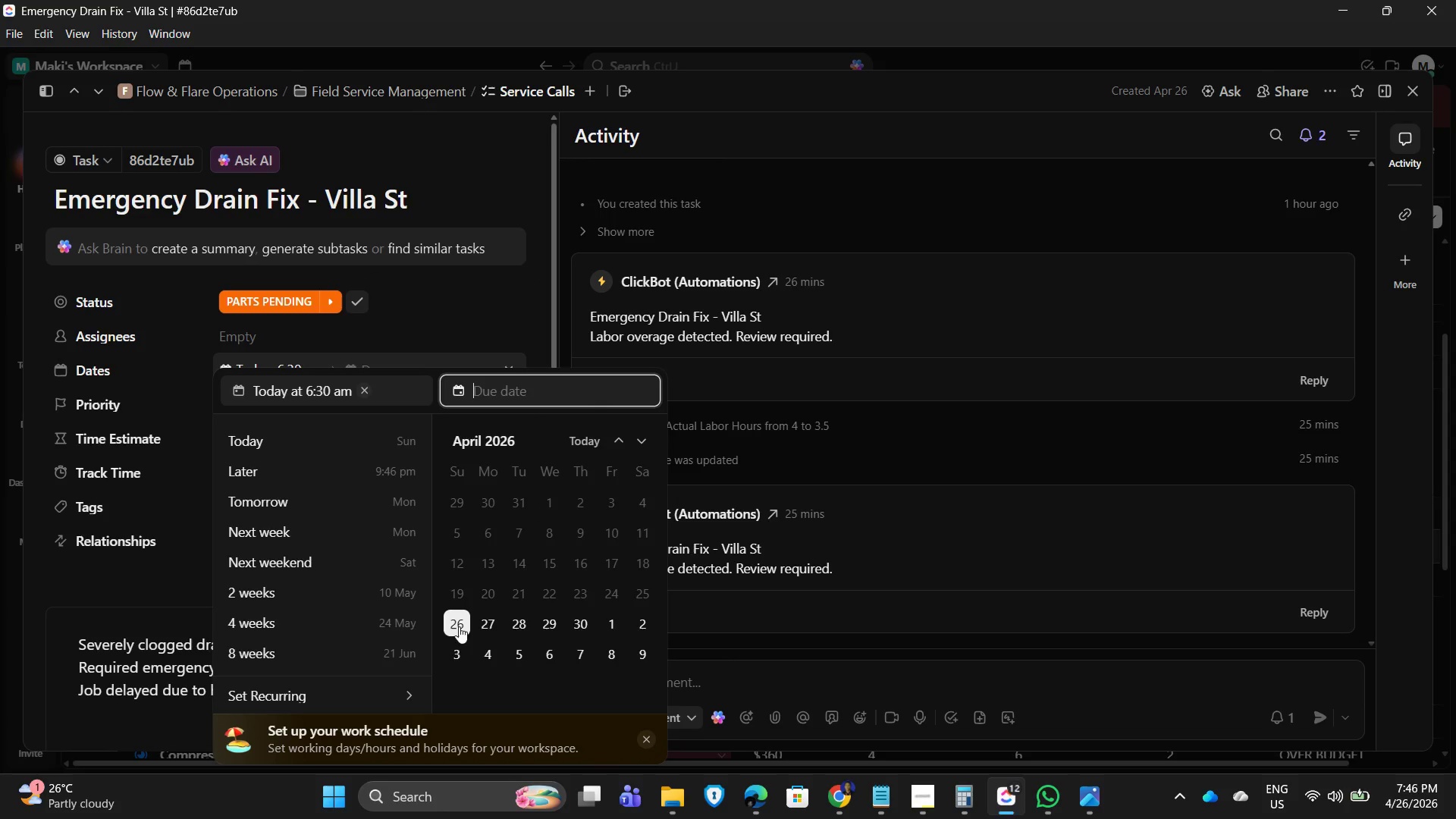 
left_click([451, 624])
 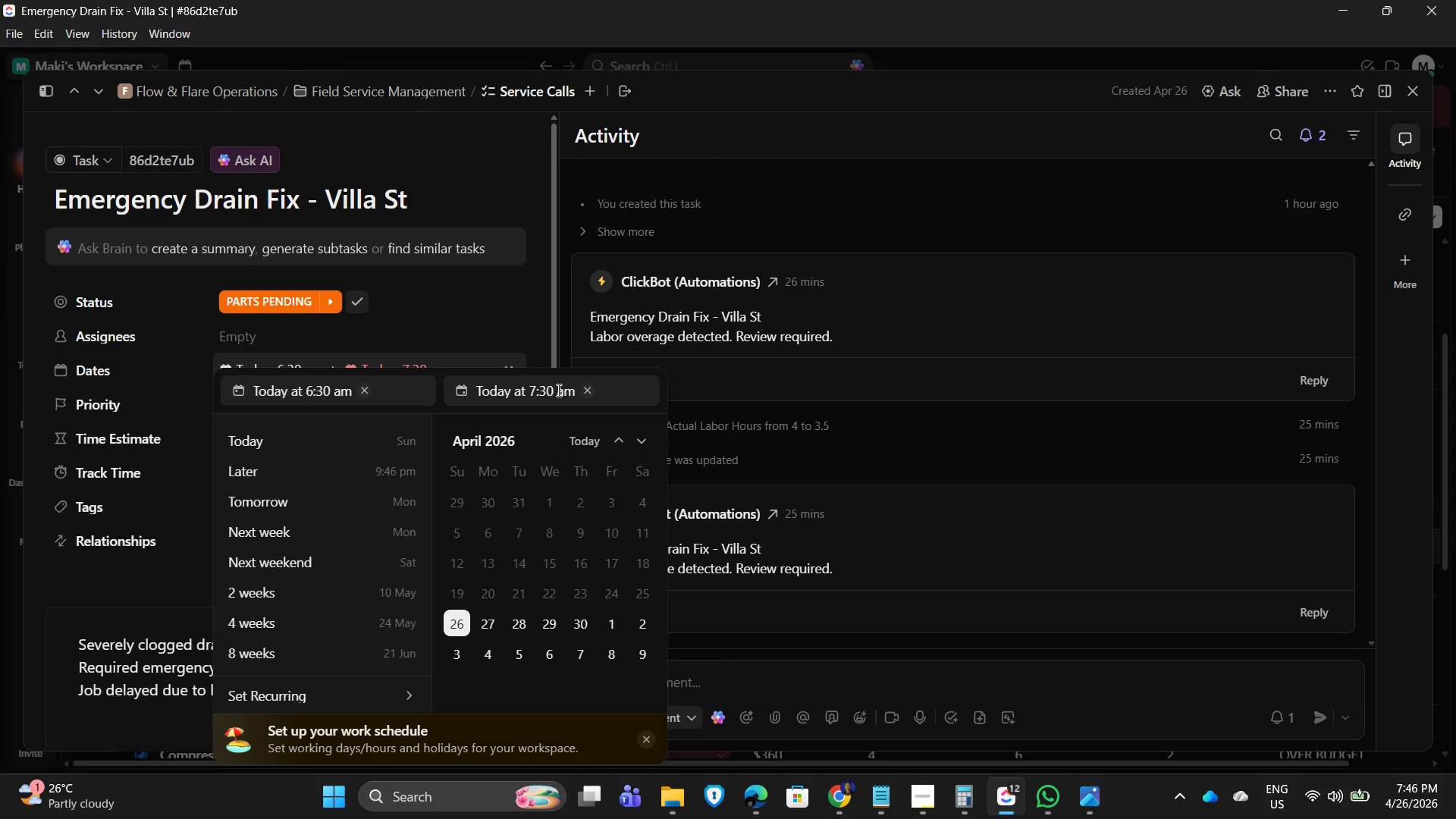 
left_click([557, 390])
 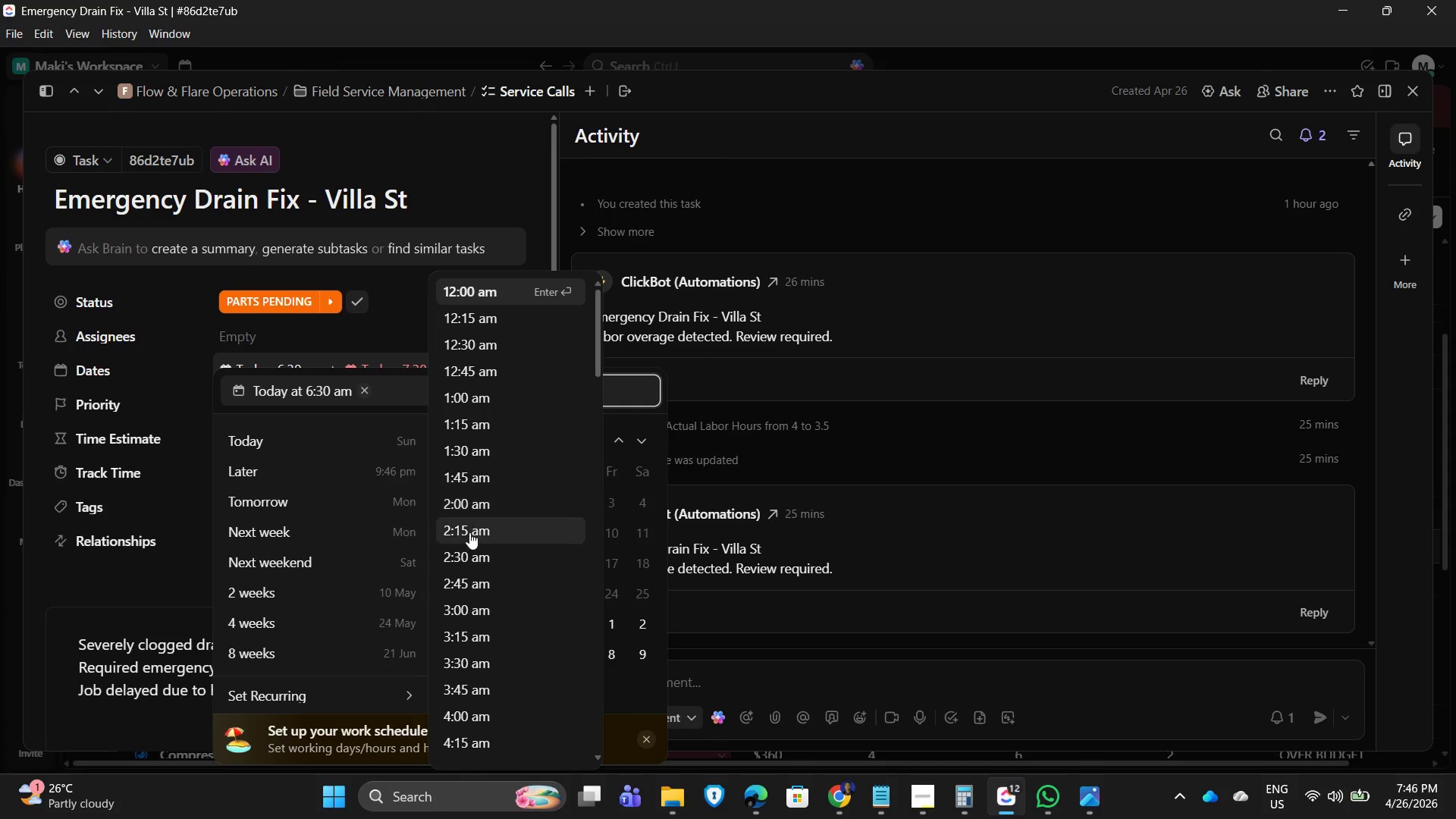 
scroll: coordinate [479, 602], scroll_direction: up, amount: 6.0
 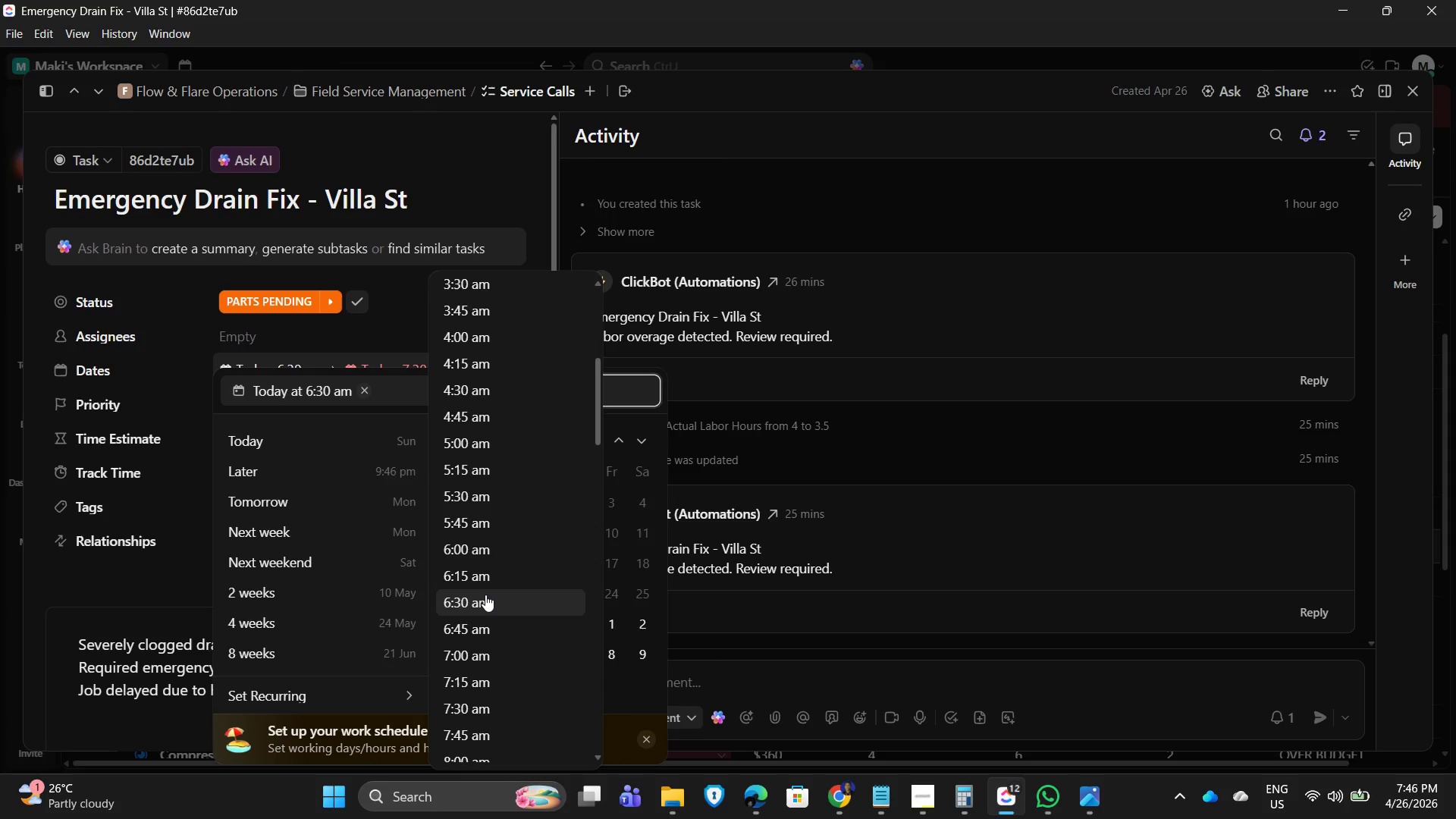 
scroll: coordinate [486, 596], scroll_direction: down, amount: 4.0
 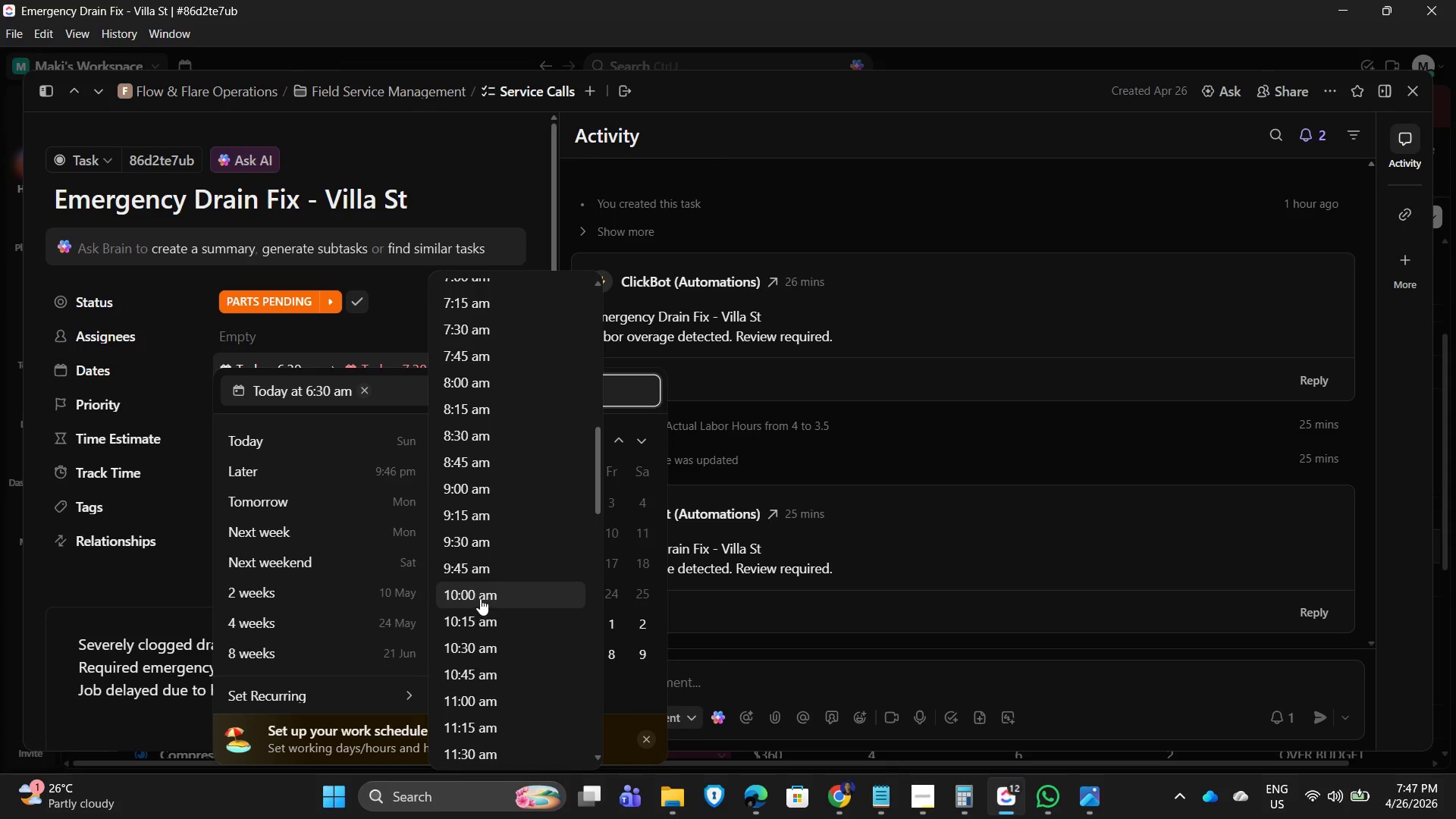 
left_click([479, 596])
 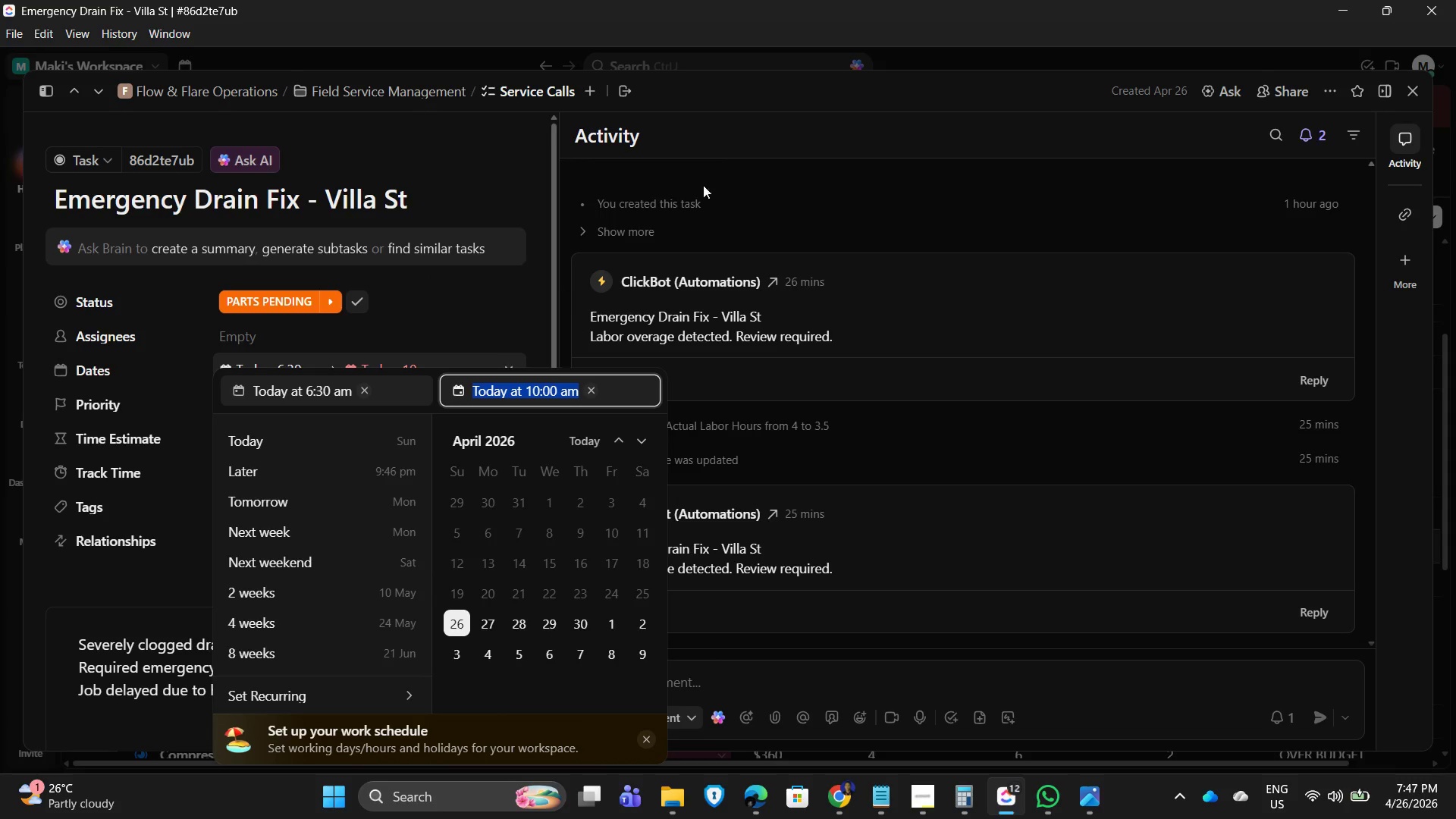 
left_click([815, 107])
 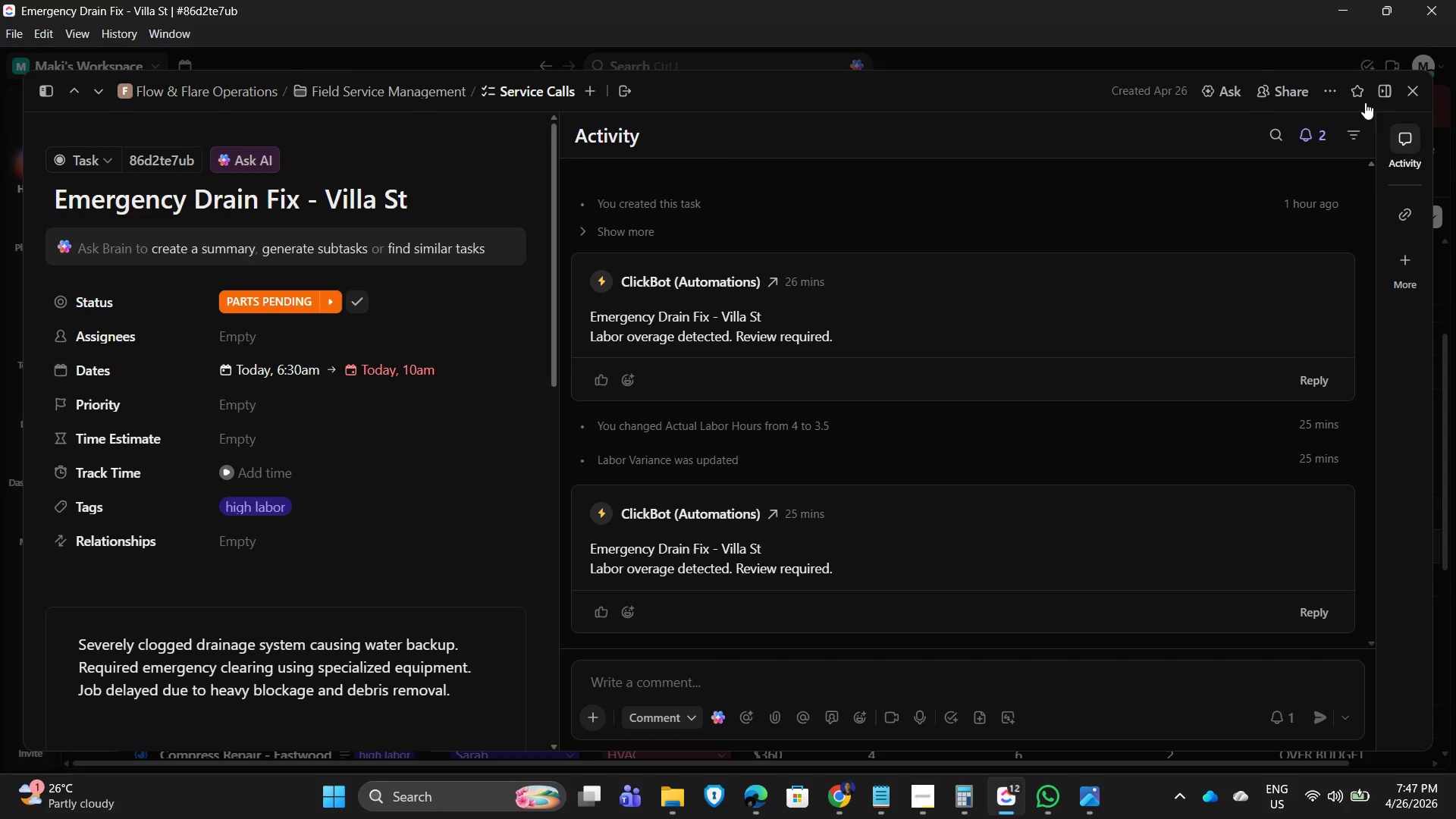 
left_click([1417, 99])
 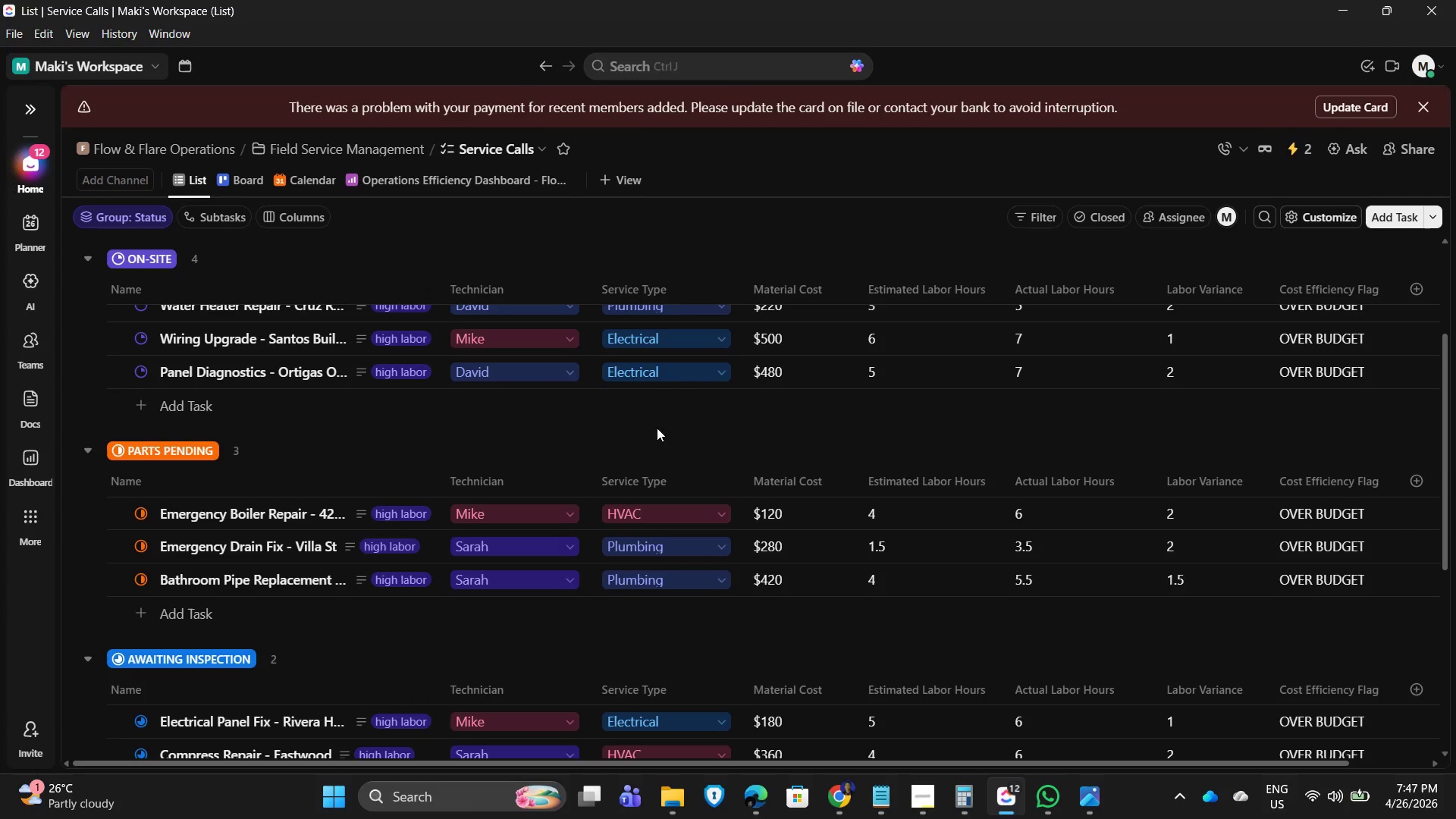 
mouse_move([607, 411])
 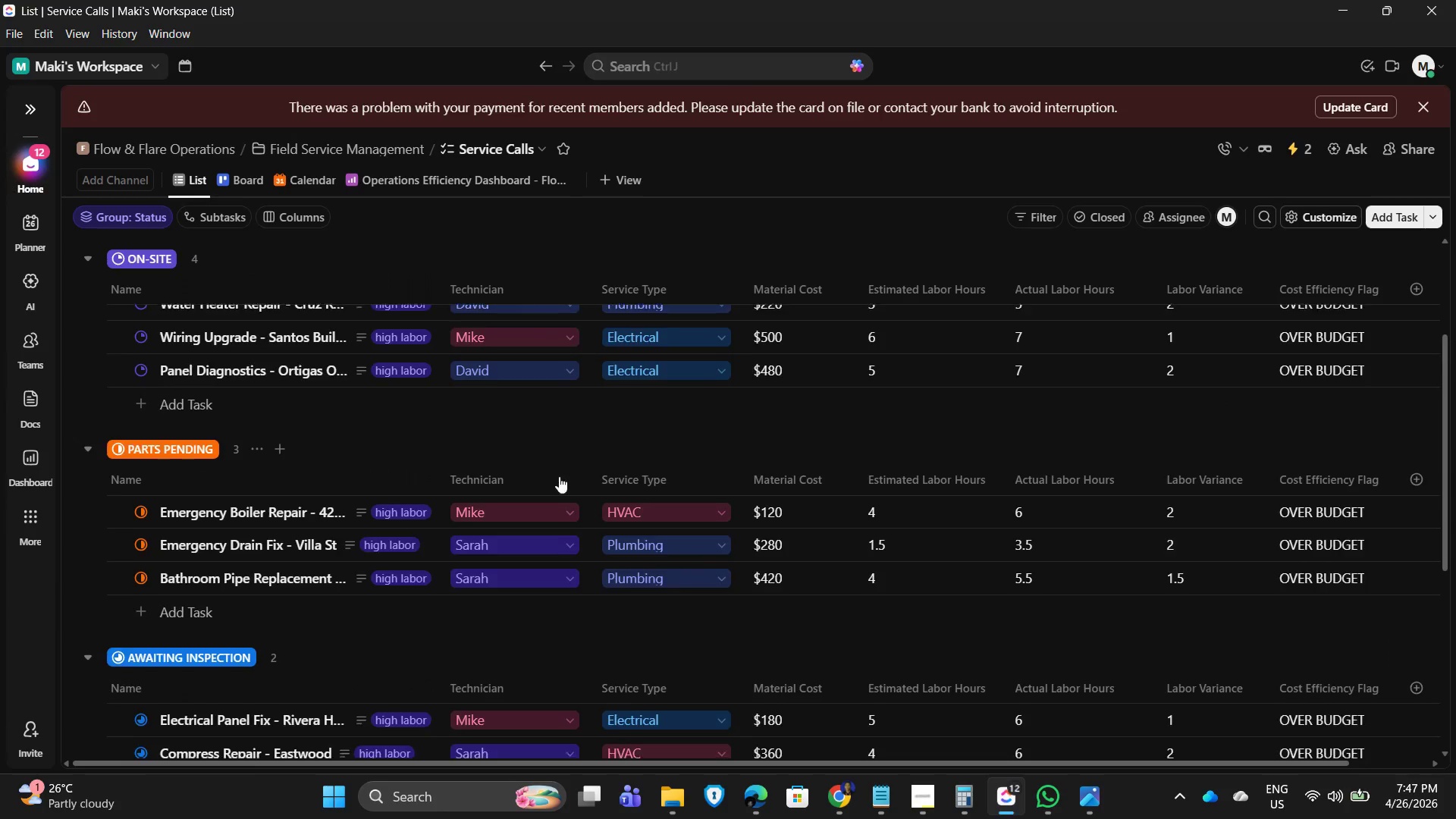 
scroll: coordinate [291, 514], scroll_direction: down, amount: 7.0
 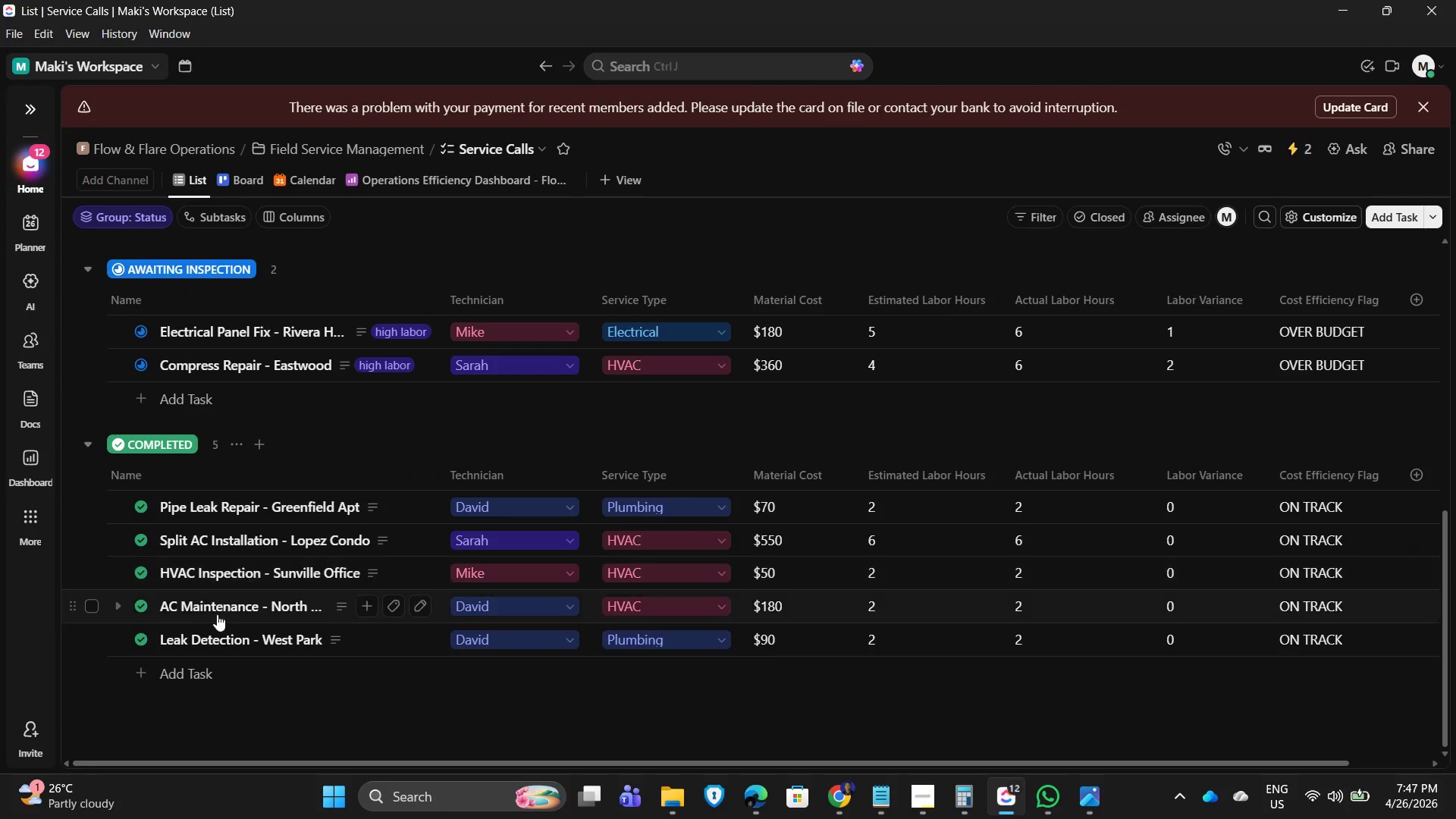 
left_click([230, 611])
 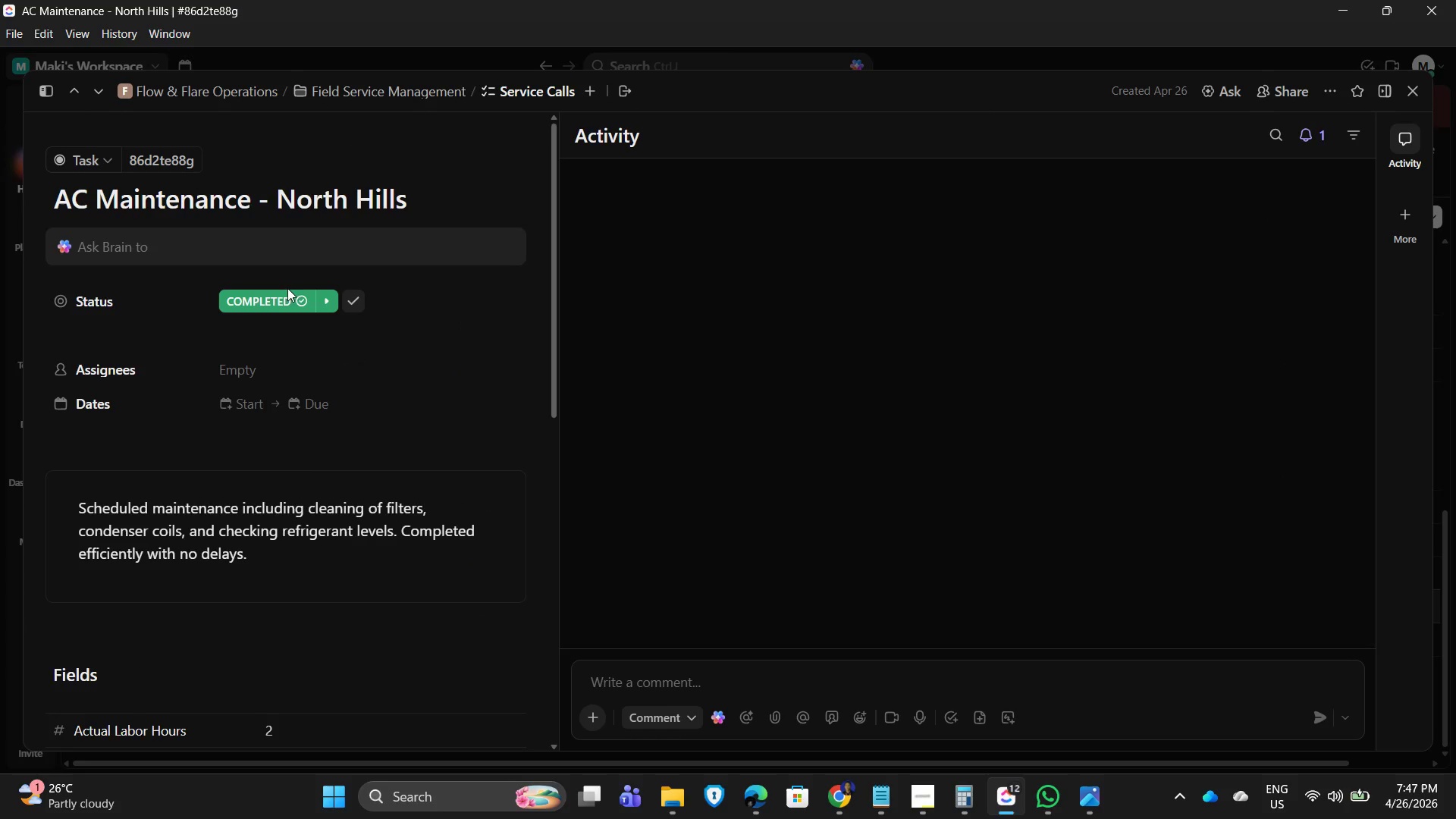 
mouse_move([229, 369])
 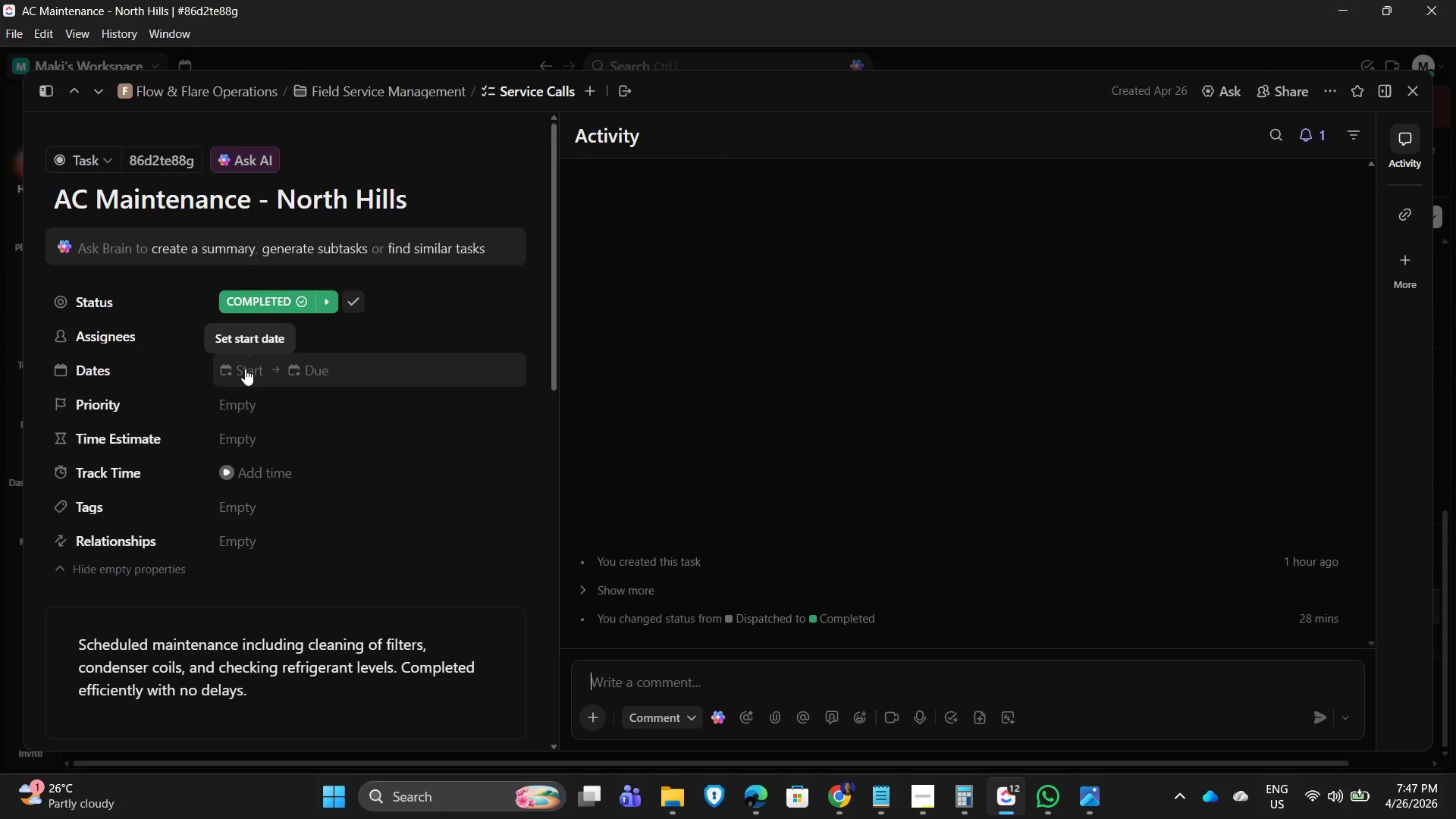 
left_click([245, 369])
 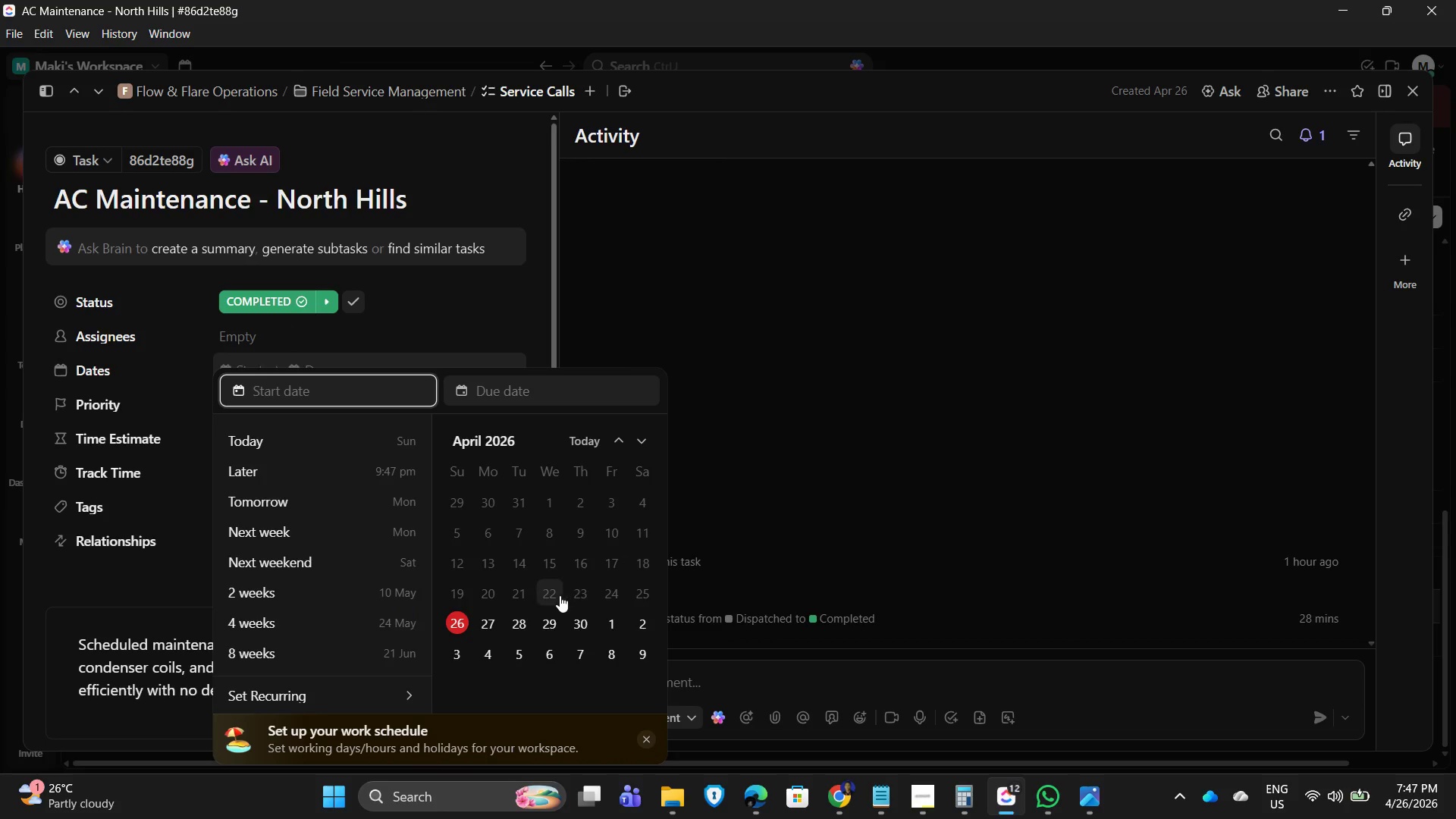 
left_click([557, 595])
 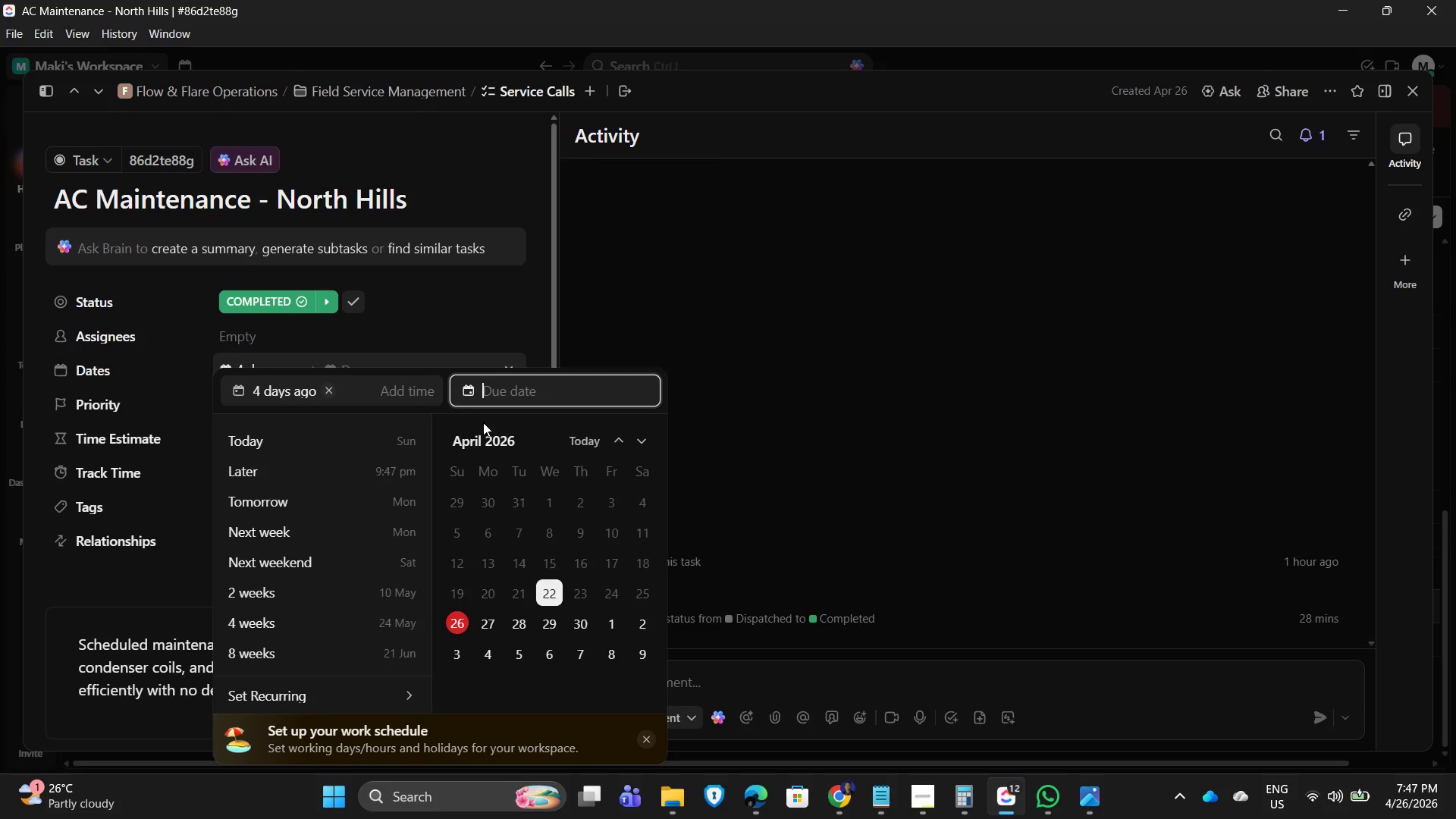 
left_click([403, 395])
 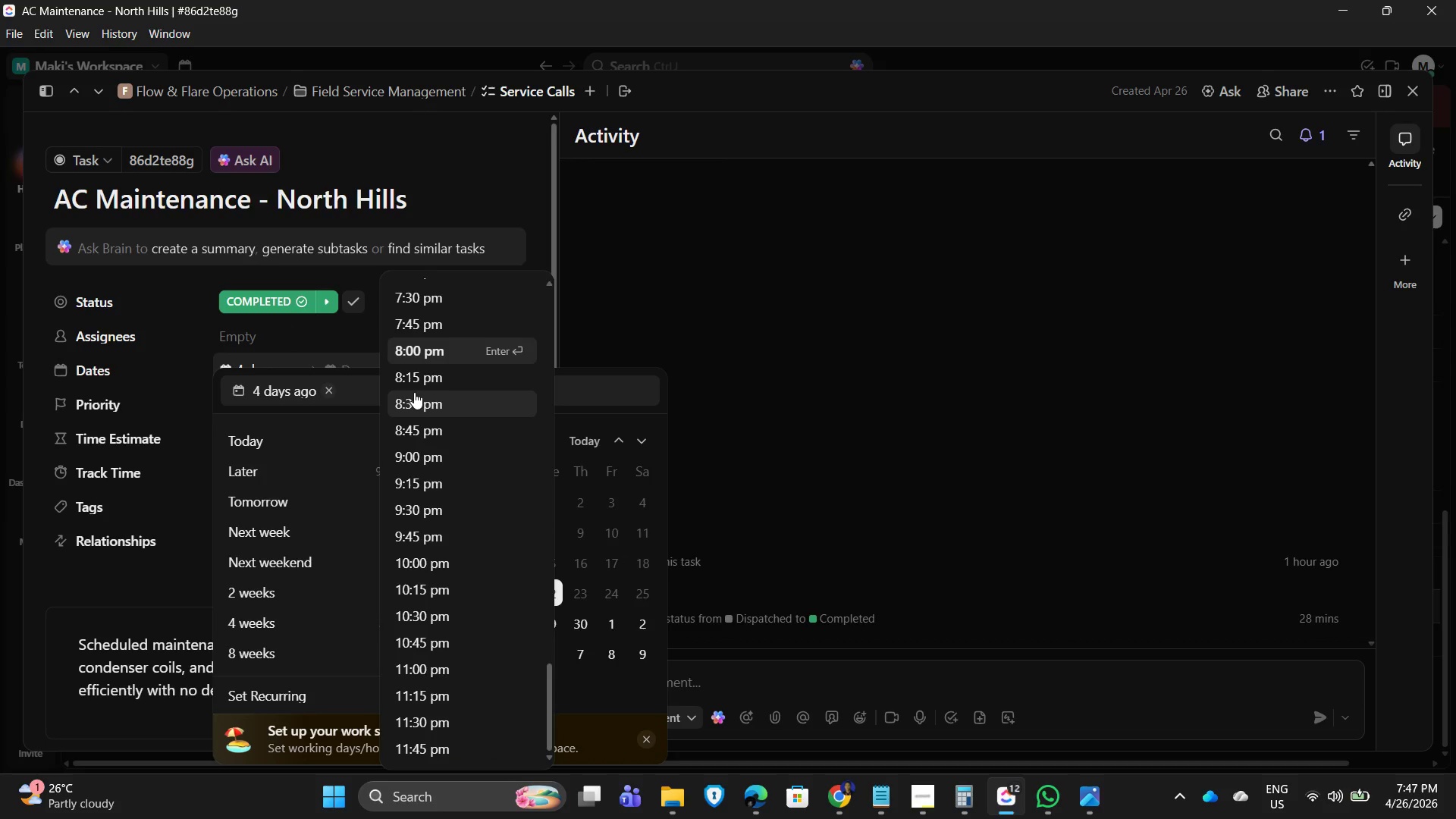 
scroll: coordinate [447, 543], scroll_direction: down, amount: 3.0
 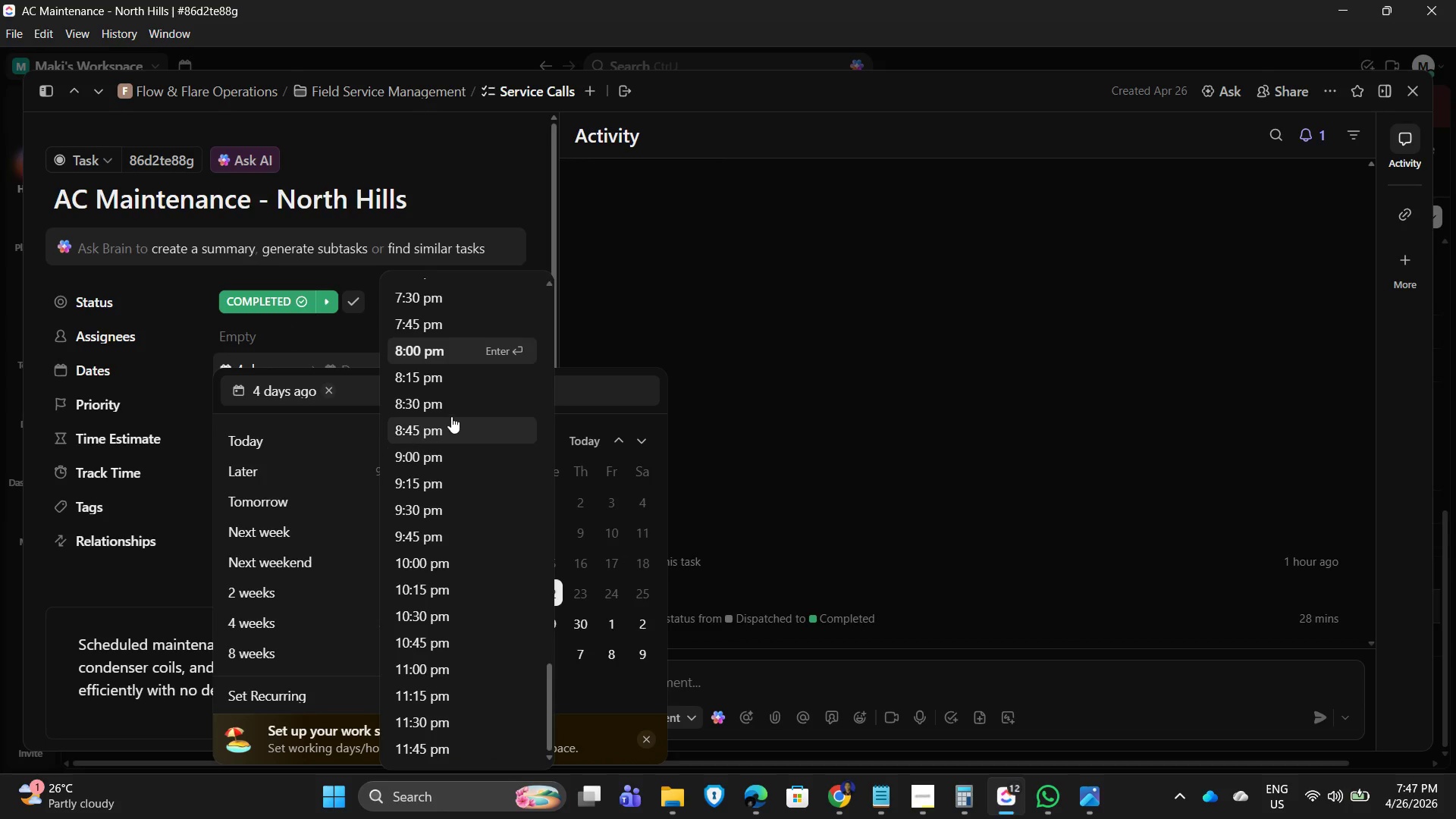 
scroll: coordinate [430, 350], scroll_direction: up, amount: 8.0
 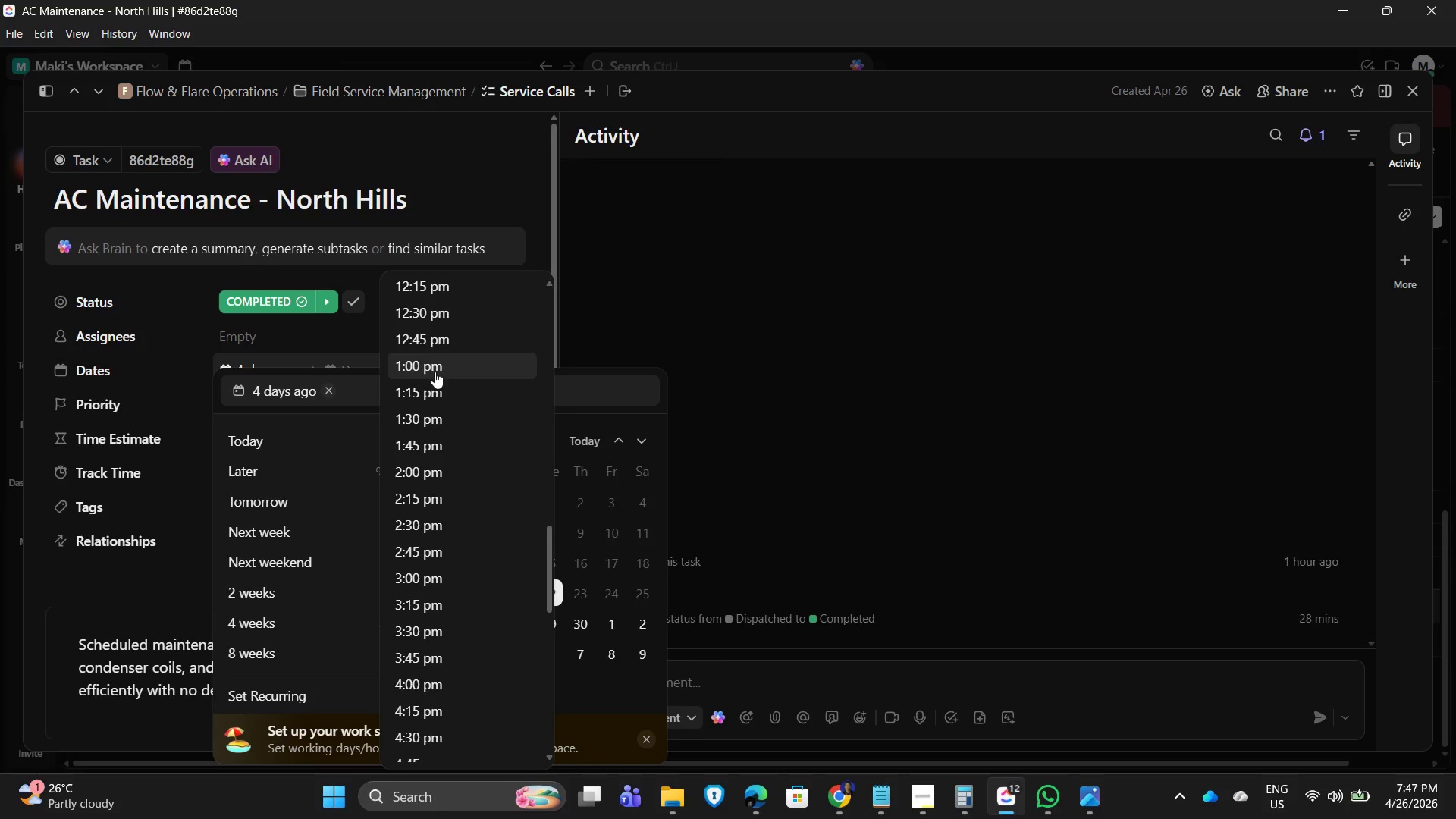 
left_click([435, 372])
 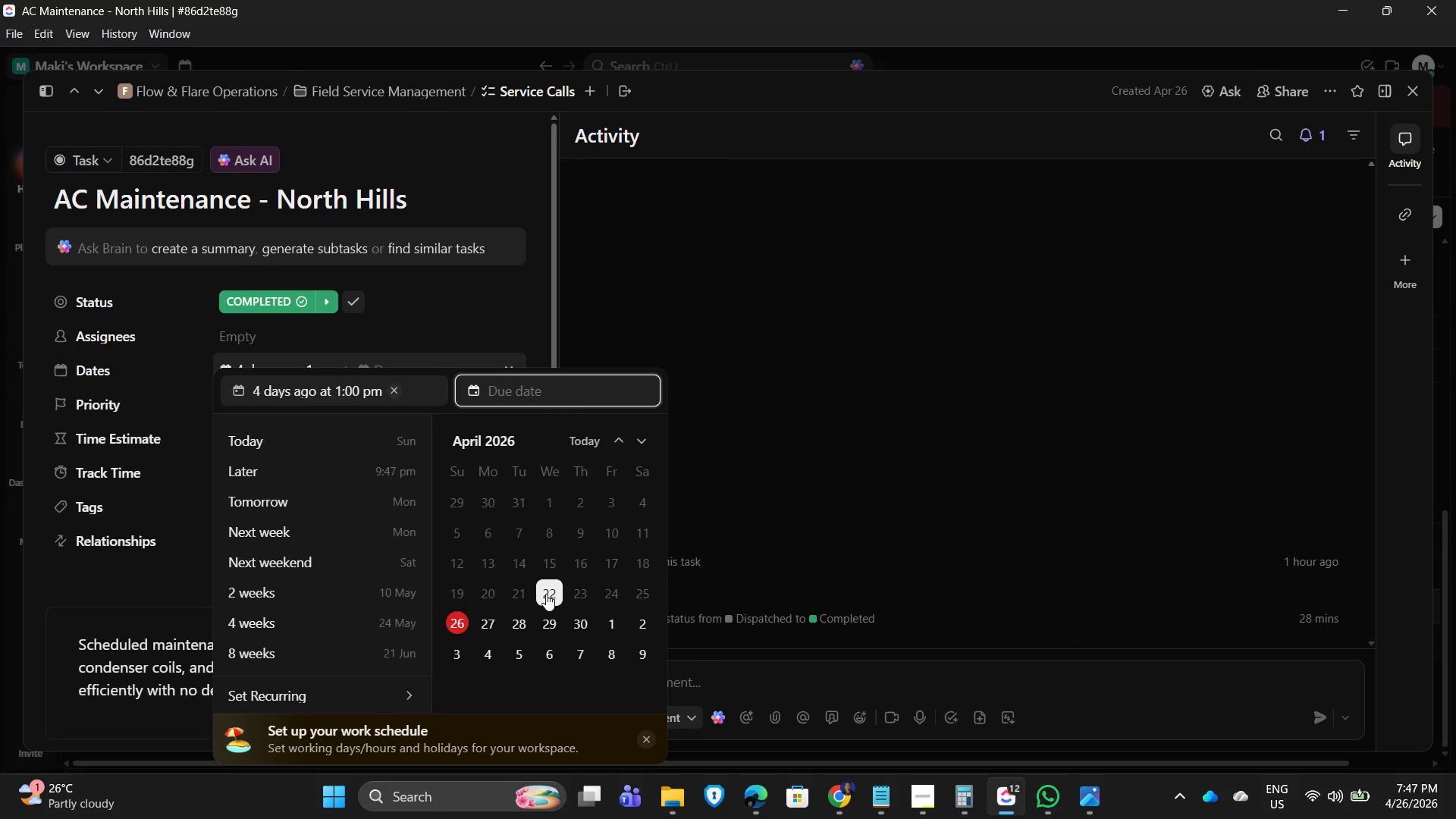 
left_click([546, 594])
 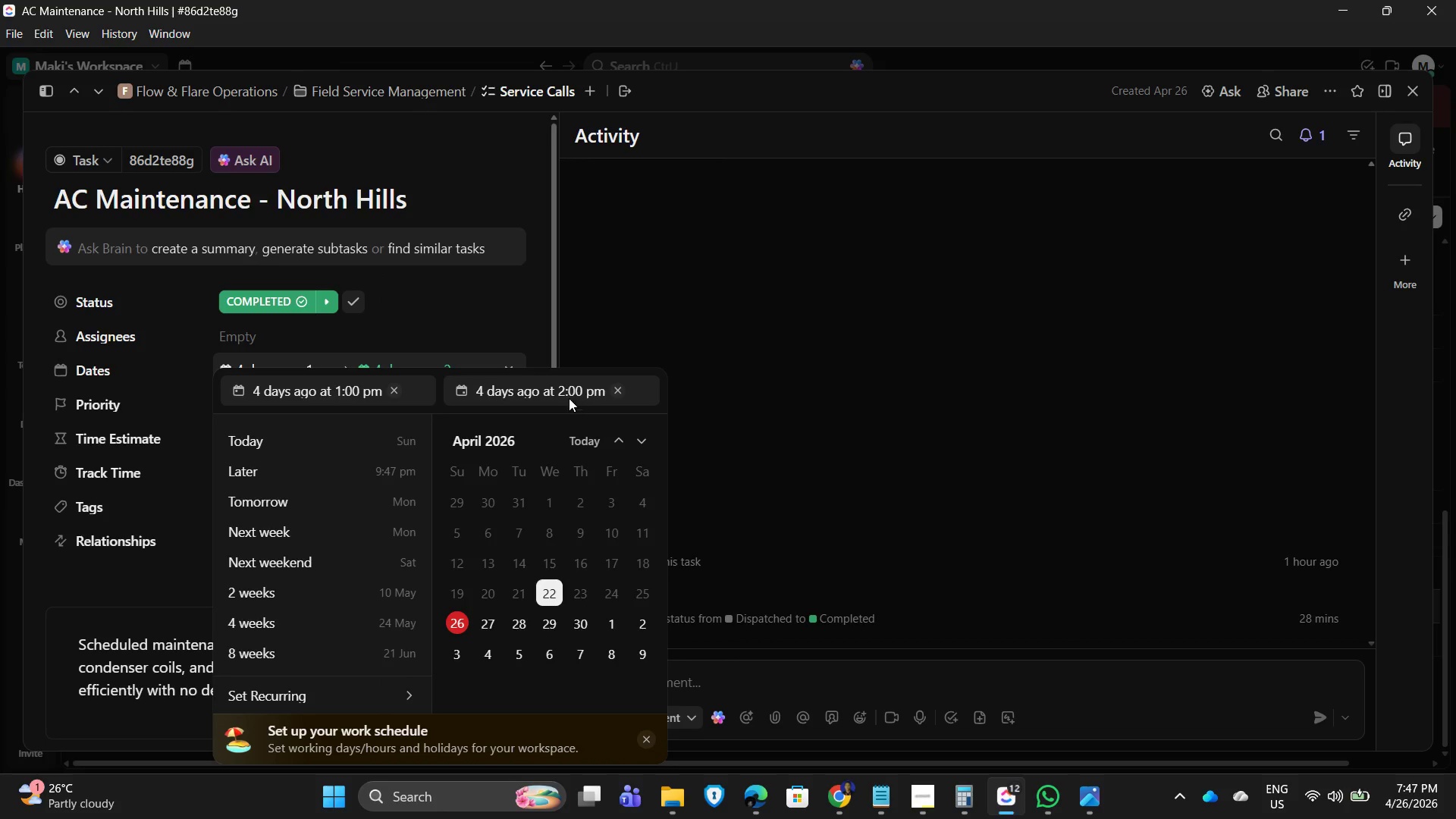 
left_click([562, 387])
 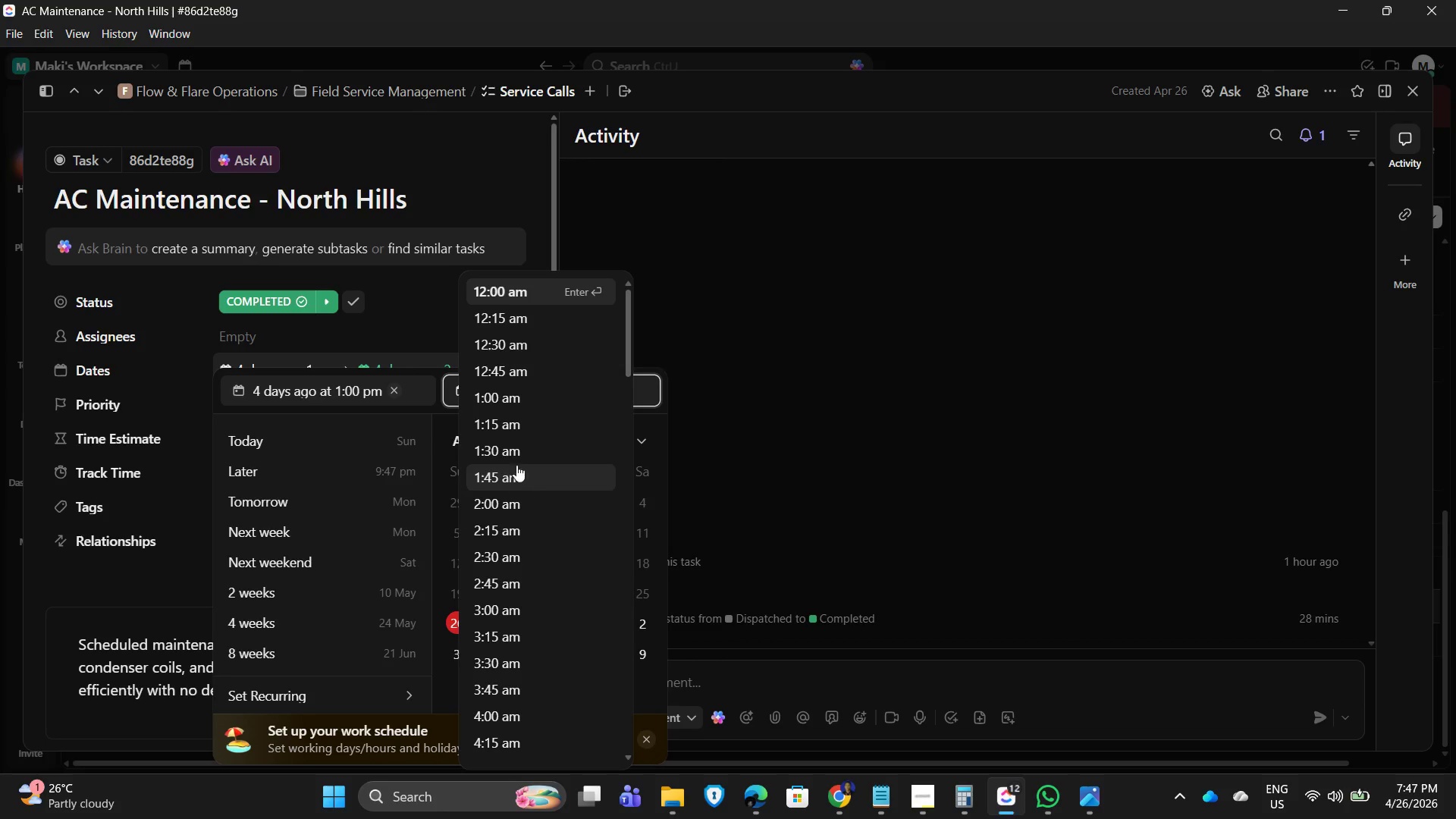 
scroll: coordinate [526, 599], scroll_direction: down, amount: 15.0
 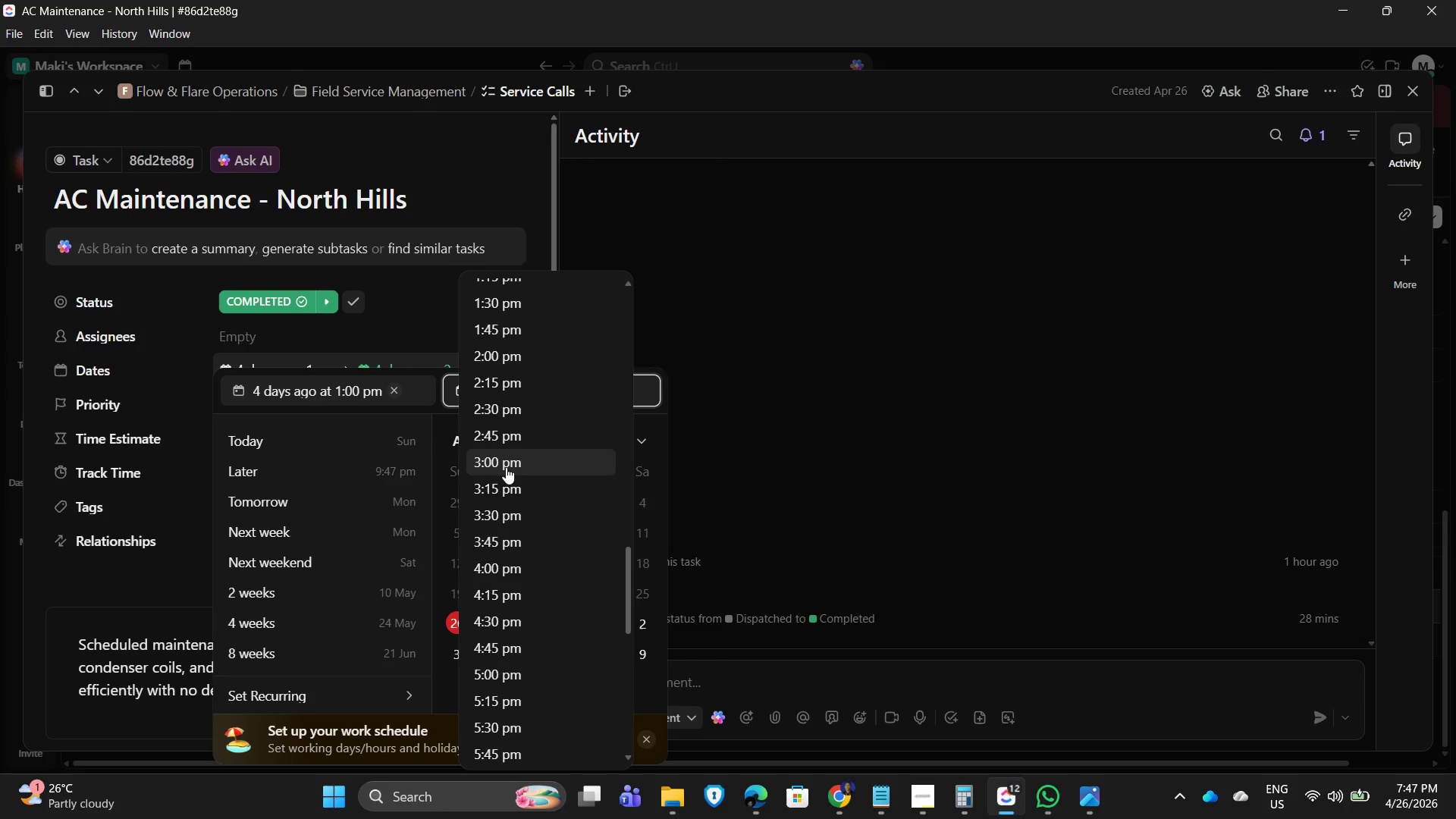 
left_click([506, 467])
 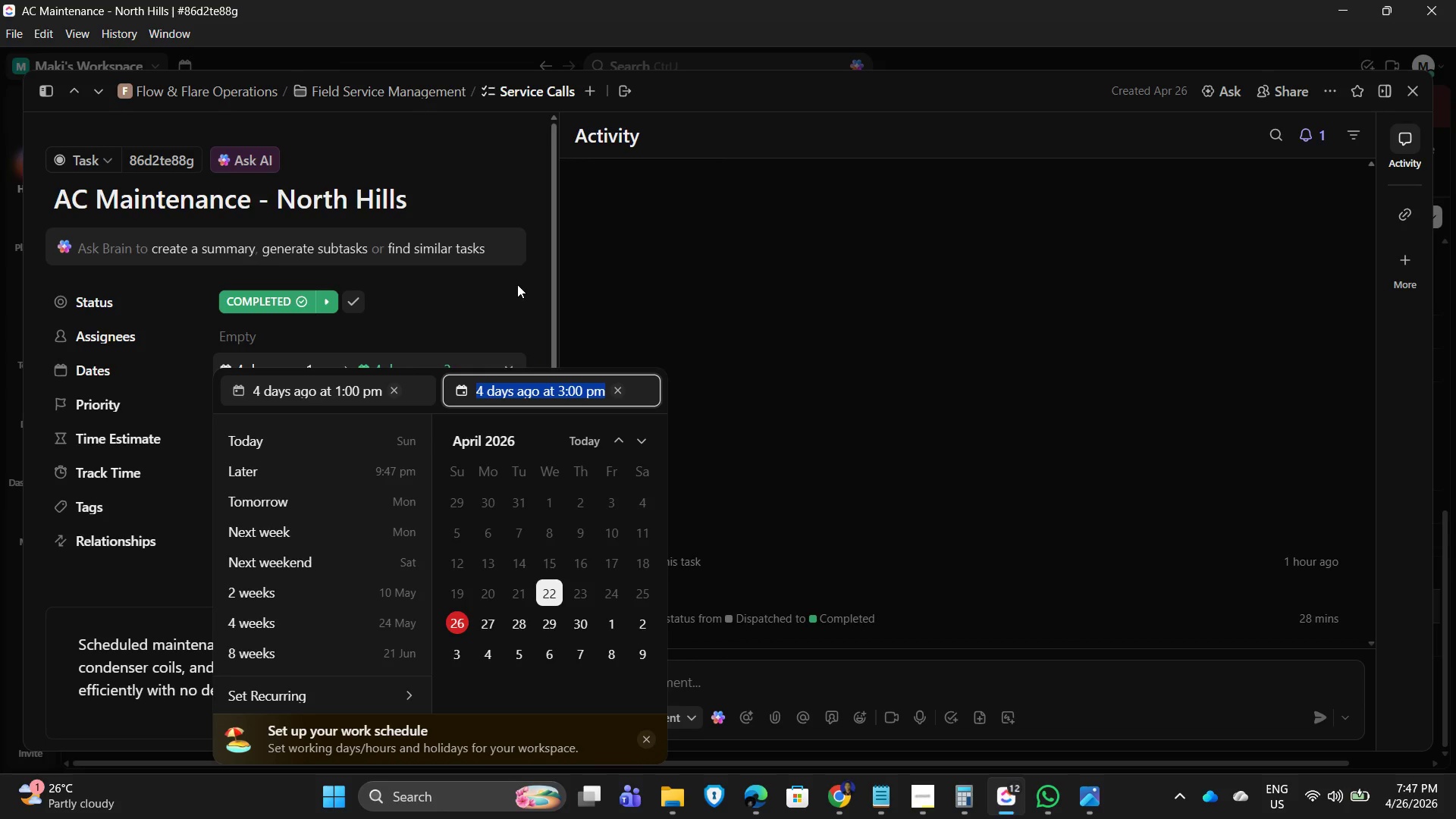 
left_click([476, 282])
 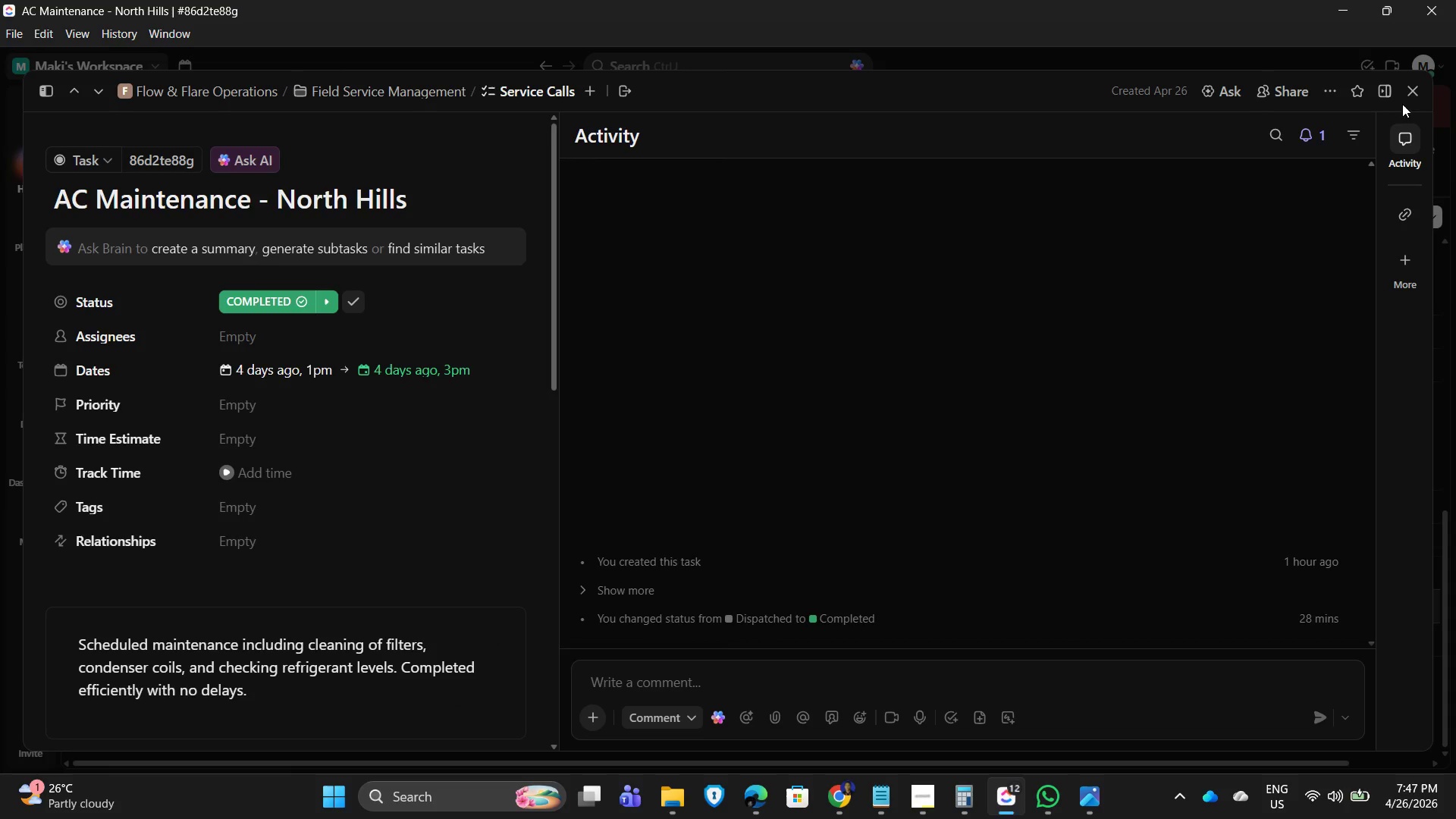 
left_click([1414, 93])
 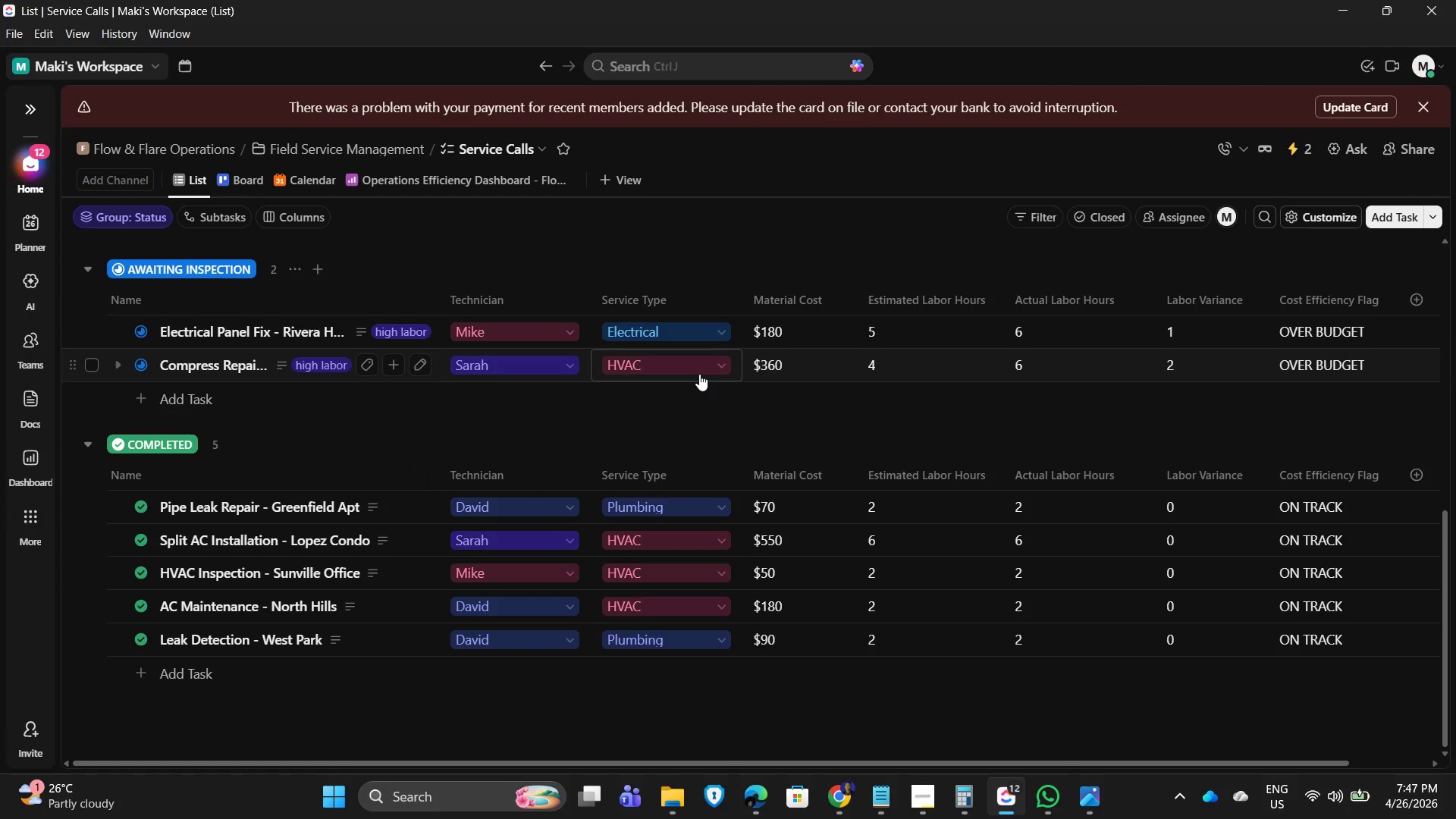 
wait(10.2)
 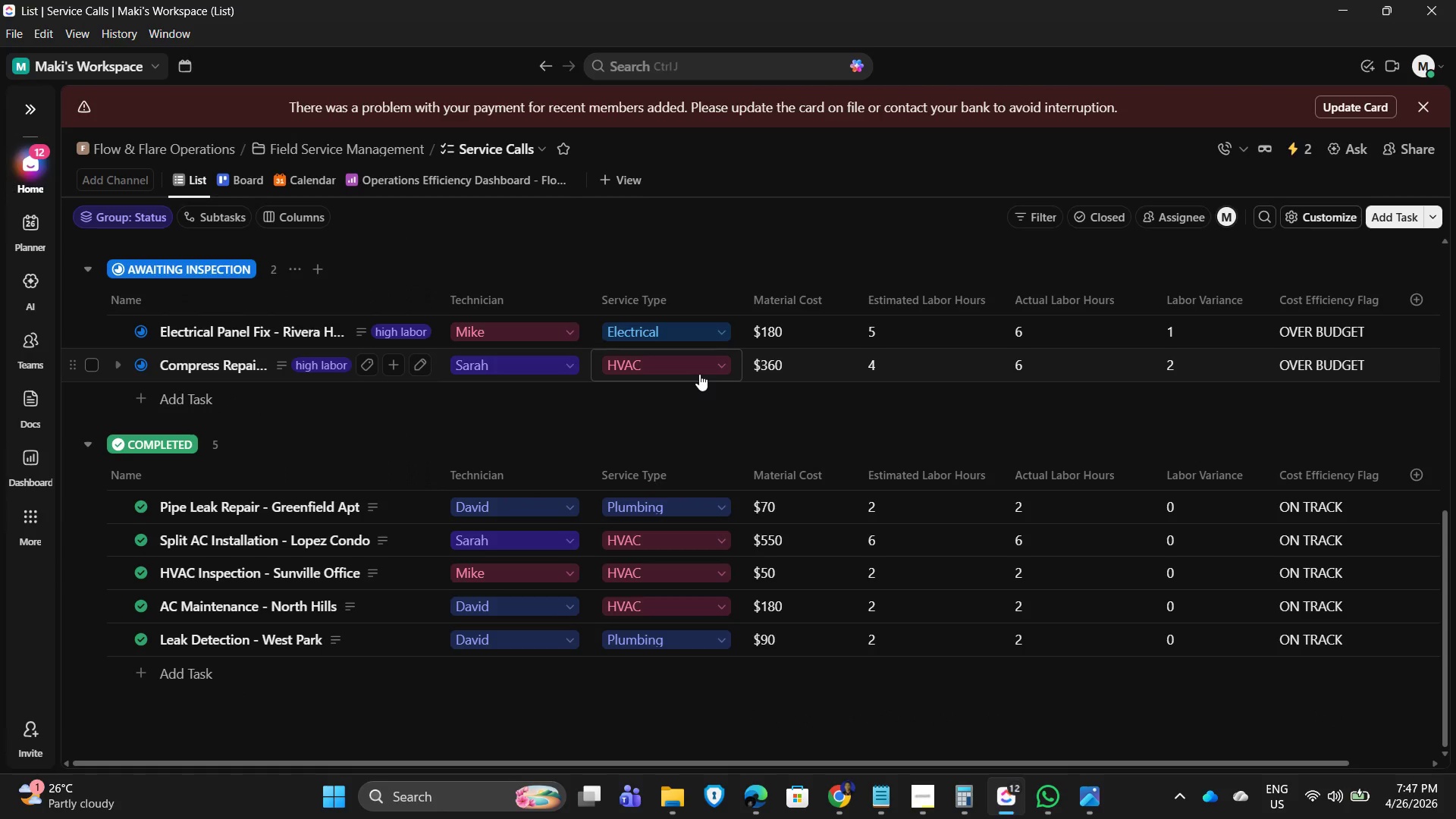 
scroll: coordinate [284, 465], scroll_direction: up, amount: 7.0
 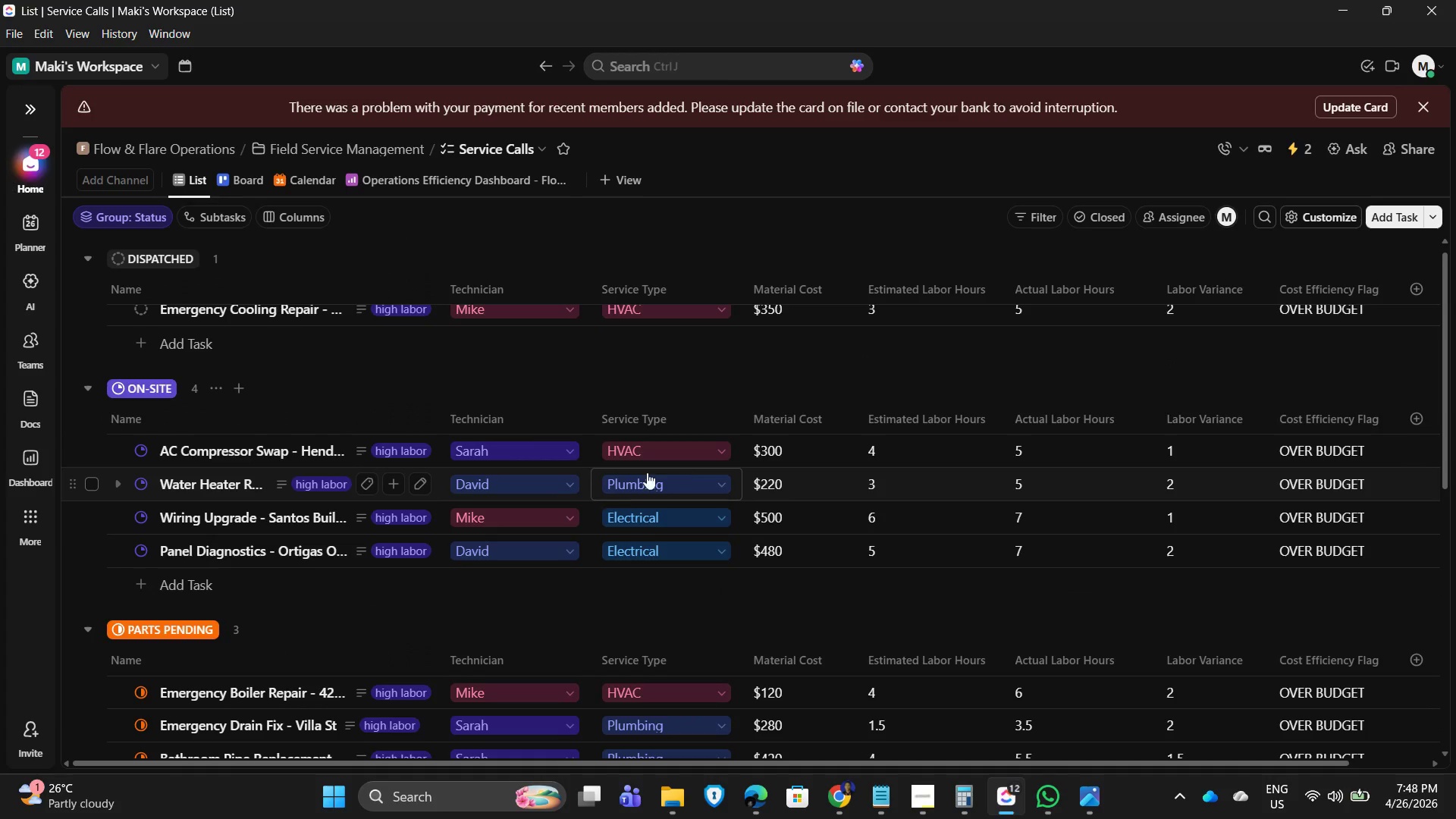 
left_click([229, 519])
 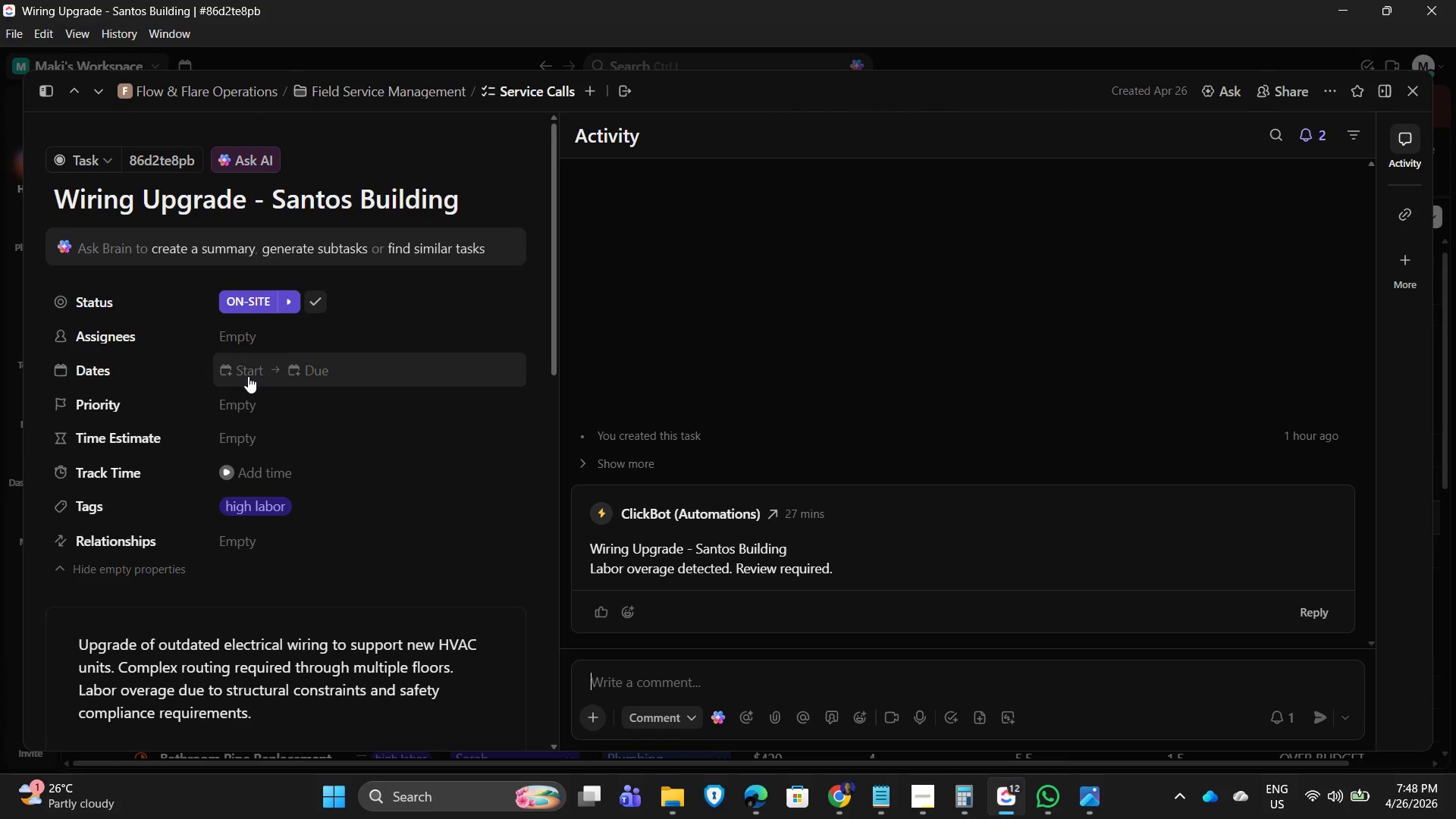 
left_click([248, 376])
 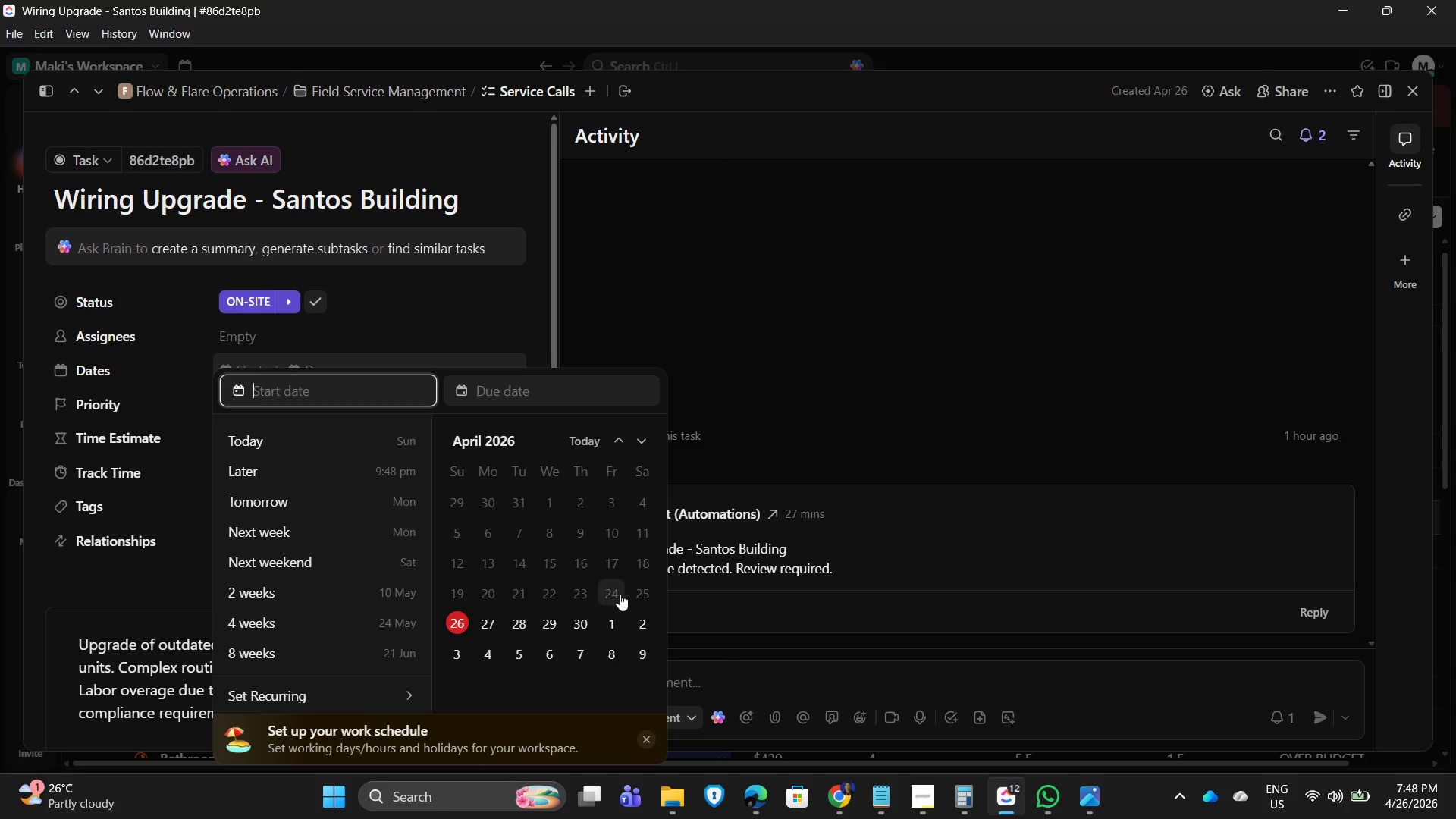 
left_click([641, 593])
 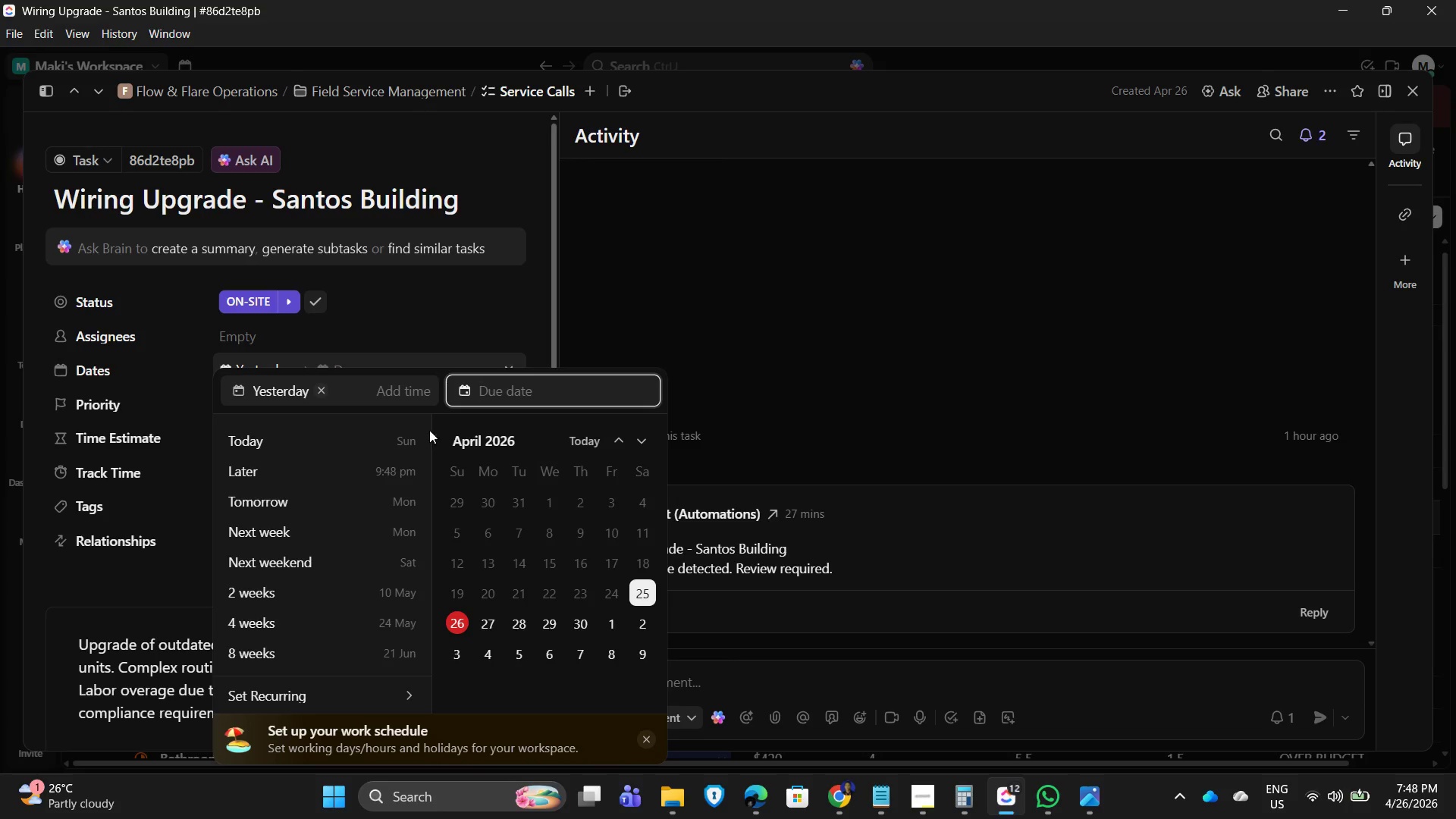 
left_click([400, 388])
 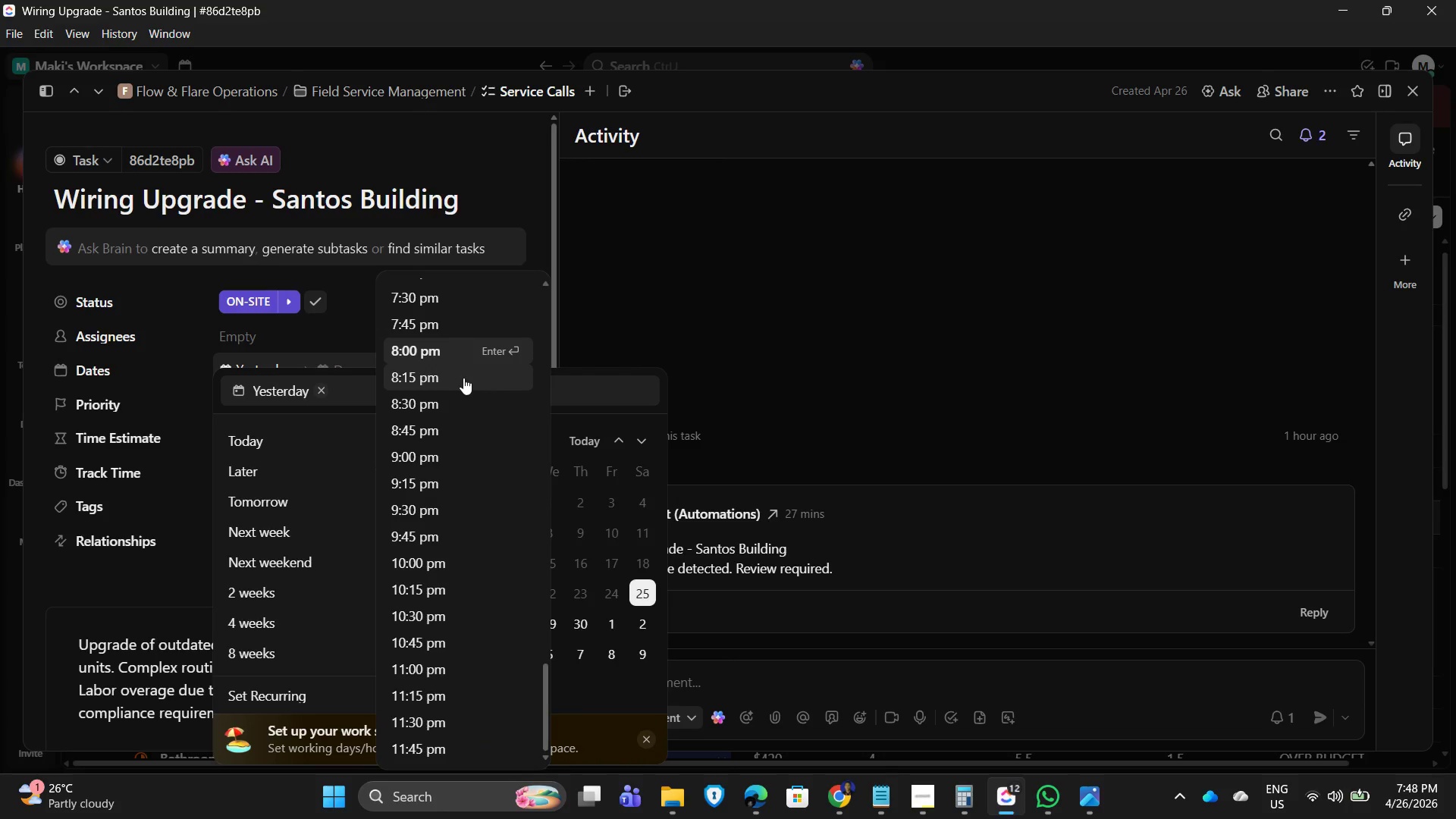 
scroll: coordinate [441, 359], scroll_direction: up, amount: 14.0
 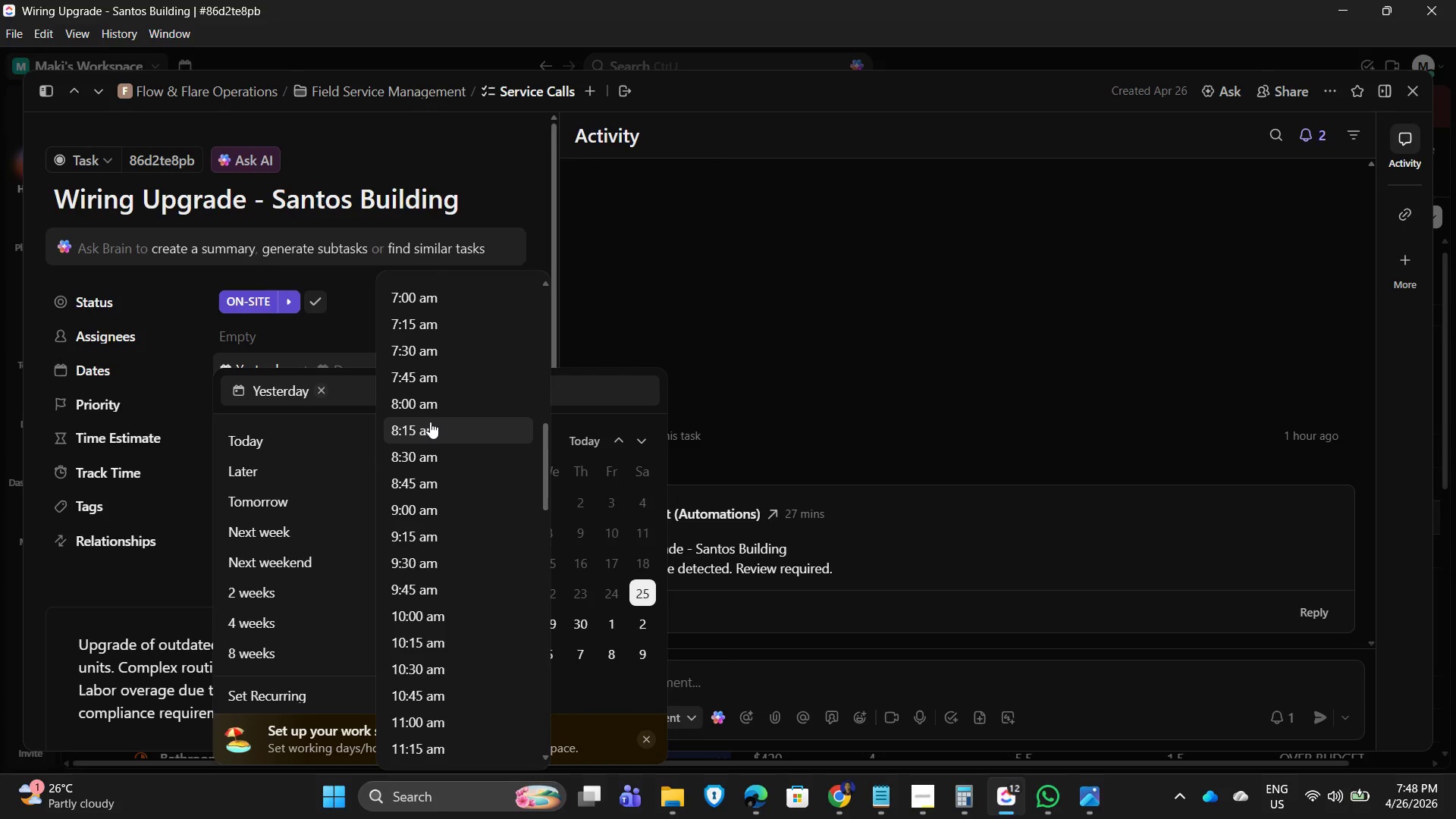 
left_click([430, 422])
 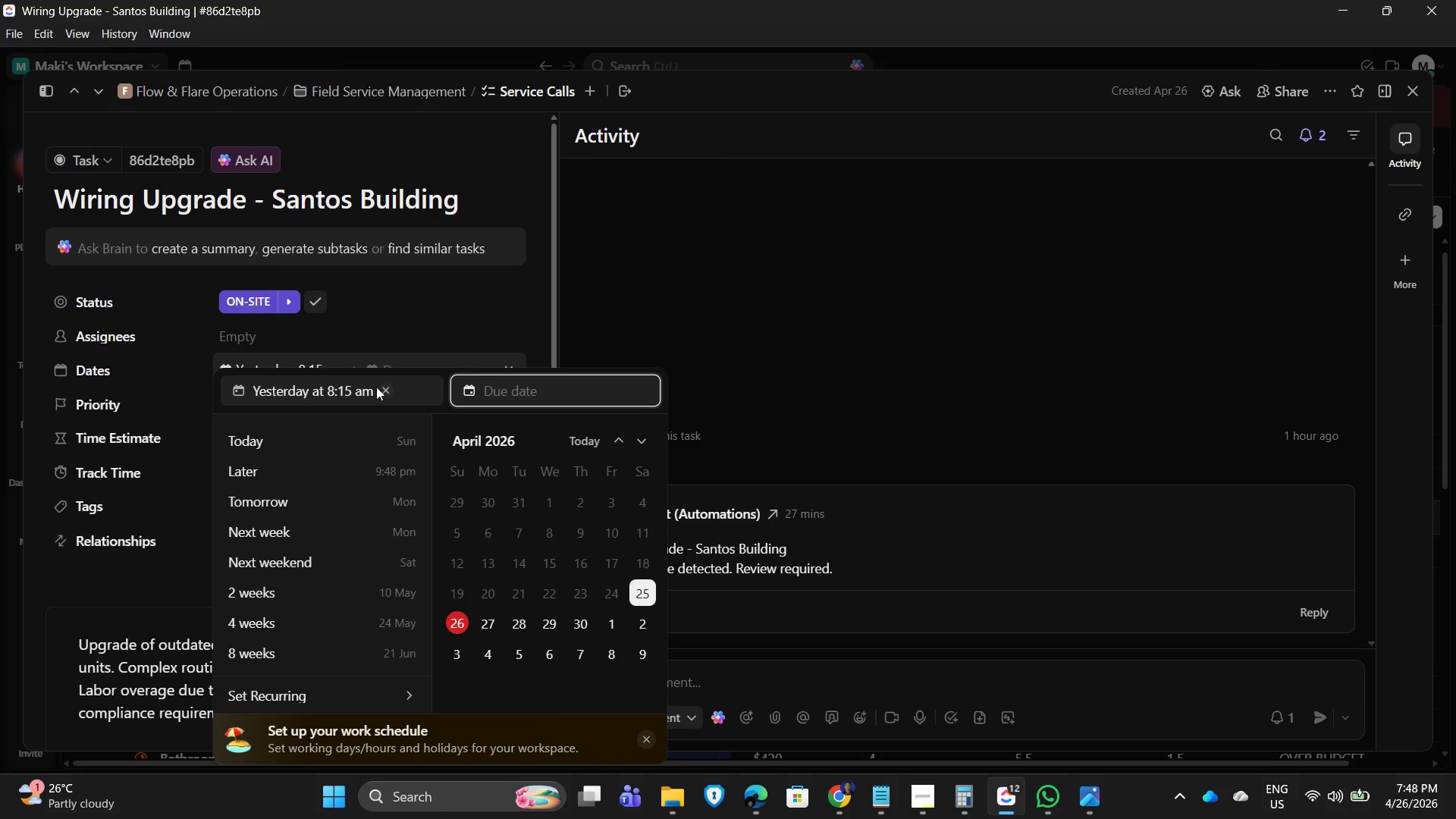 
left_click([354, 393])
 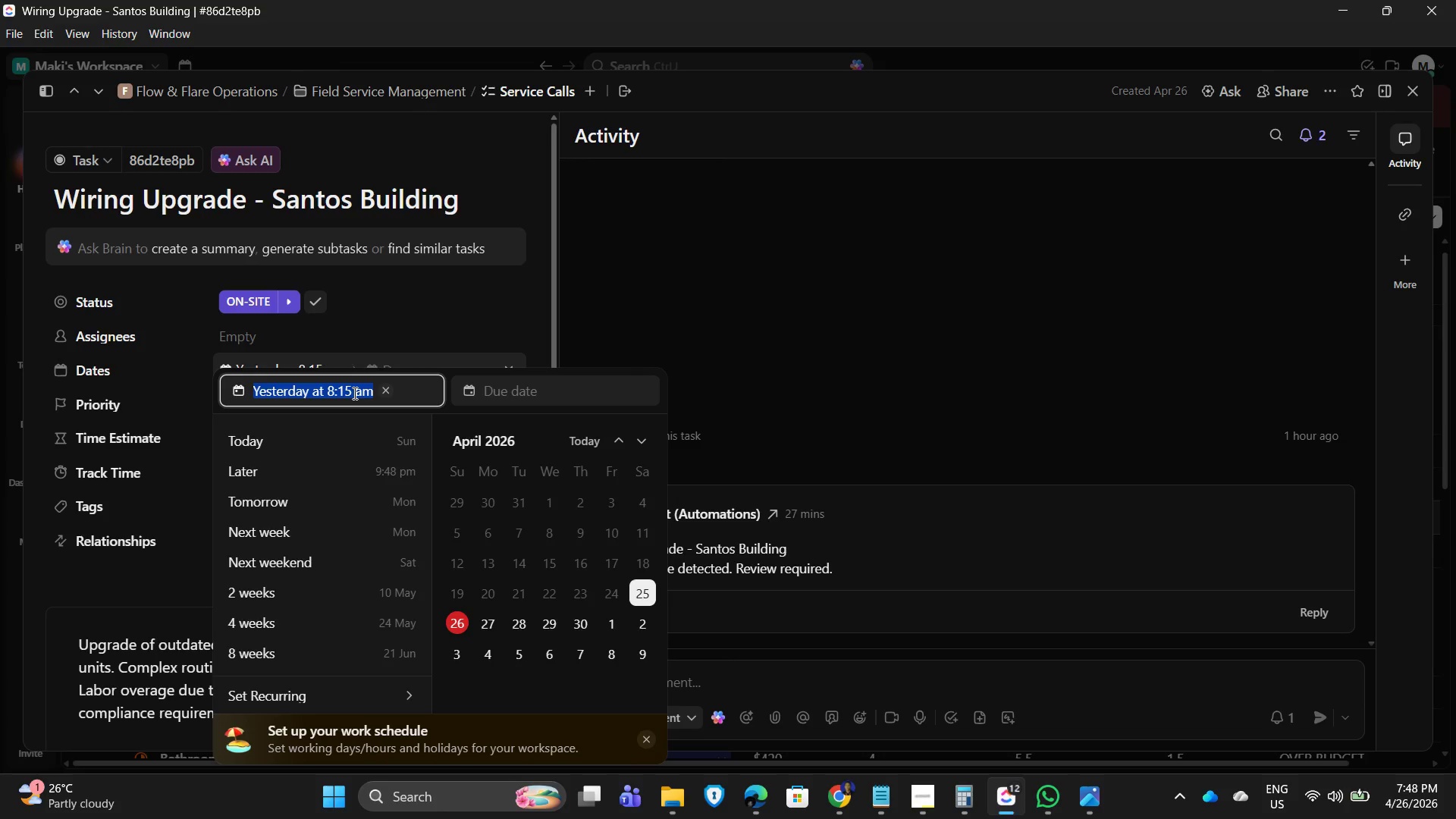 
left_click([357, 390])
 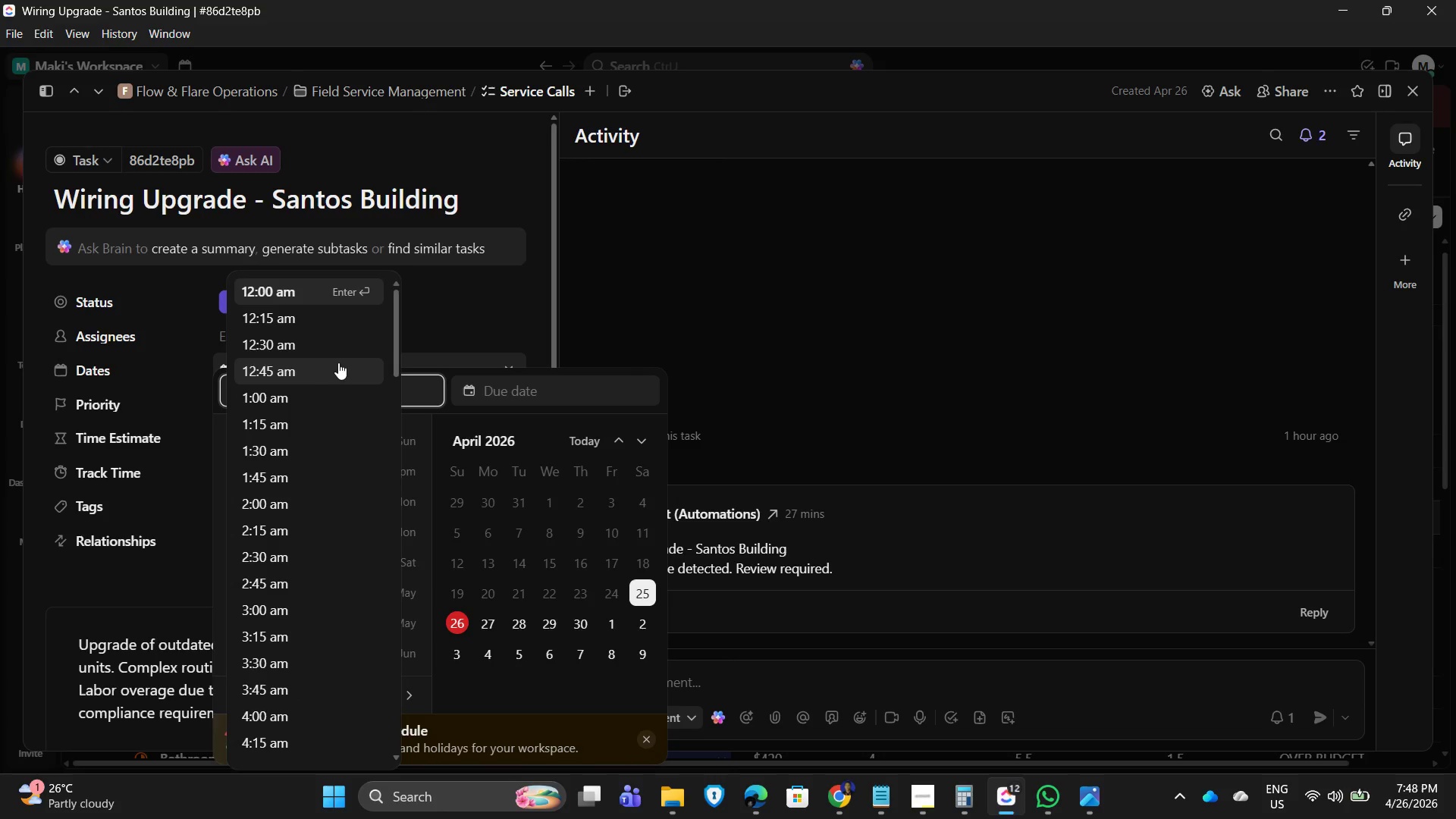 
scroll: coordinate [321, 369], scroll_direction: up, amount: 4.0
 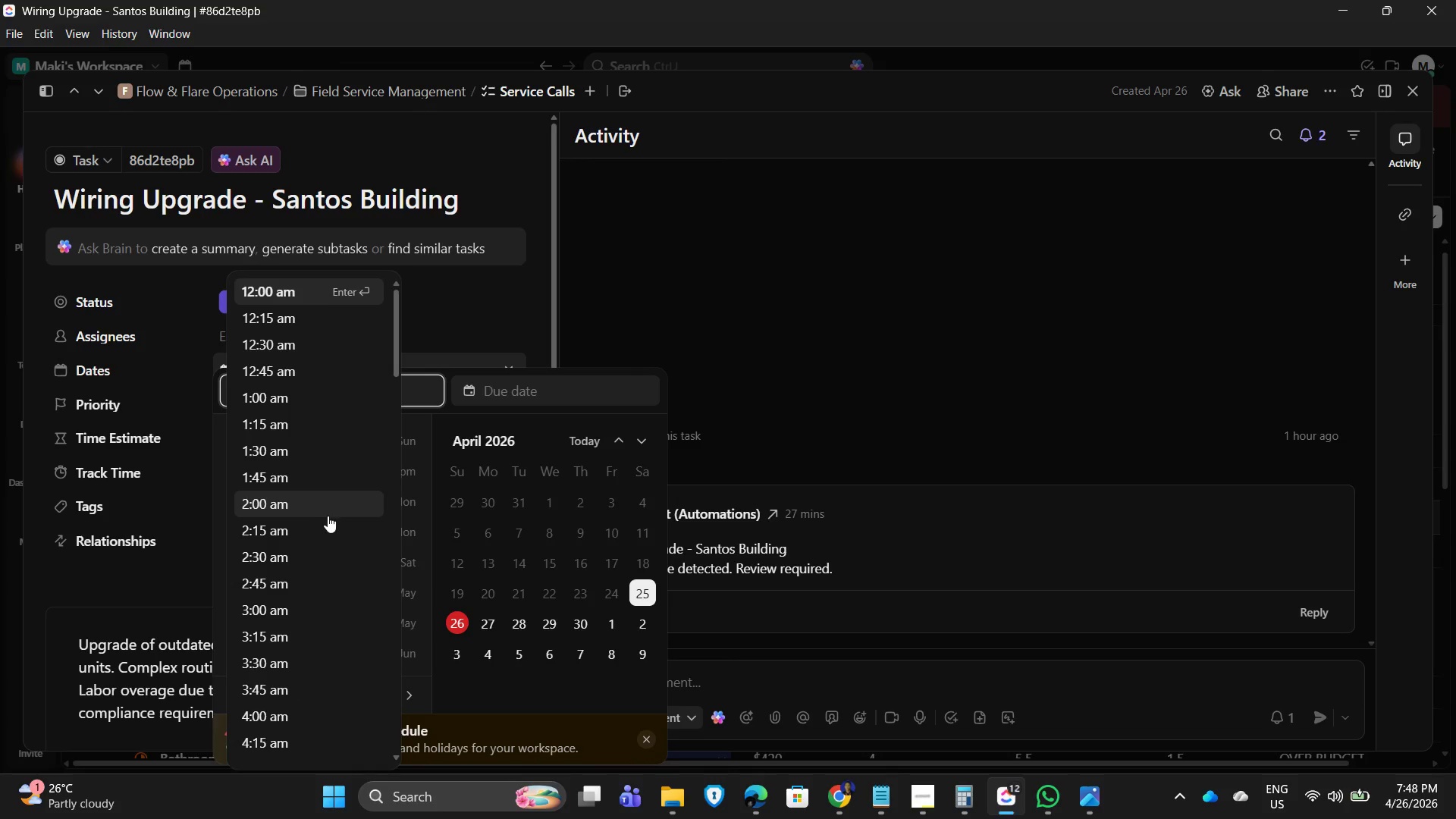 
scroll: coordinate [317, 556], scroll_direction: down, amount: 5.0
 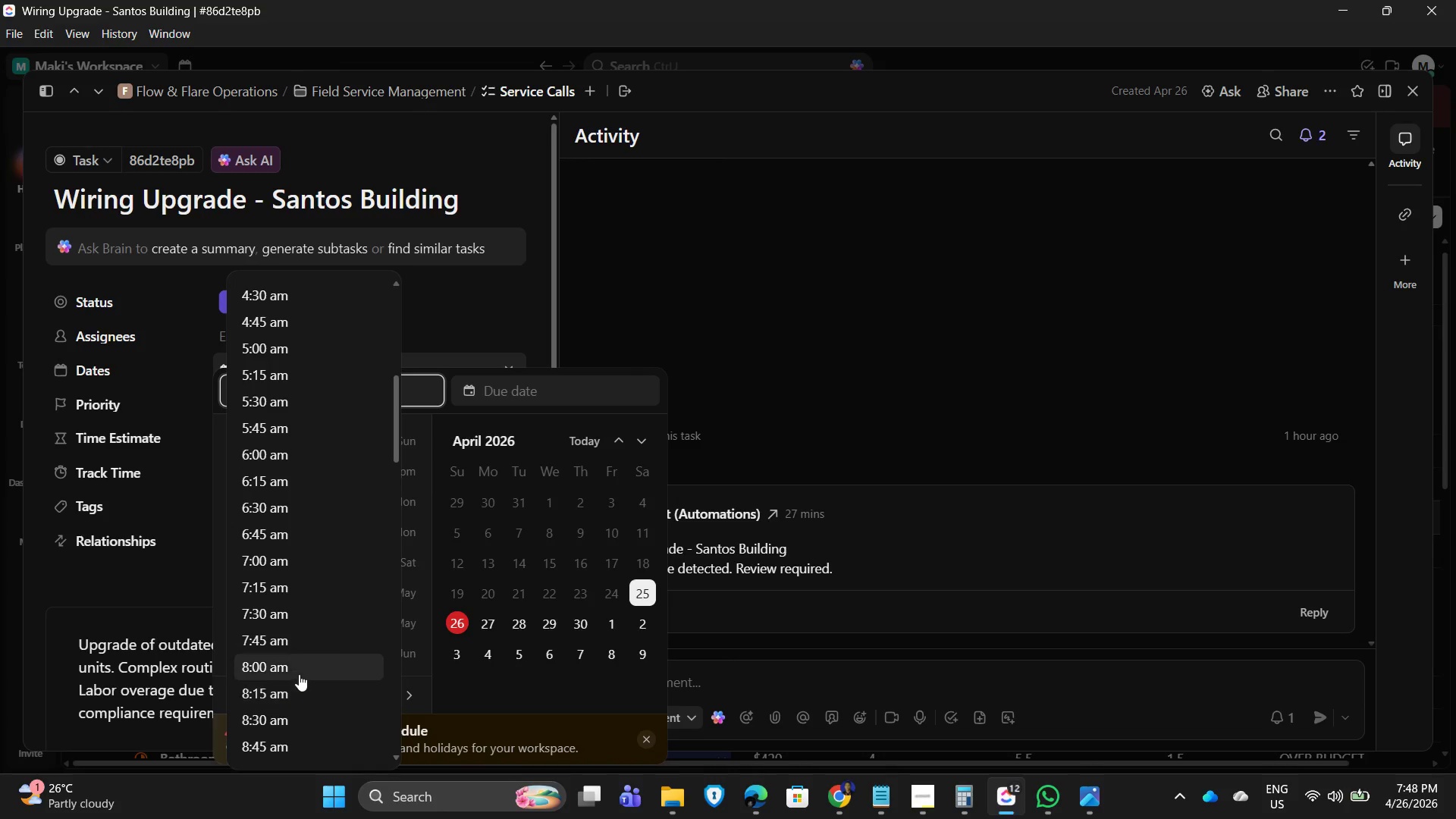 
left_click([299, 670])
 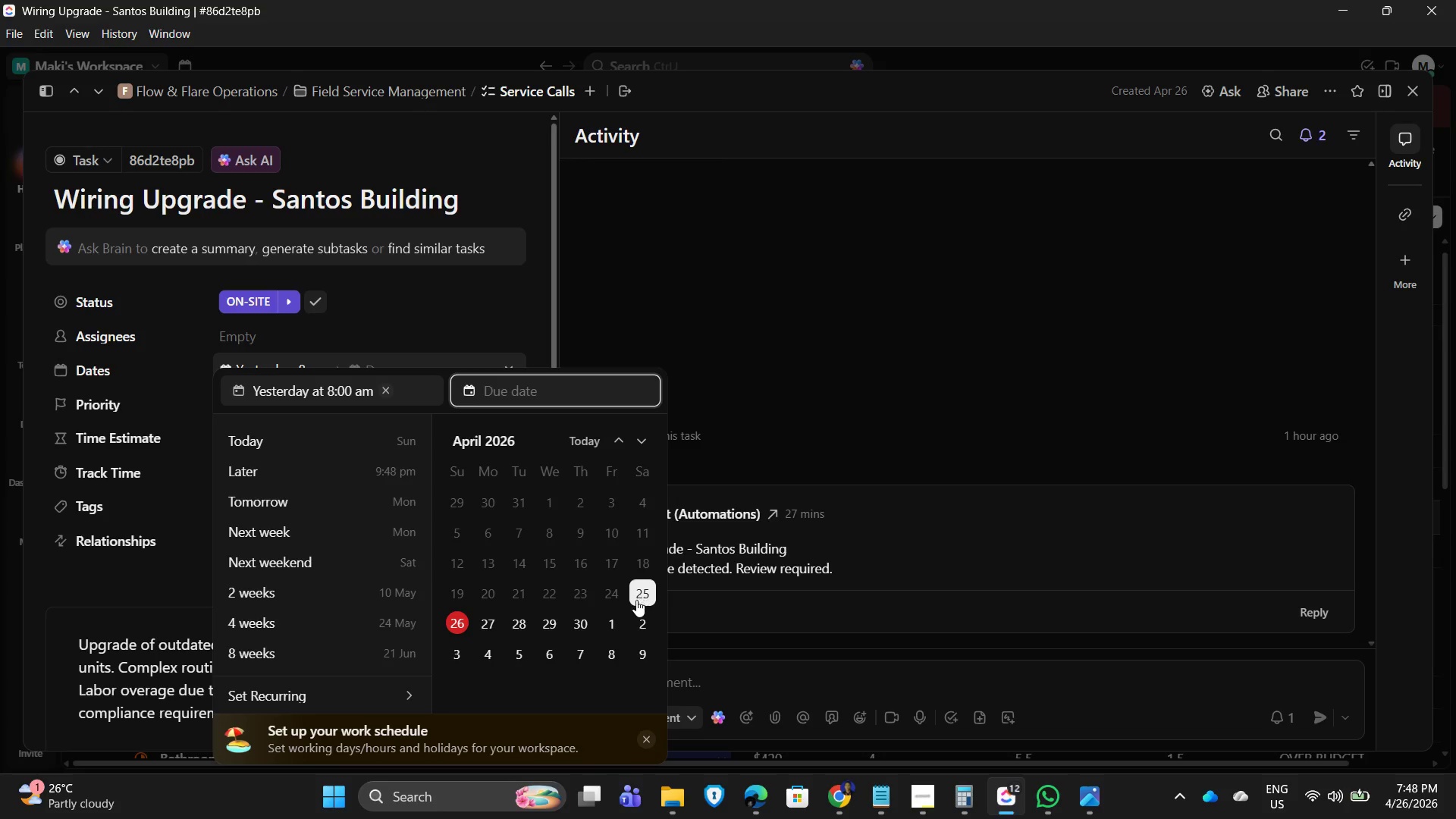 
wait(6.84)
 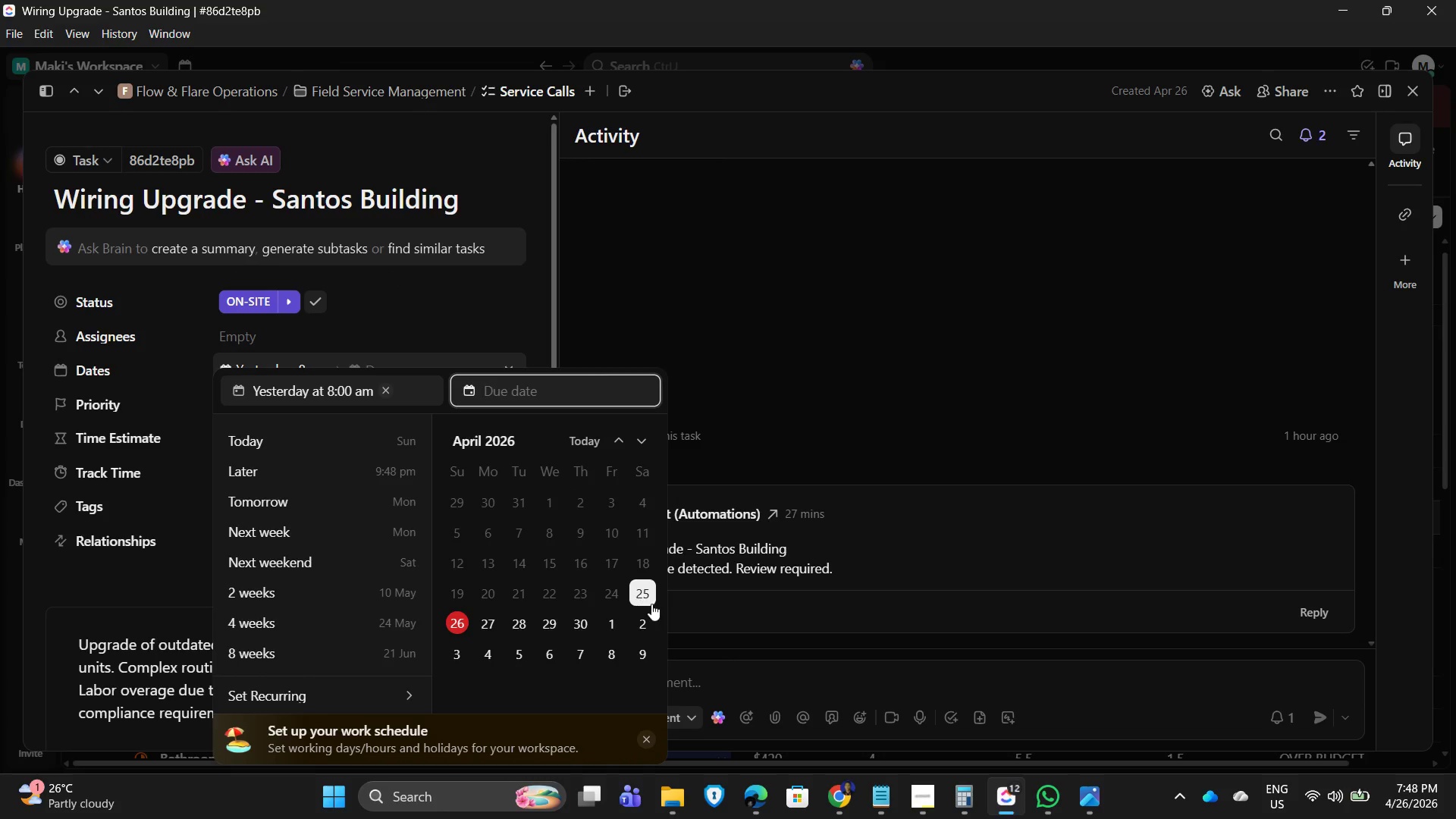 
left_click([634, 599])
 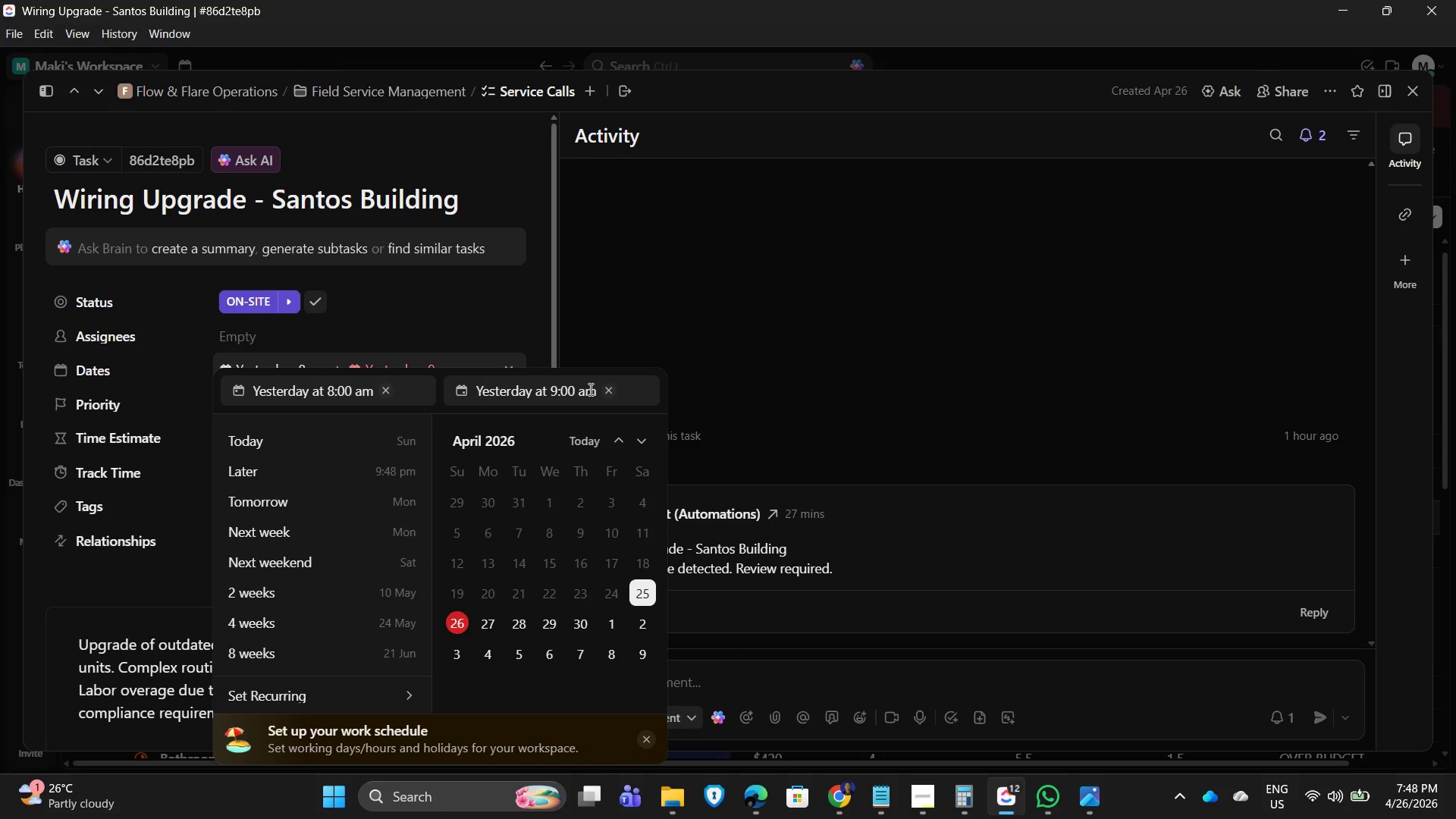 
scroll: coordinate [517, 682], scroll_direction: down, amount: 15.0
 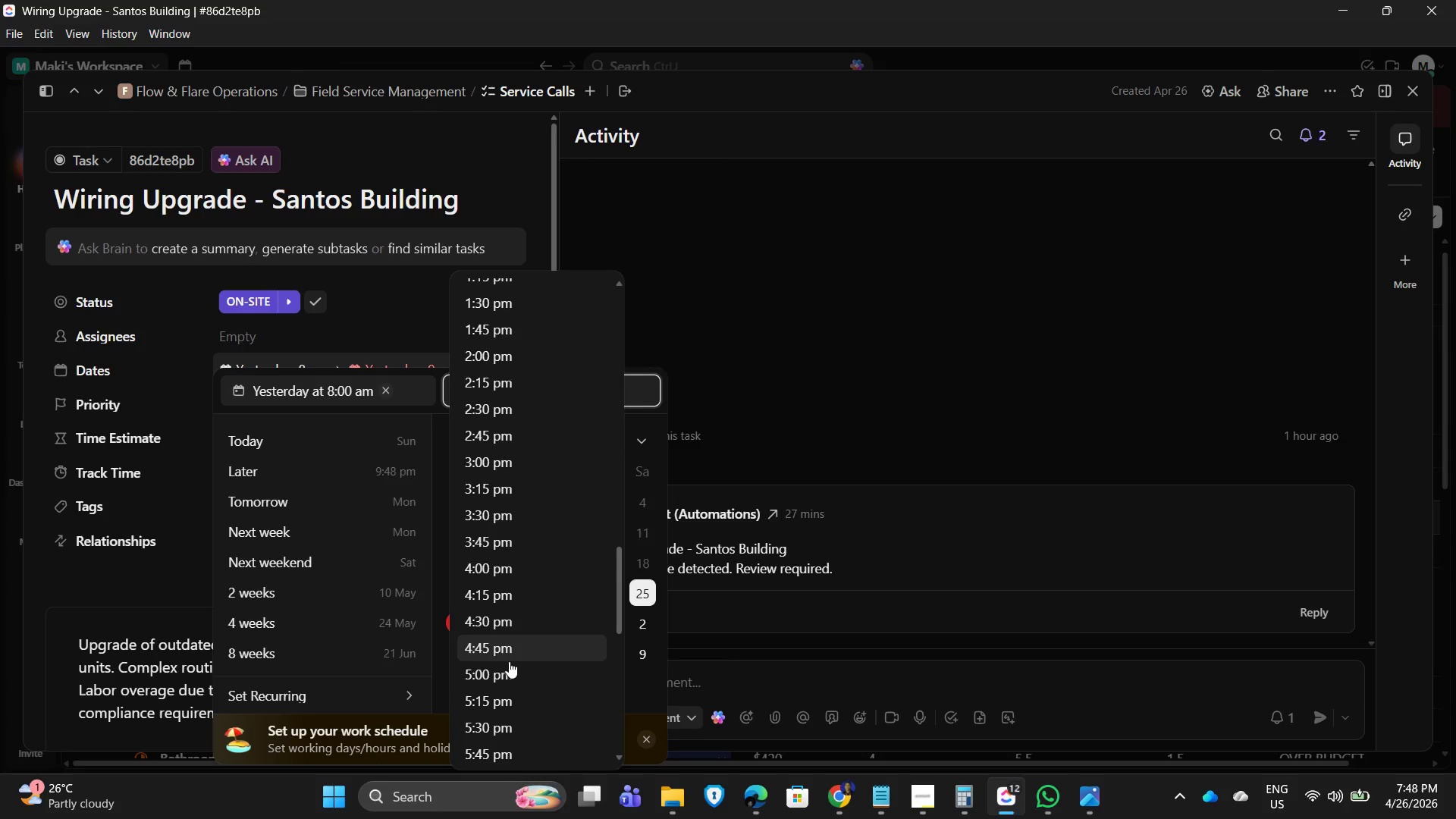 
left_click([501, 676])
 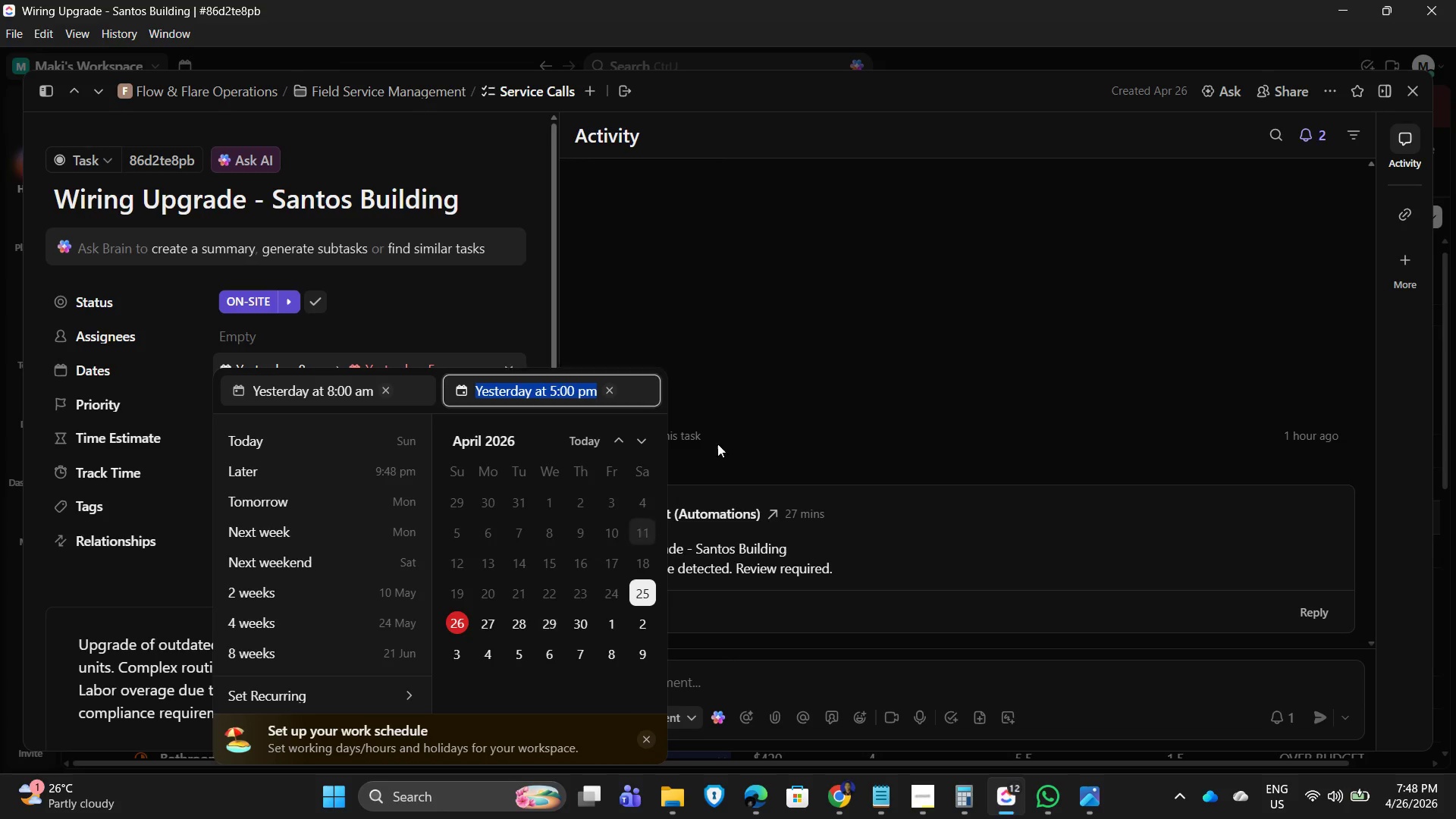 
left_click([938, 288])
 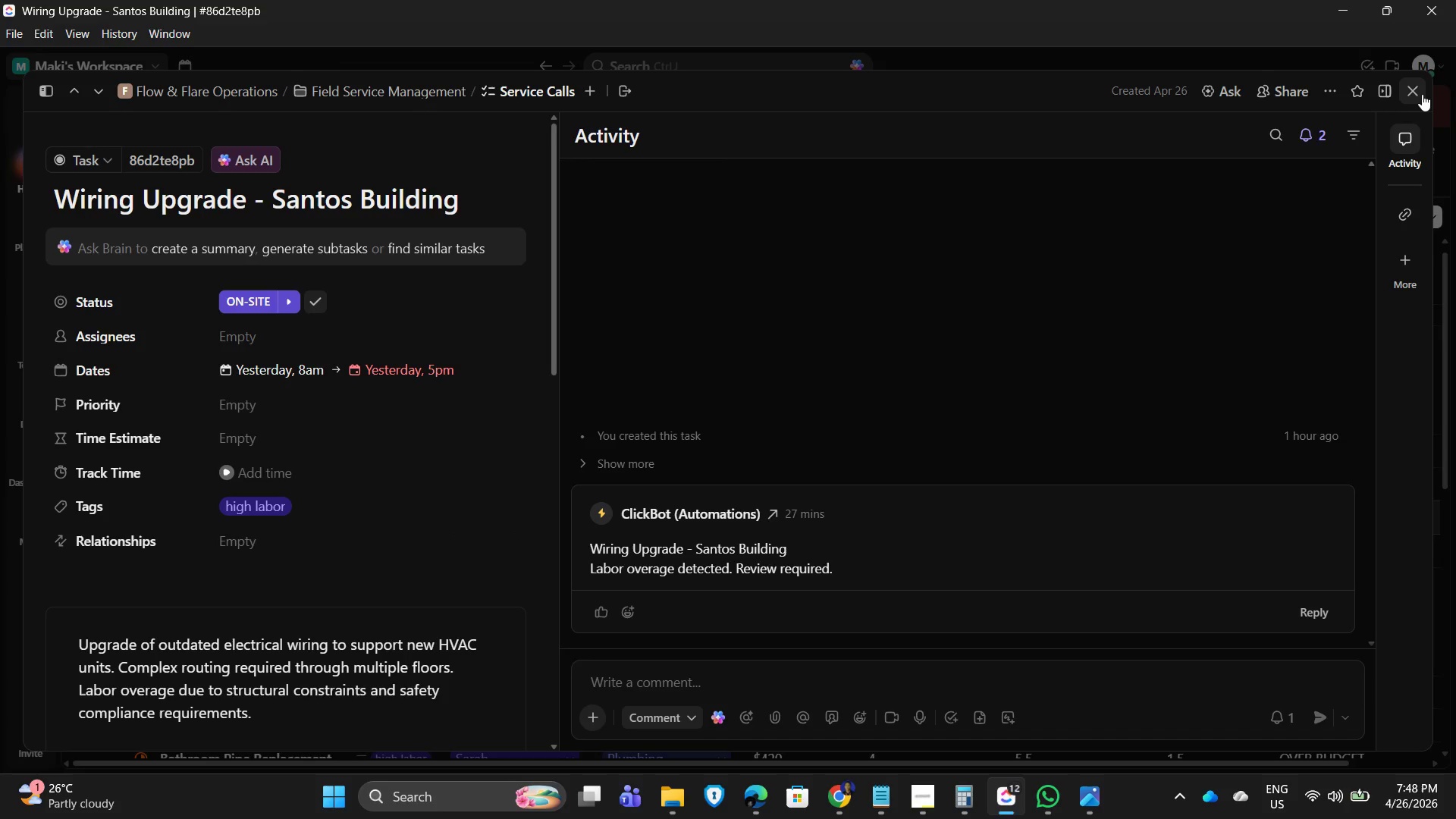 
left_click([1420, 94])
 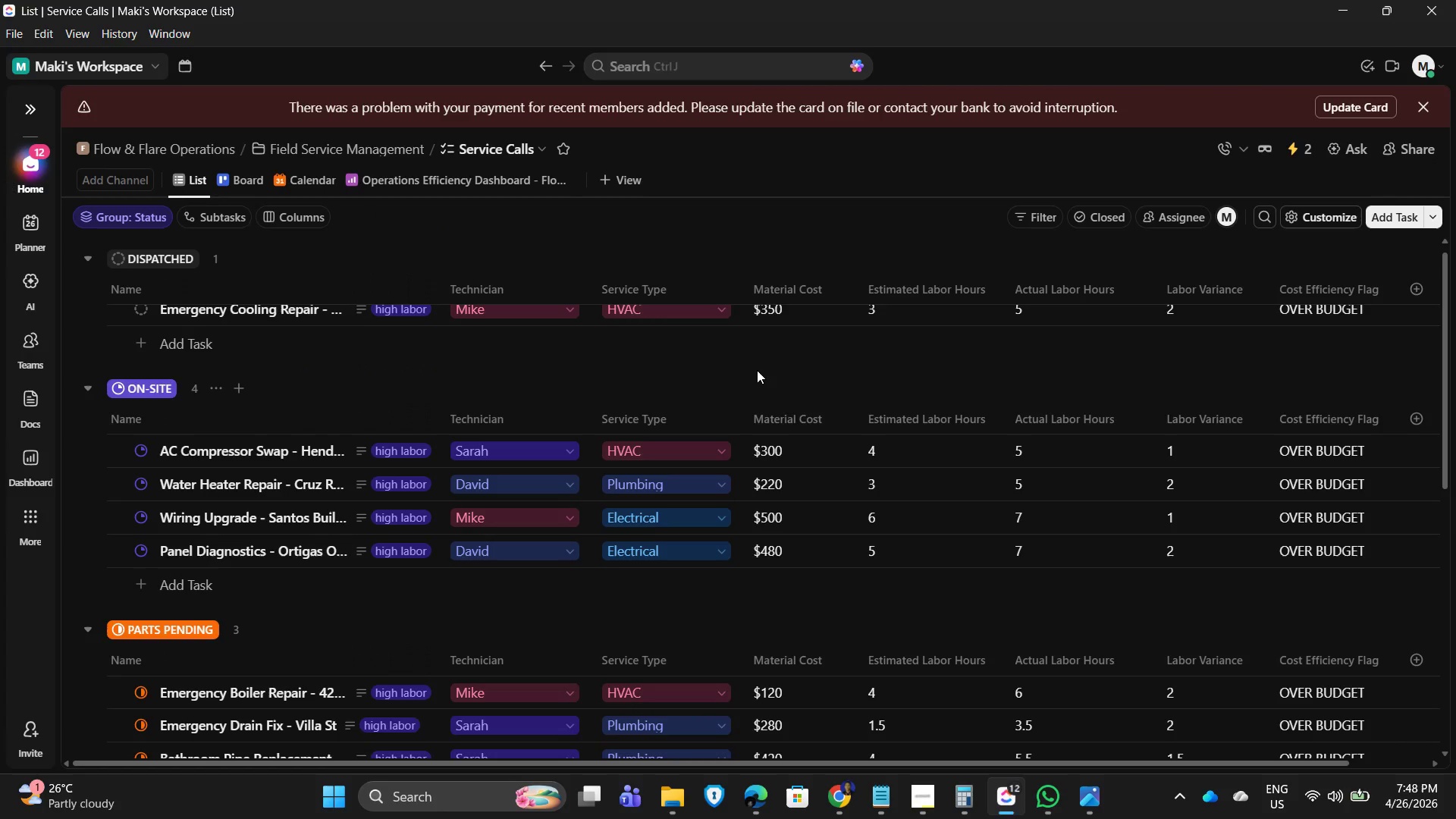 
wait(9.05)
 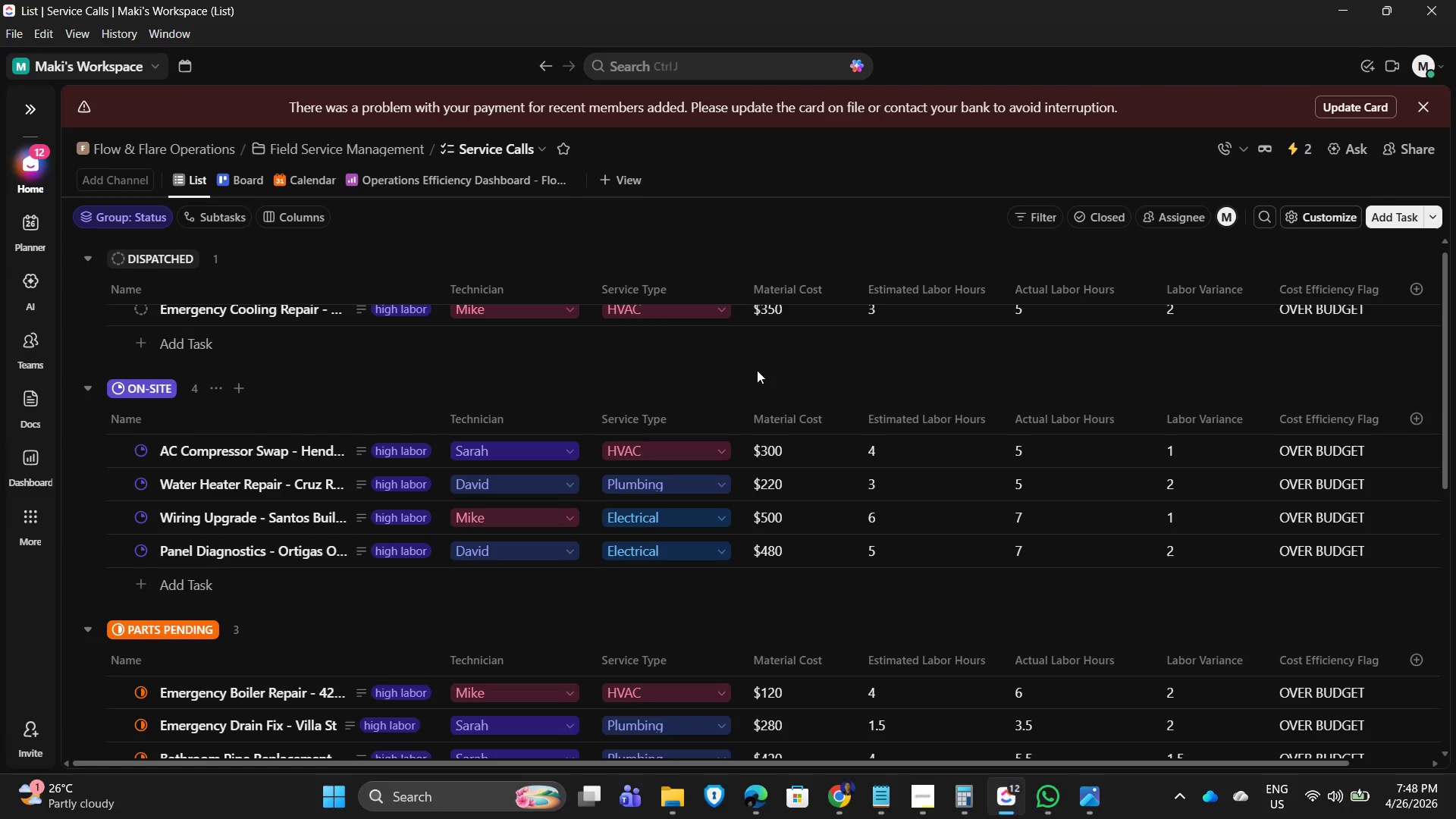 
scroll: coordinate [252, 532], scroll_direction: down, amount: 4.0
 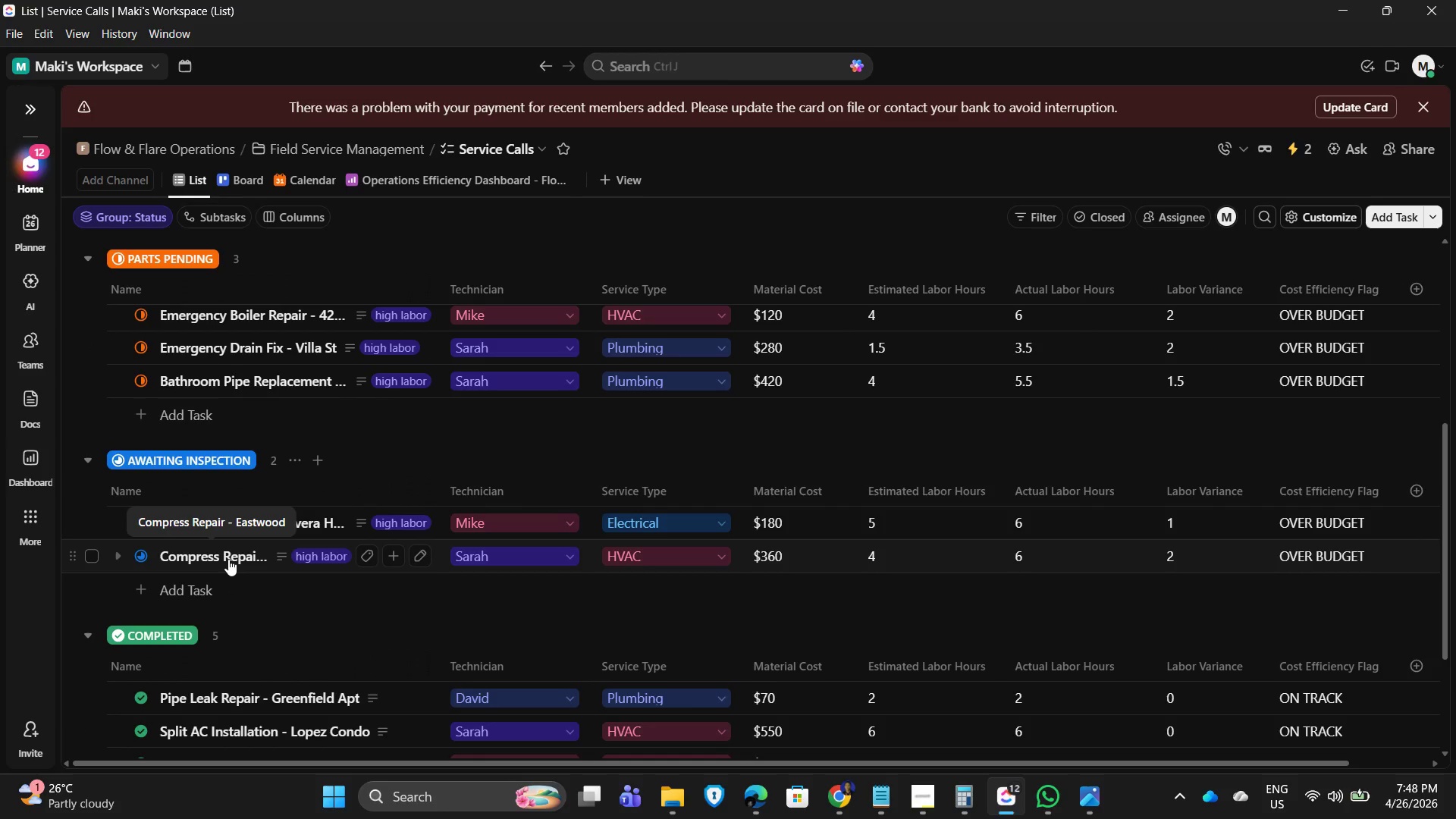 
left_click([228, 559])
 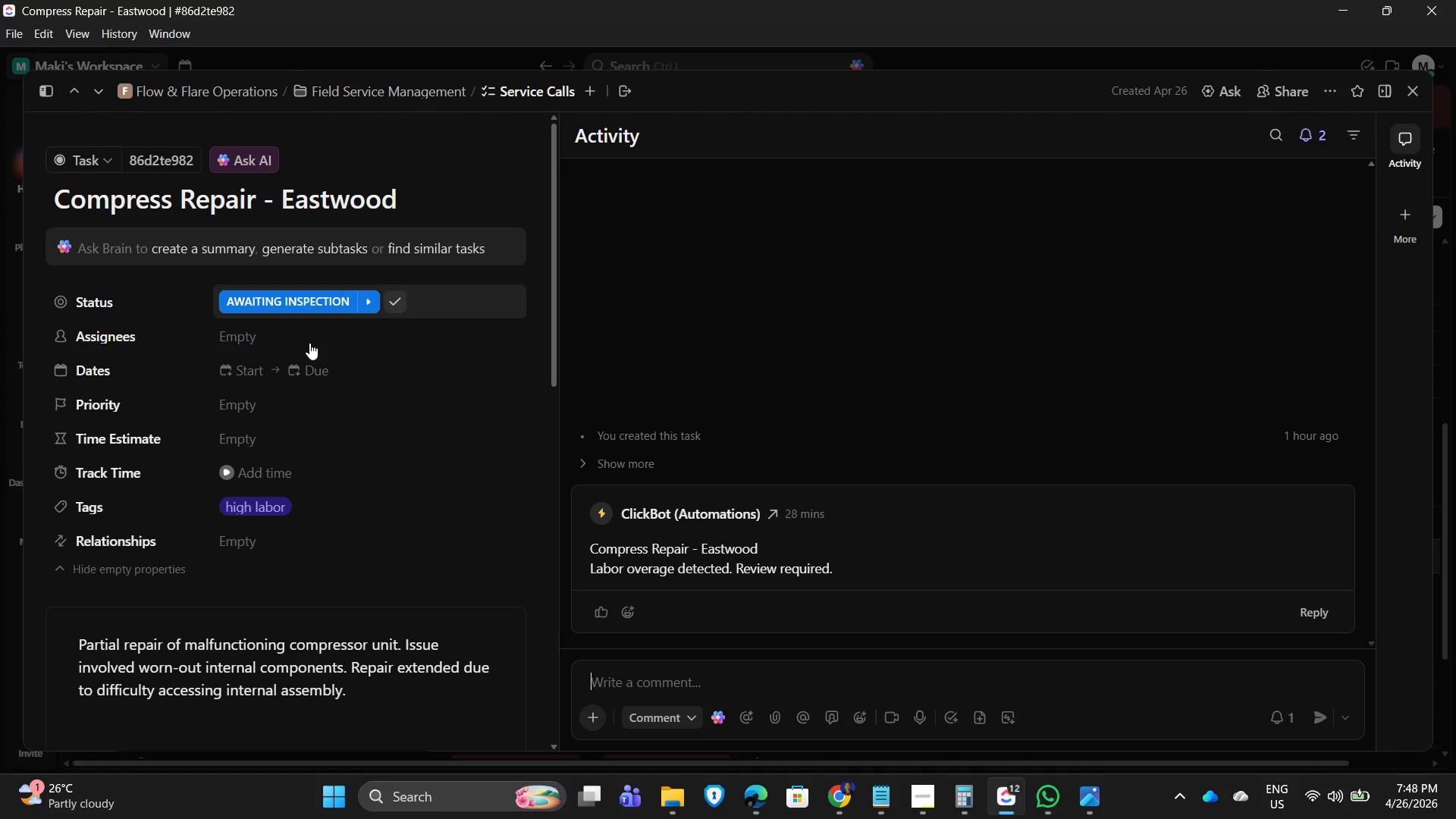 
left_click([246, 372])
 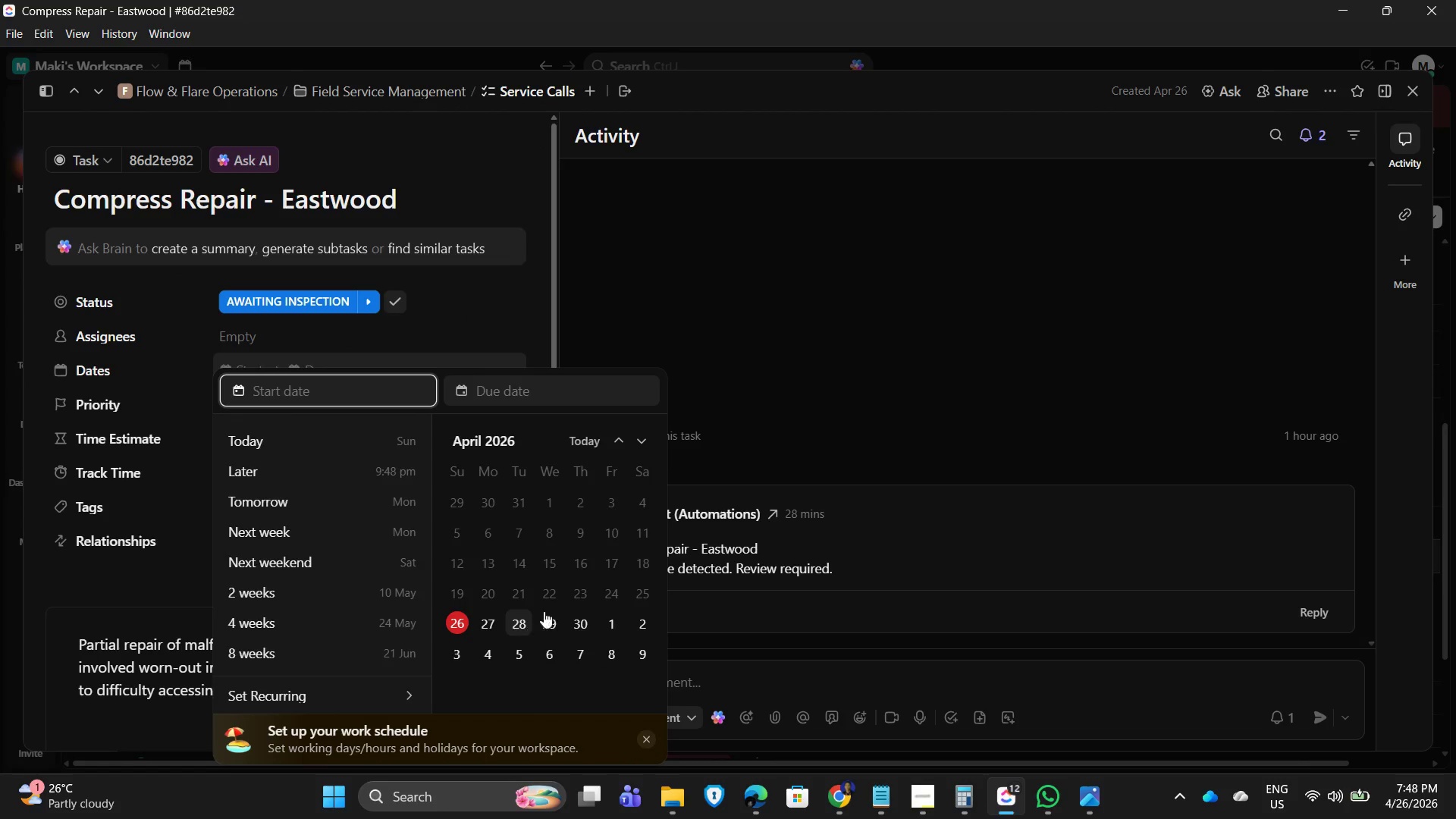 
left_click([609, 590])
 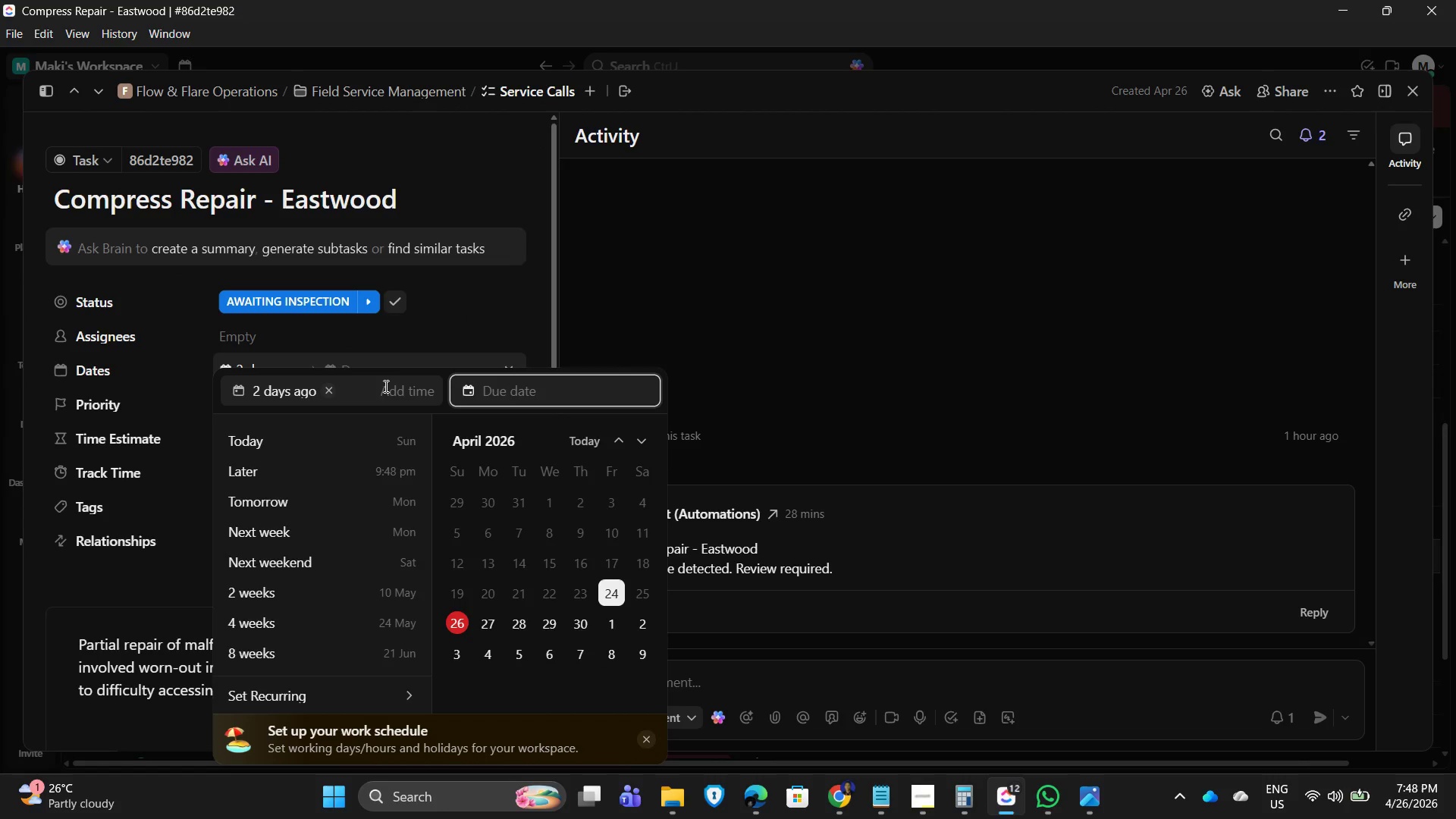 
left_click([404, 385])
 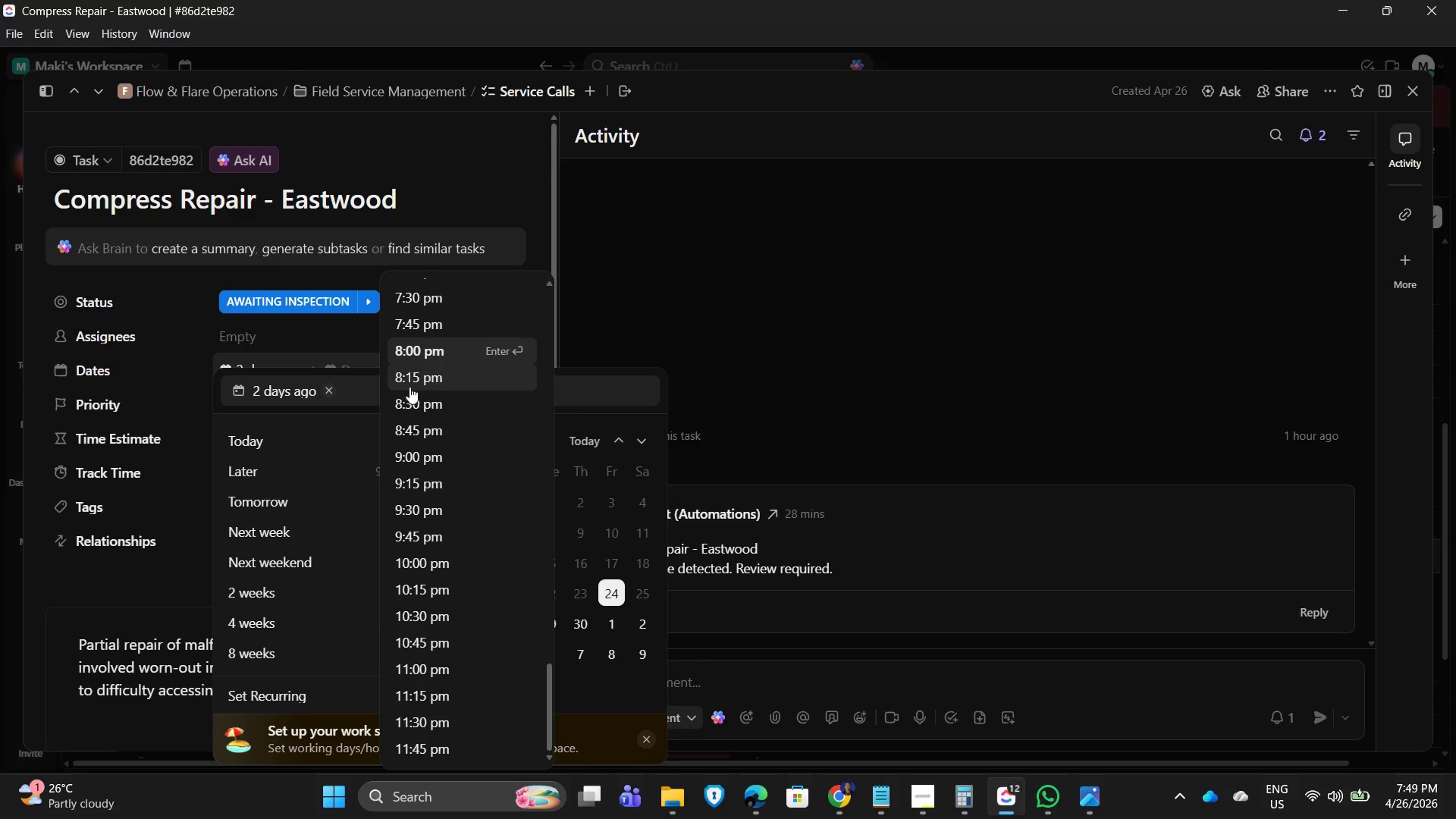 
wait(9.5)
 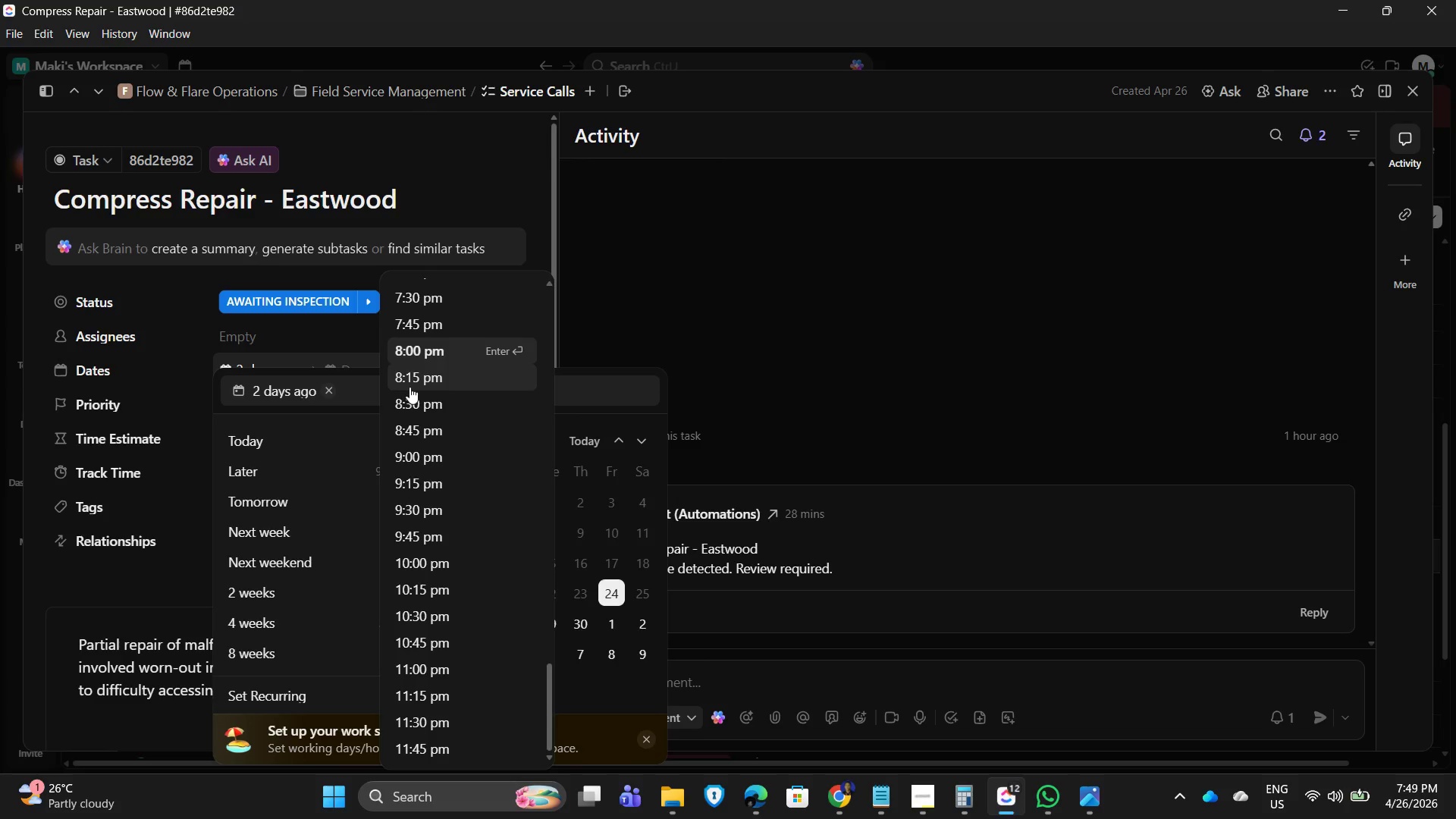 
scroll: coordinate [475, 589], scroll_direction: down, amount: 1.0
 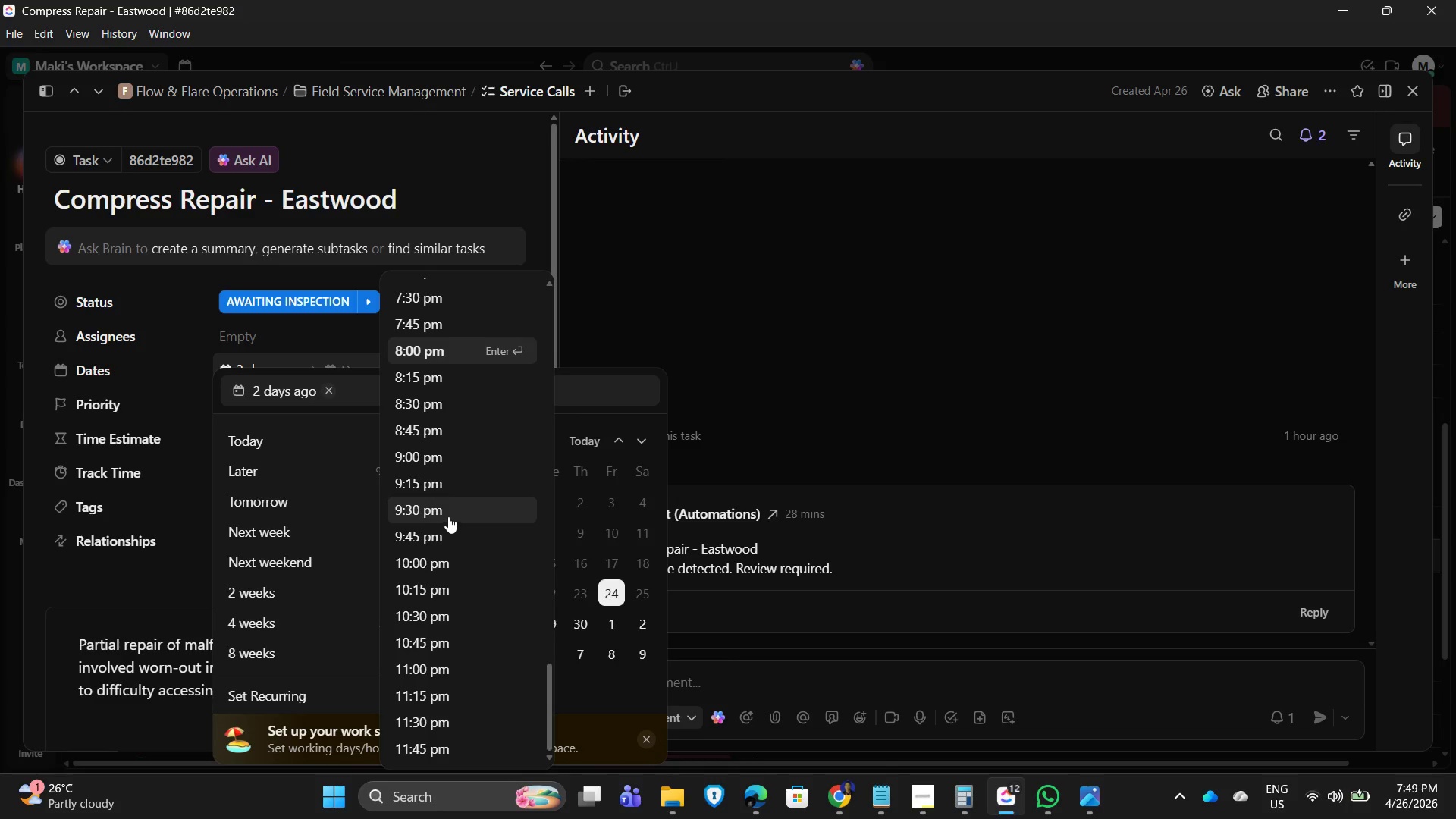 
scroll: coordinate [450, 513], scroll_direction: up, amount: 13.0
 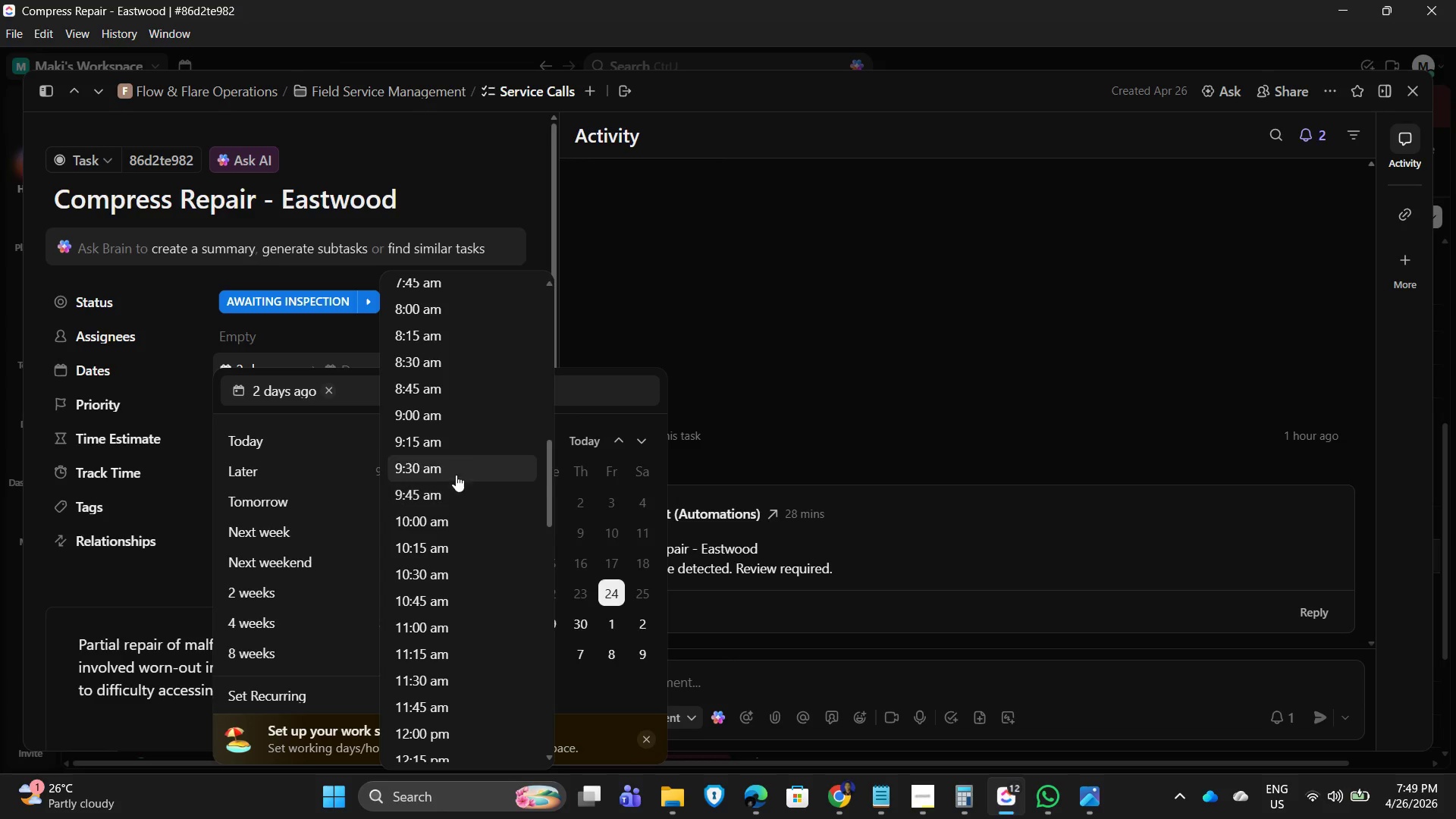 
left_click([457, 471])
 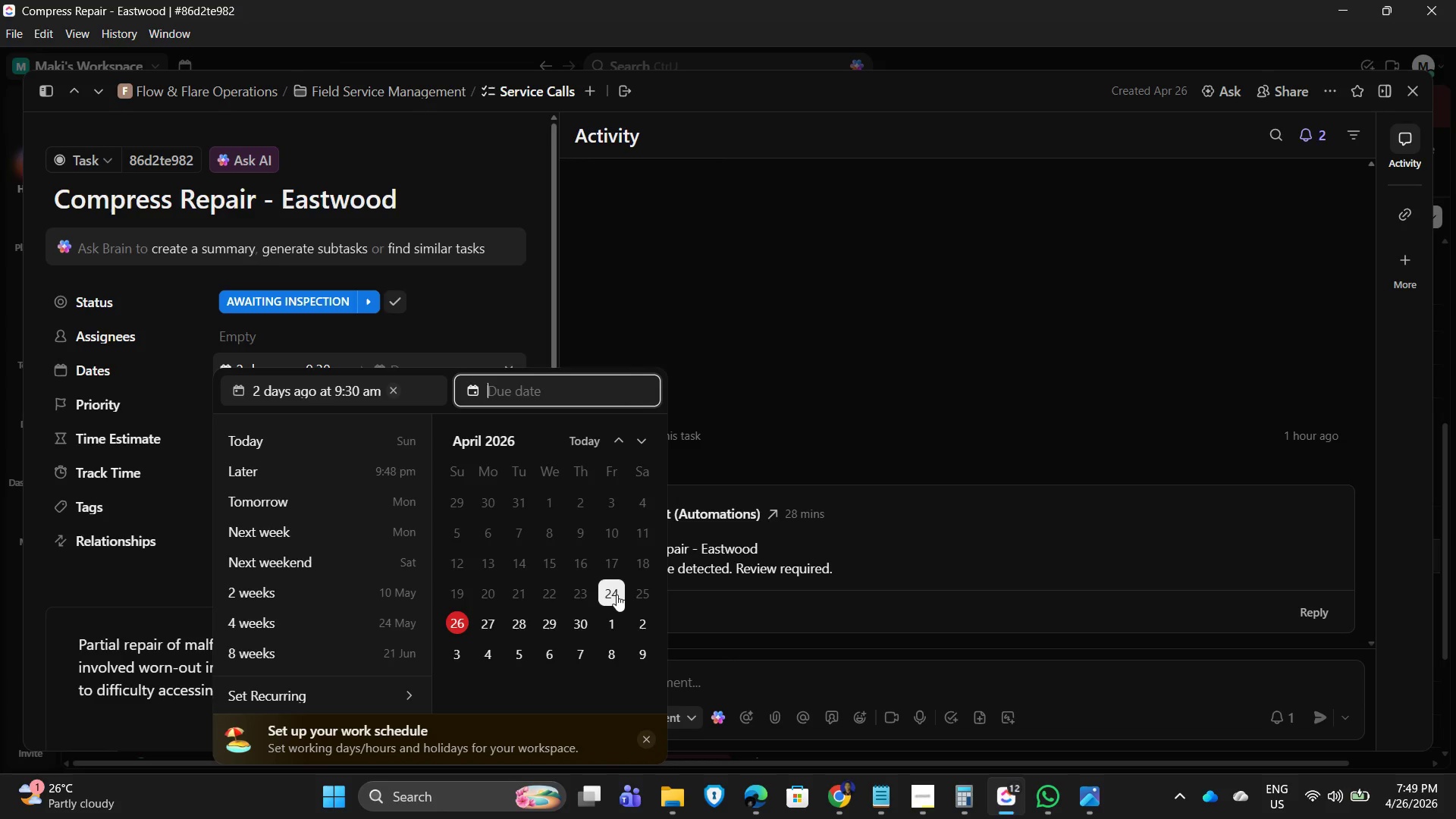 
left_click([613, 592])
 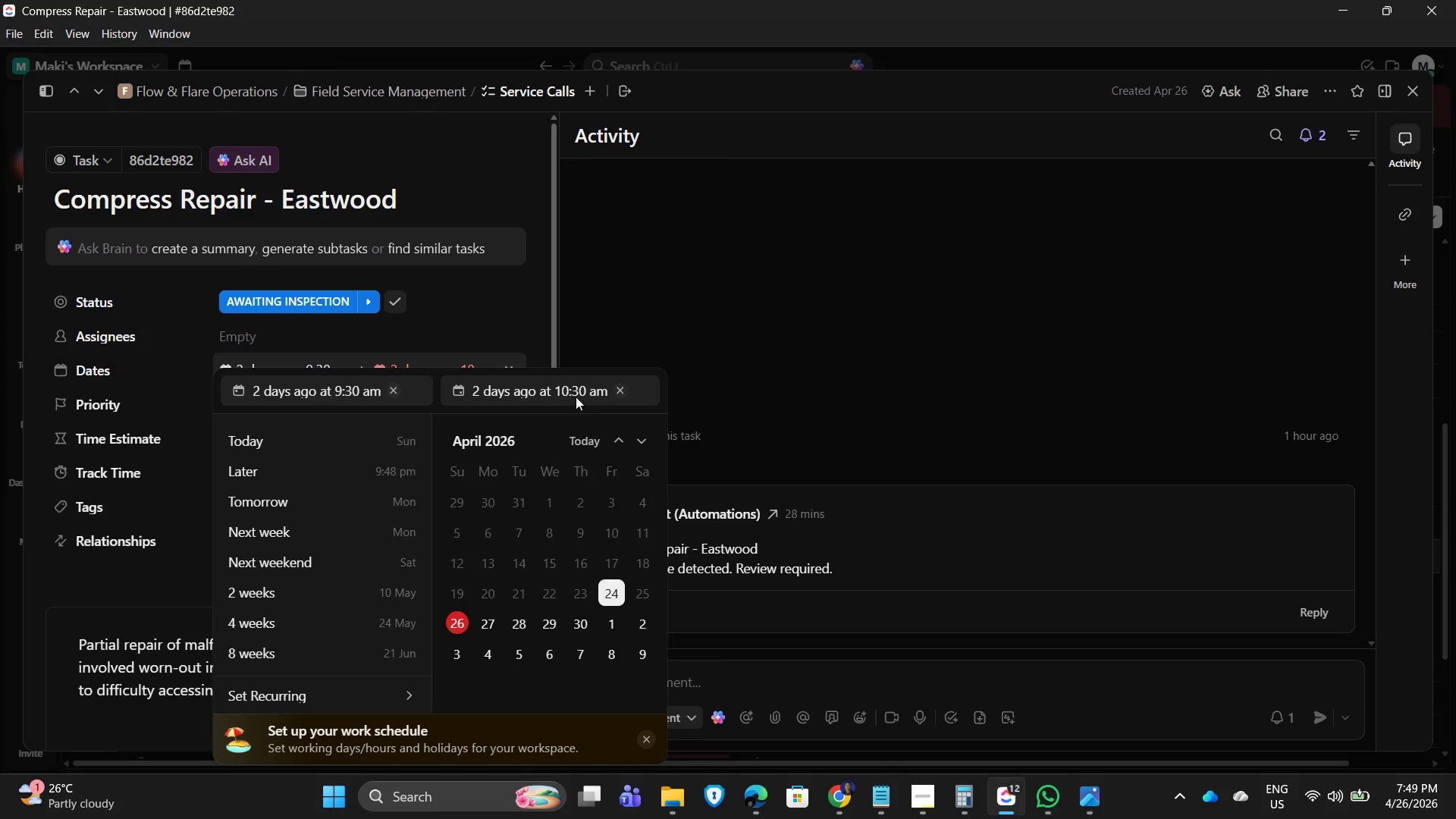 
left_click([564, 389])
 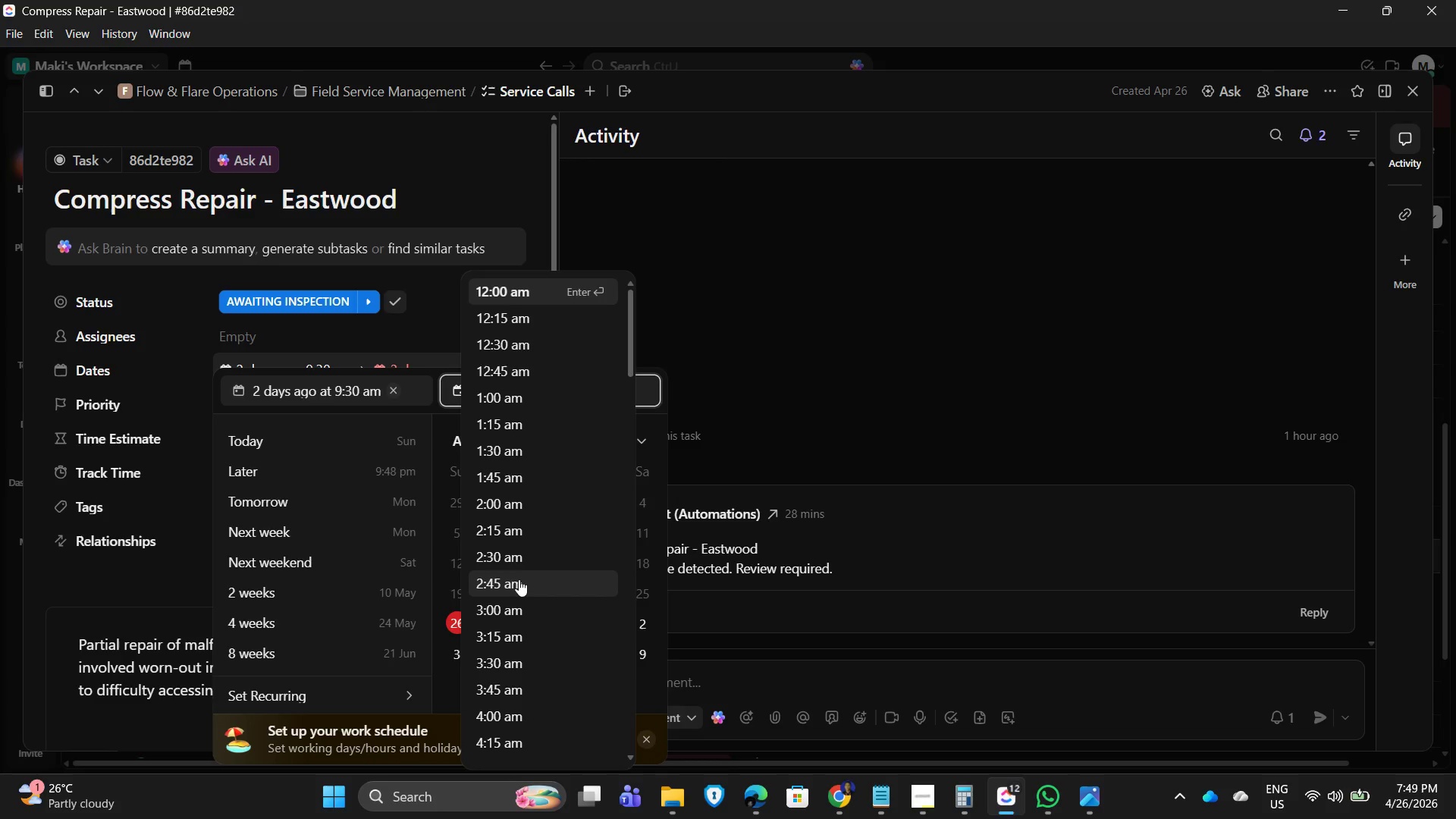 
left_click([519, 554])
 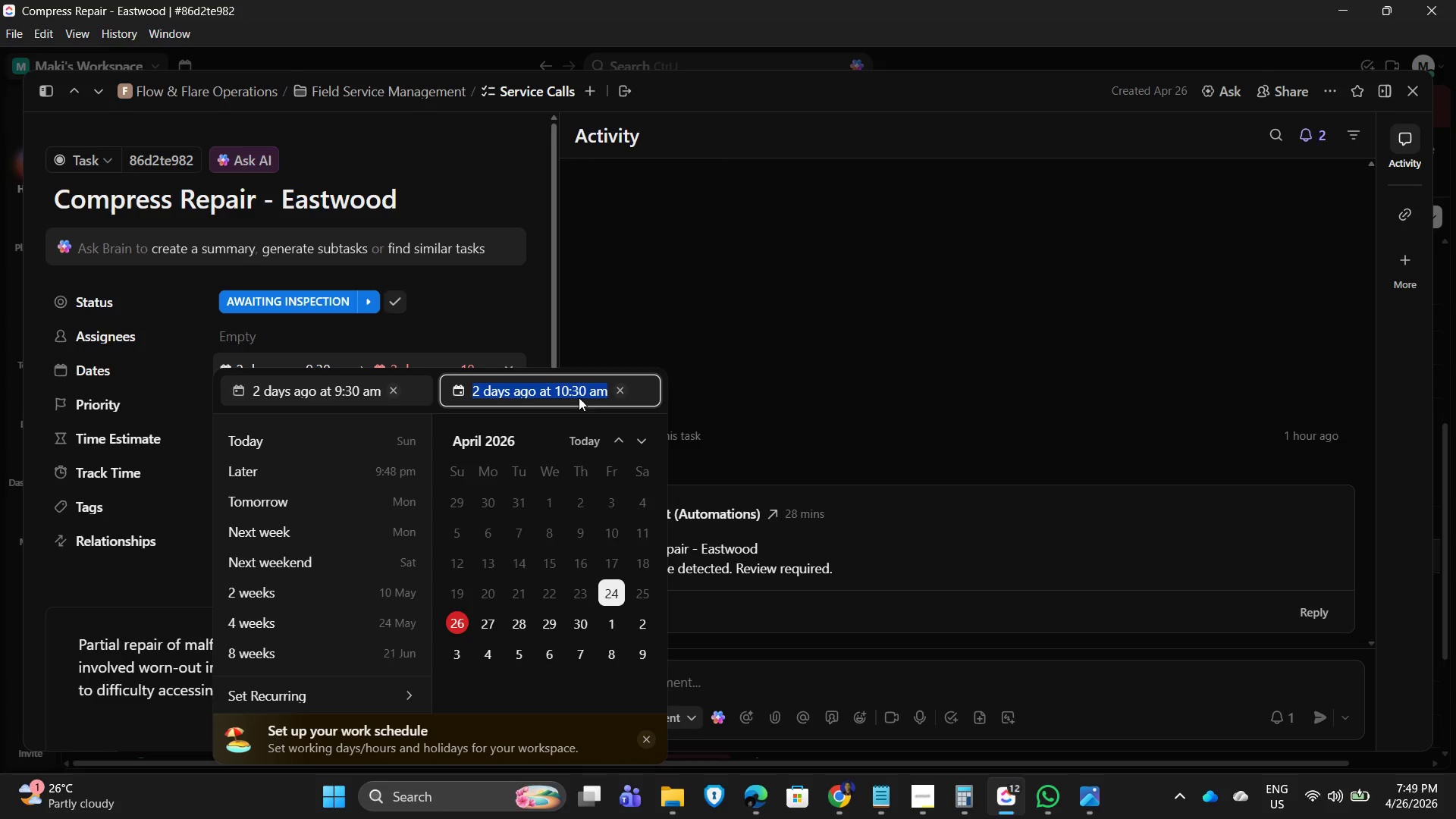 
left_click([582, 392])
 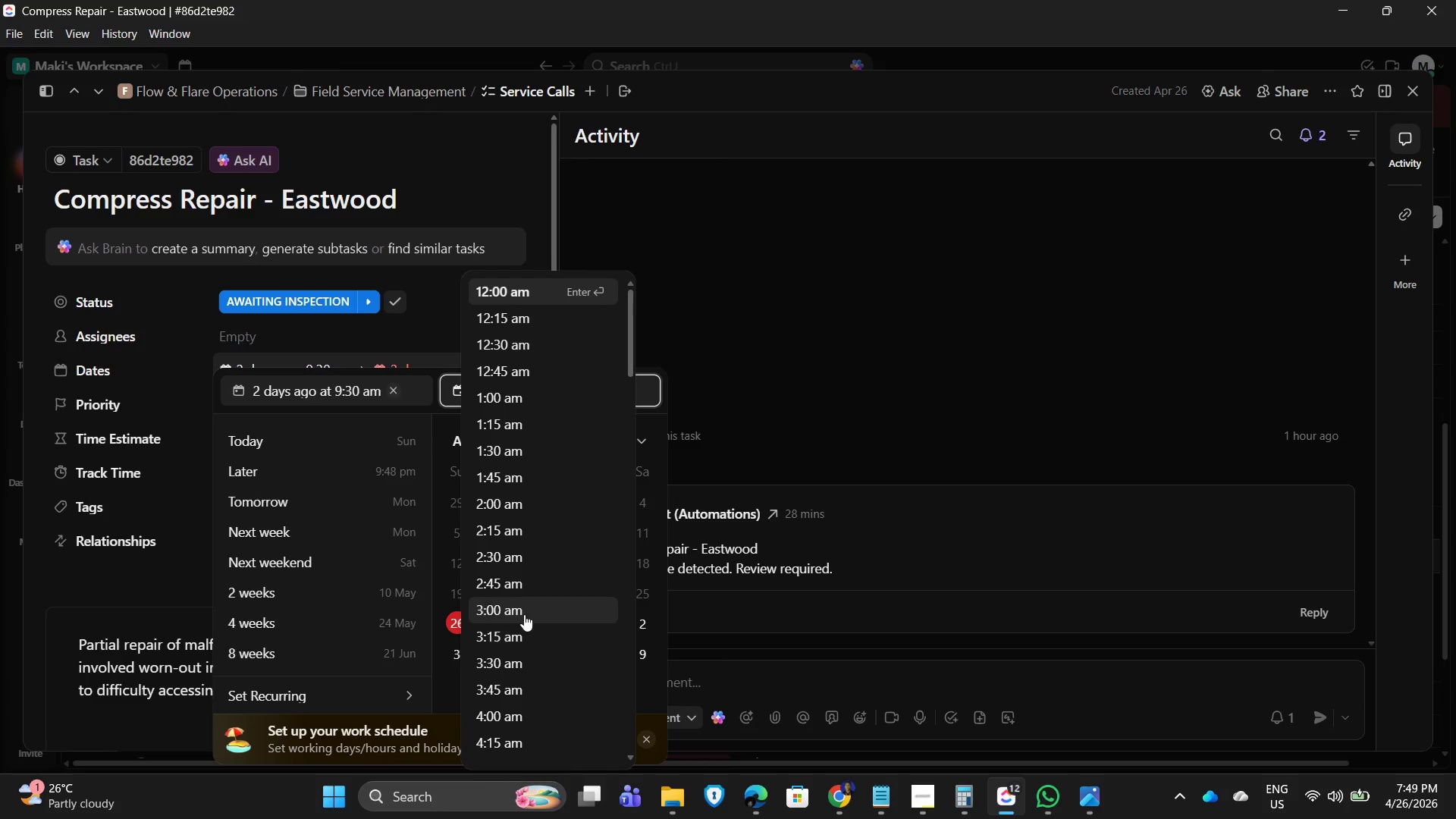 
scroll: coordinate [533, 633], scroll_direction: down, amount: 15.0
 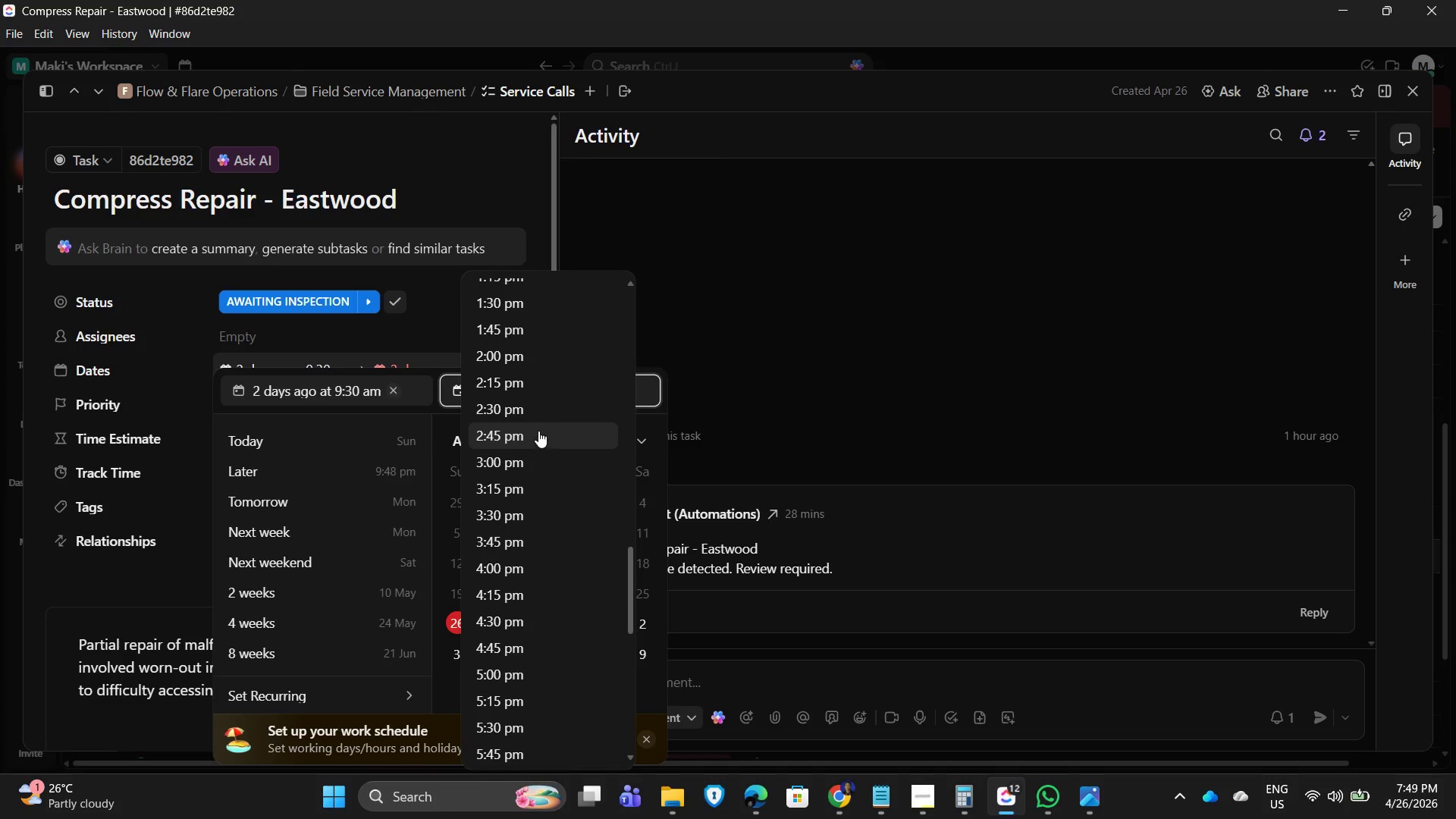 
left_click([542, 411])
 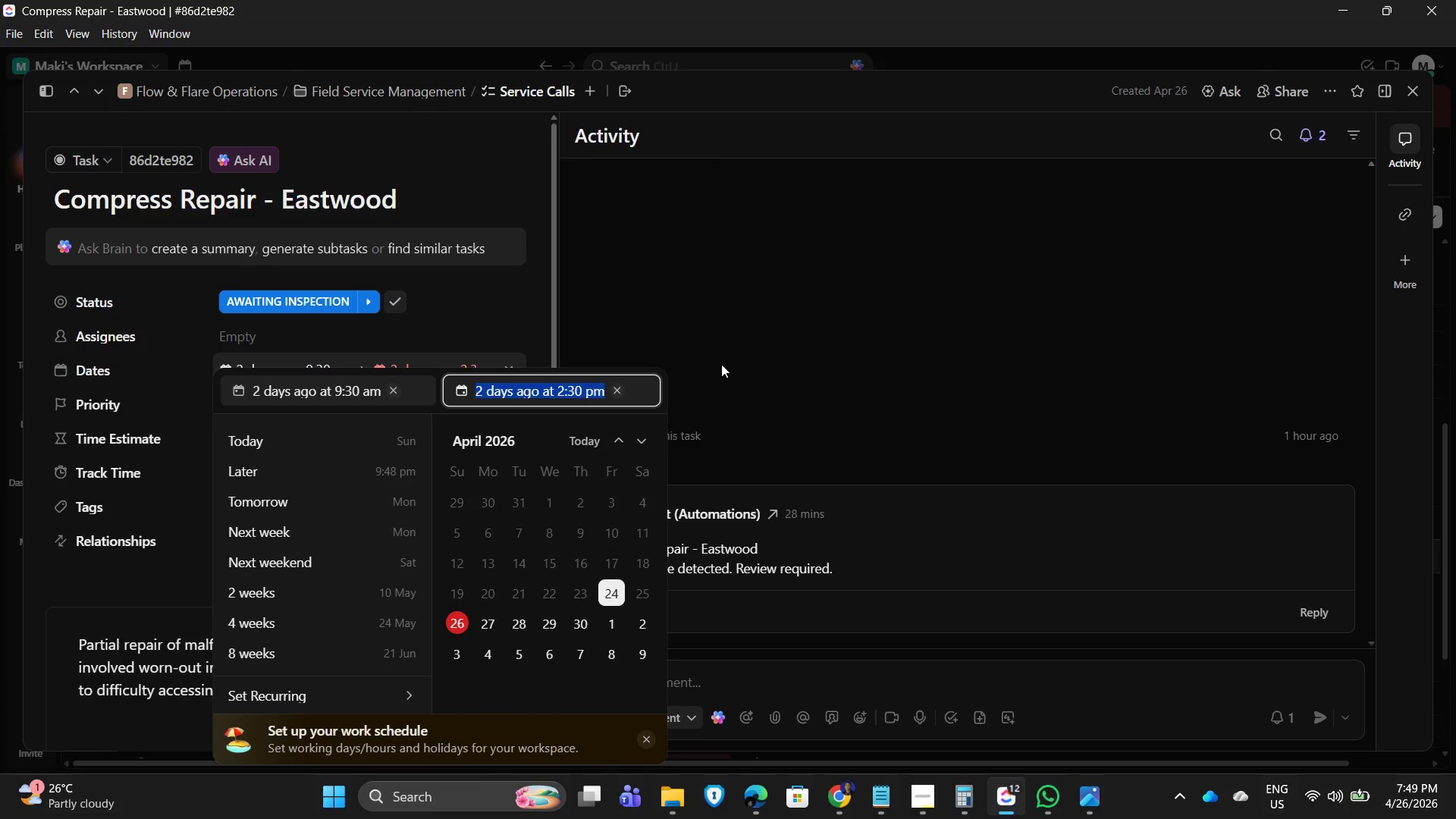 
left_click([720, 364])
 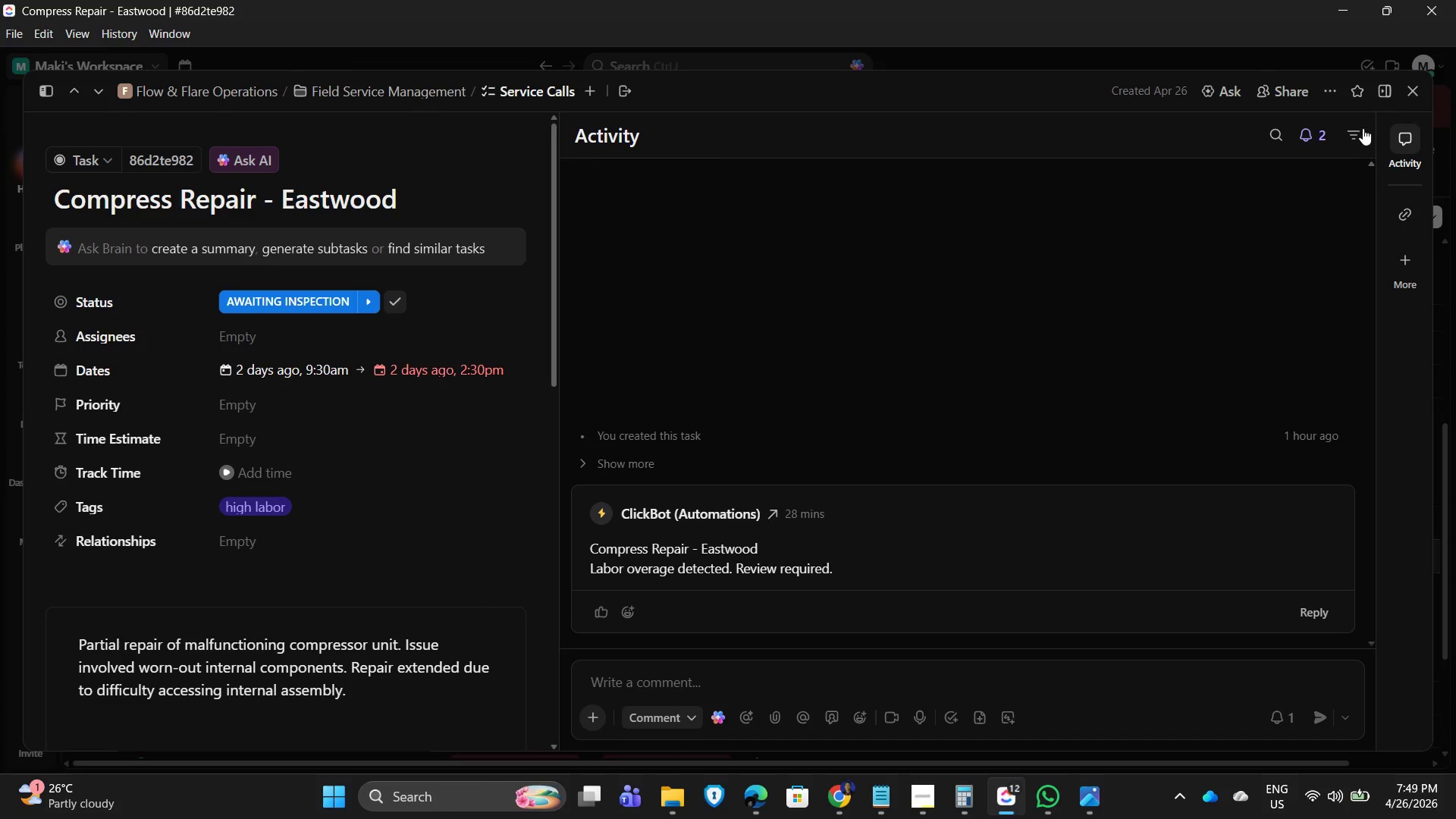 
left_click([1407, 98])
 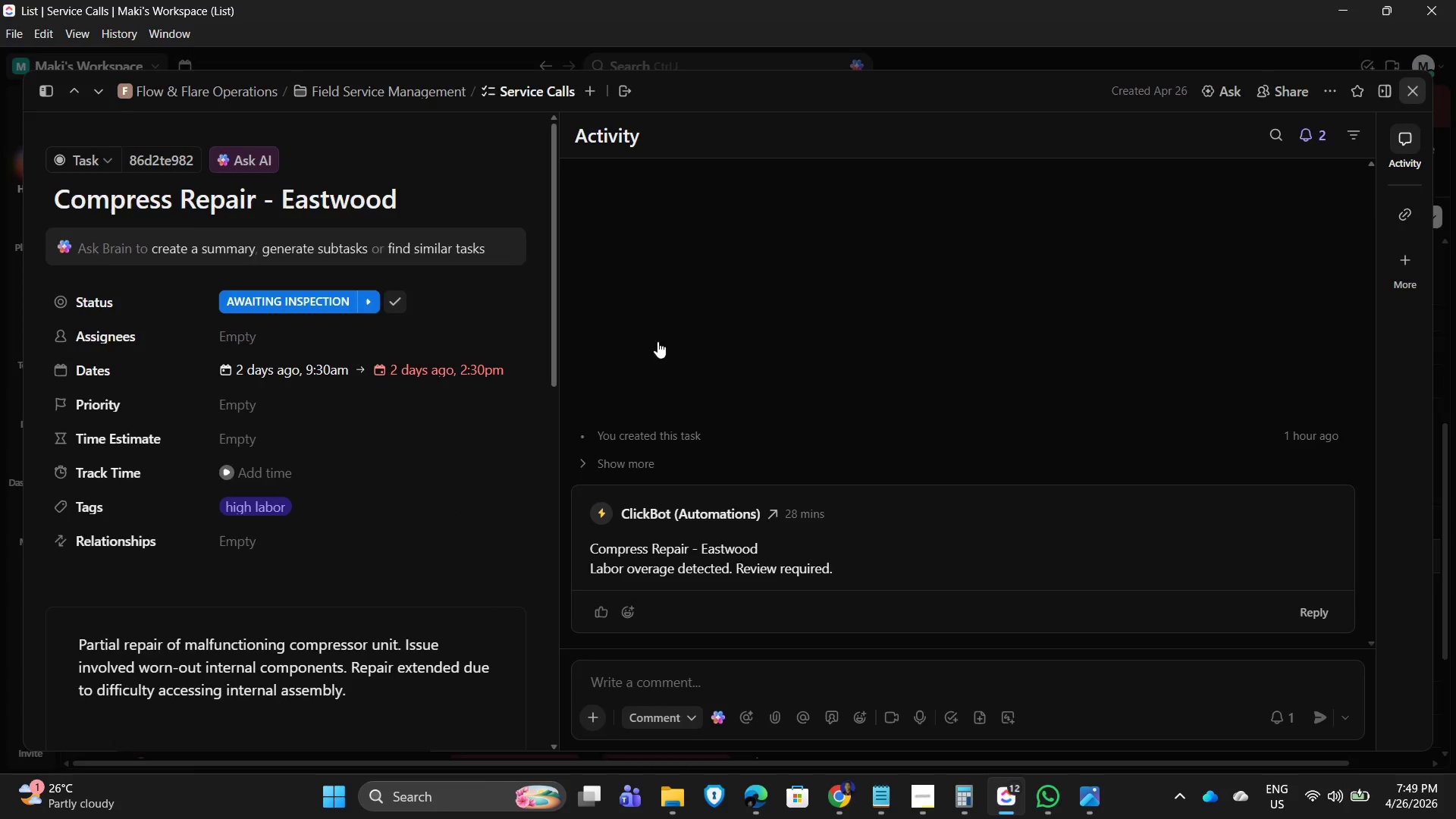 
mouse_move([439, 454])
 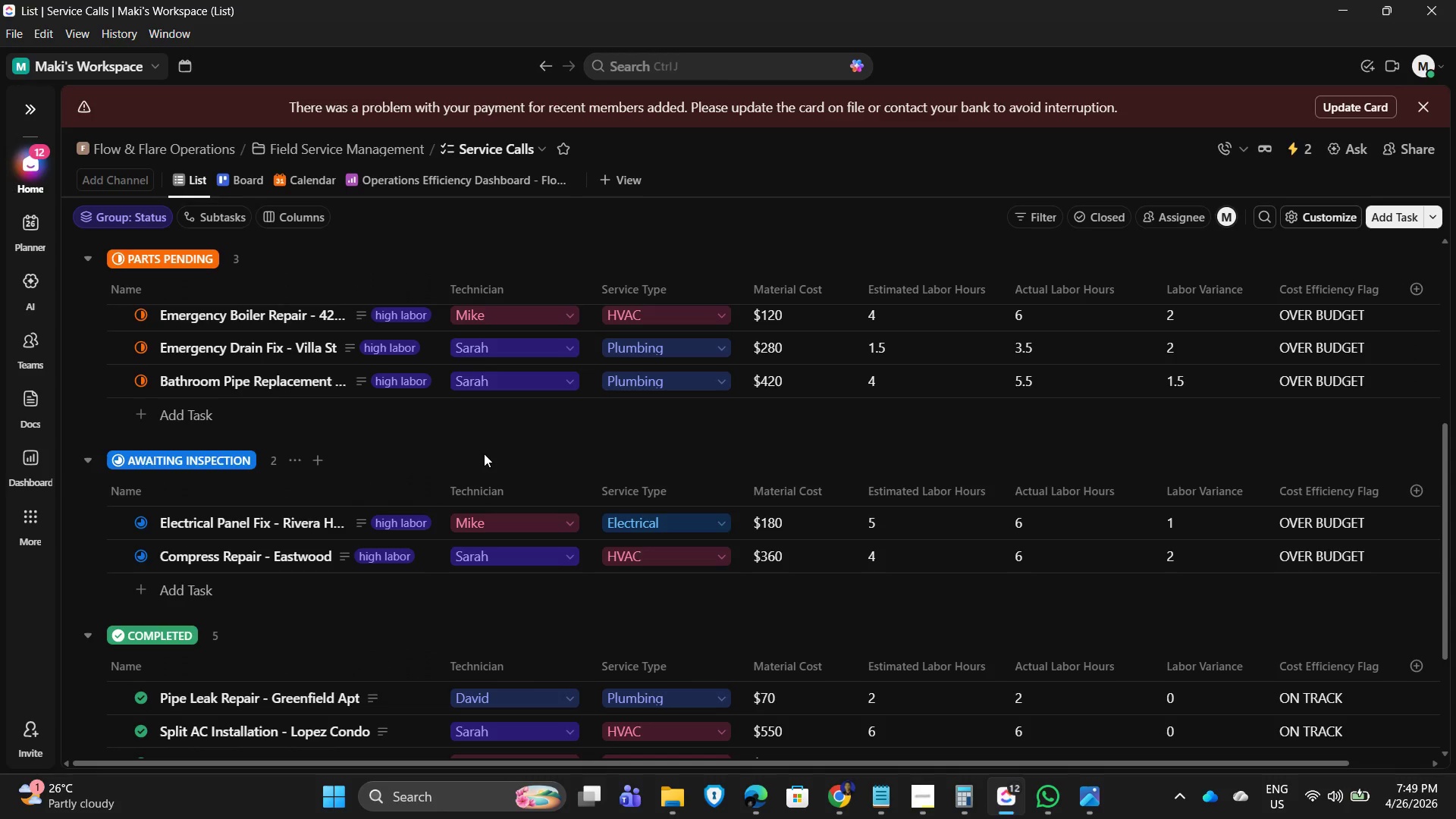 
wait(12.54)
 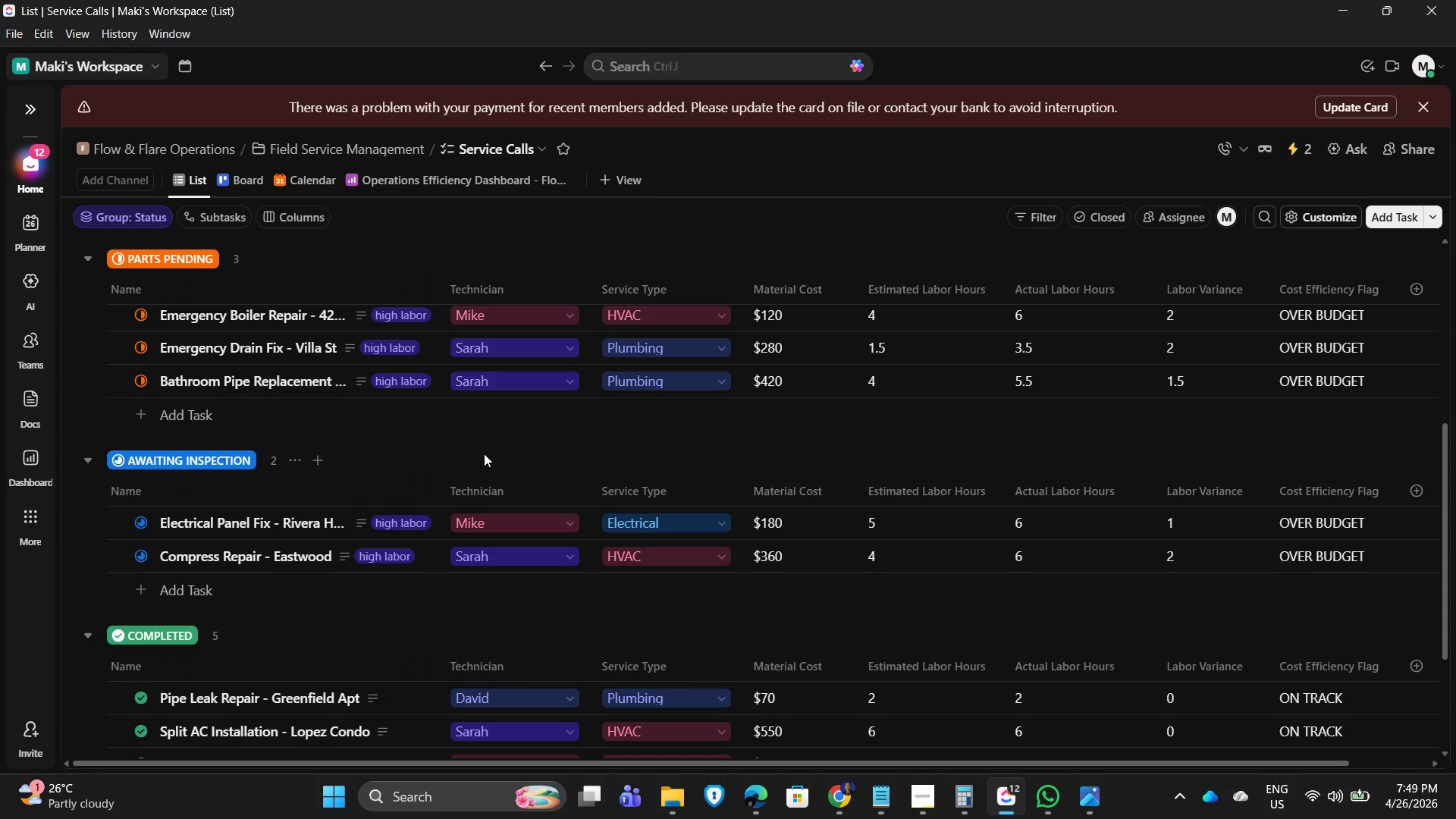 
scroll: coordinate [233, 577], scroll_direction: down, amount: 4.0
 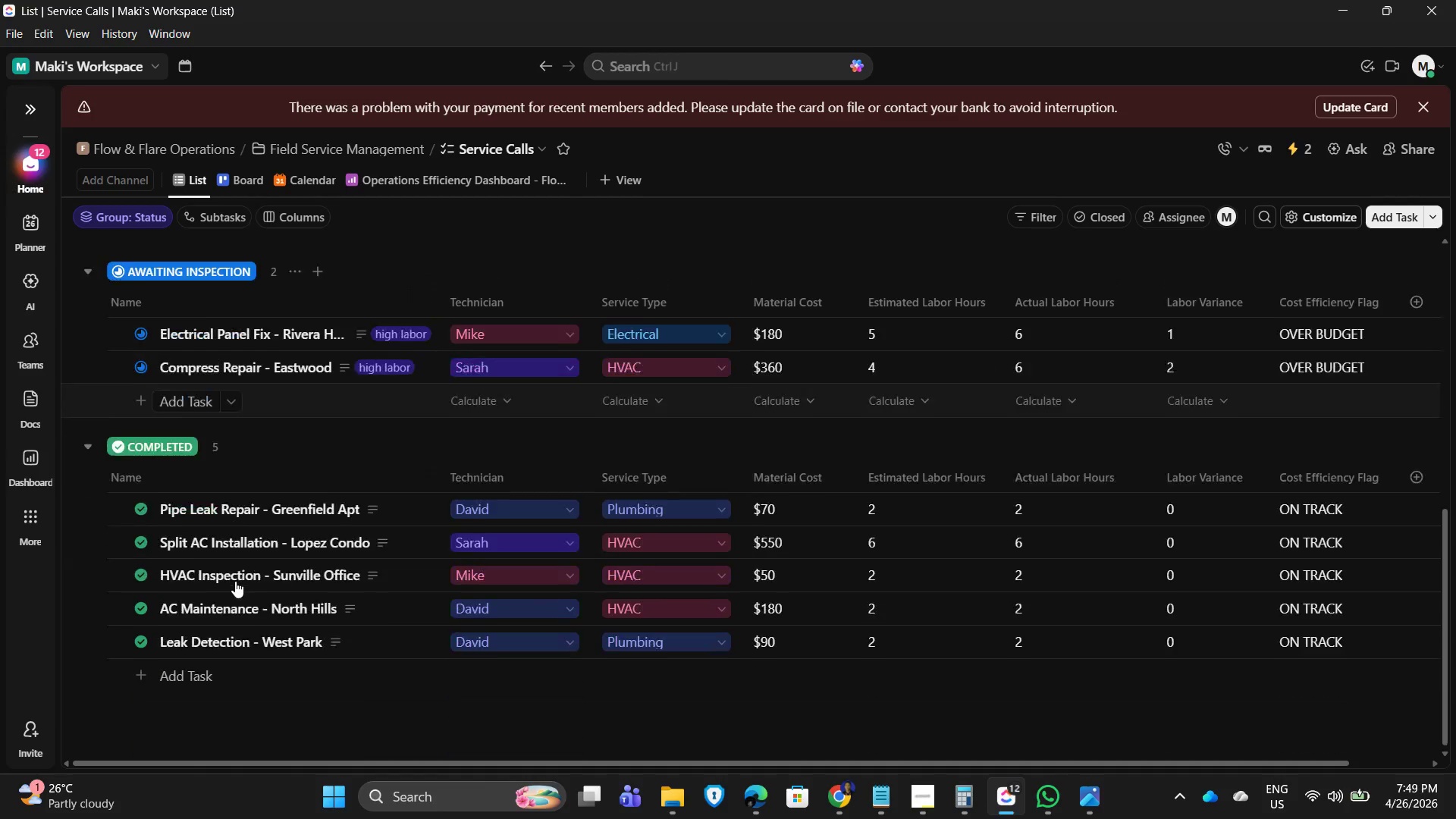 
mouse_move([247, 563])
 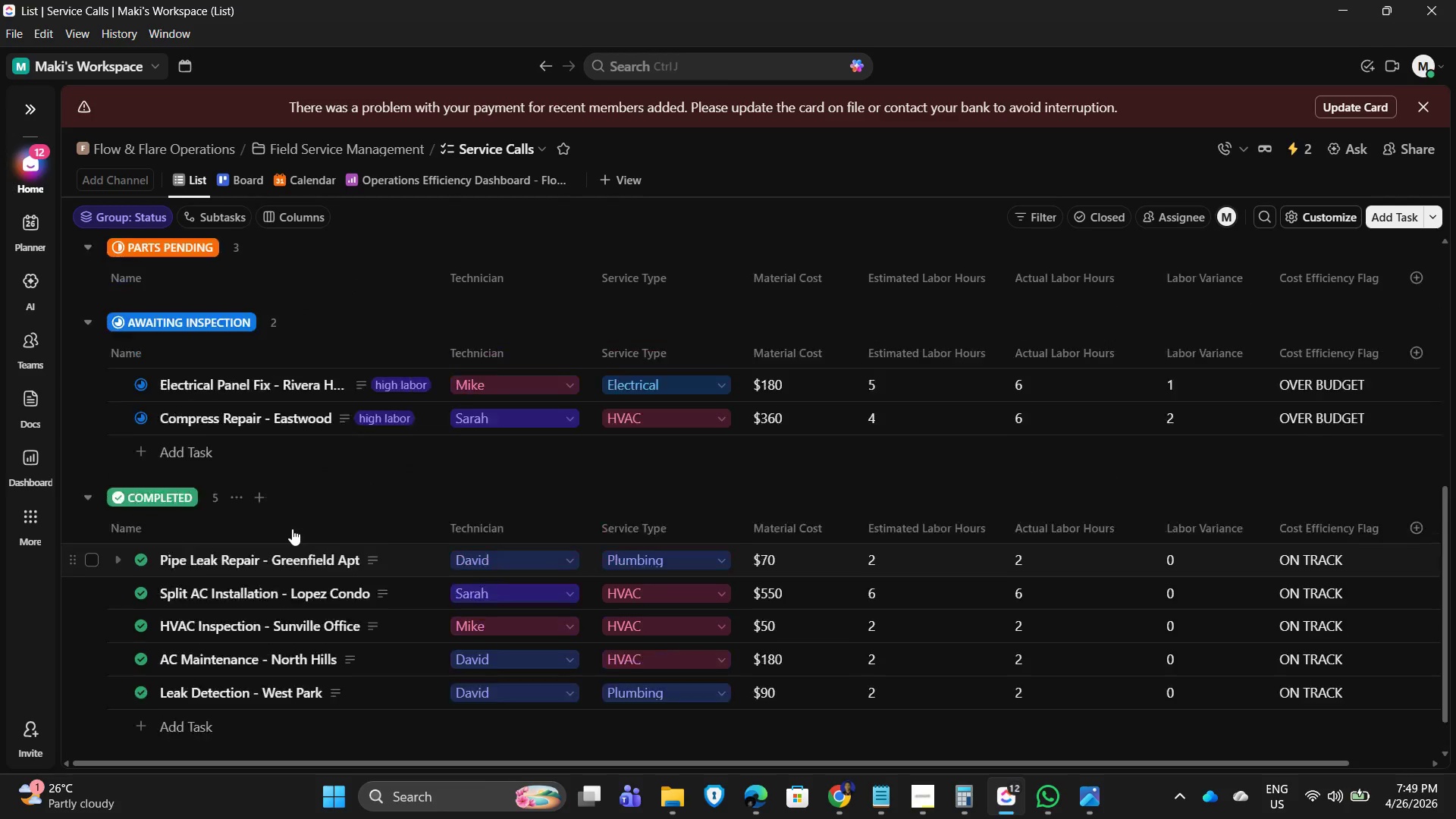 
scroll: coordinate [238, 479], scroll_direction: up, amount: 8.0
 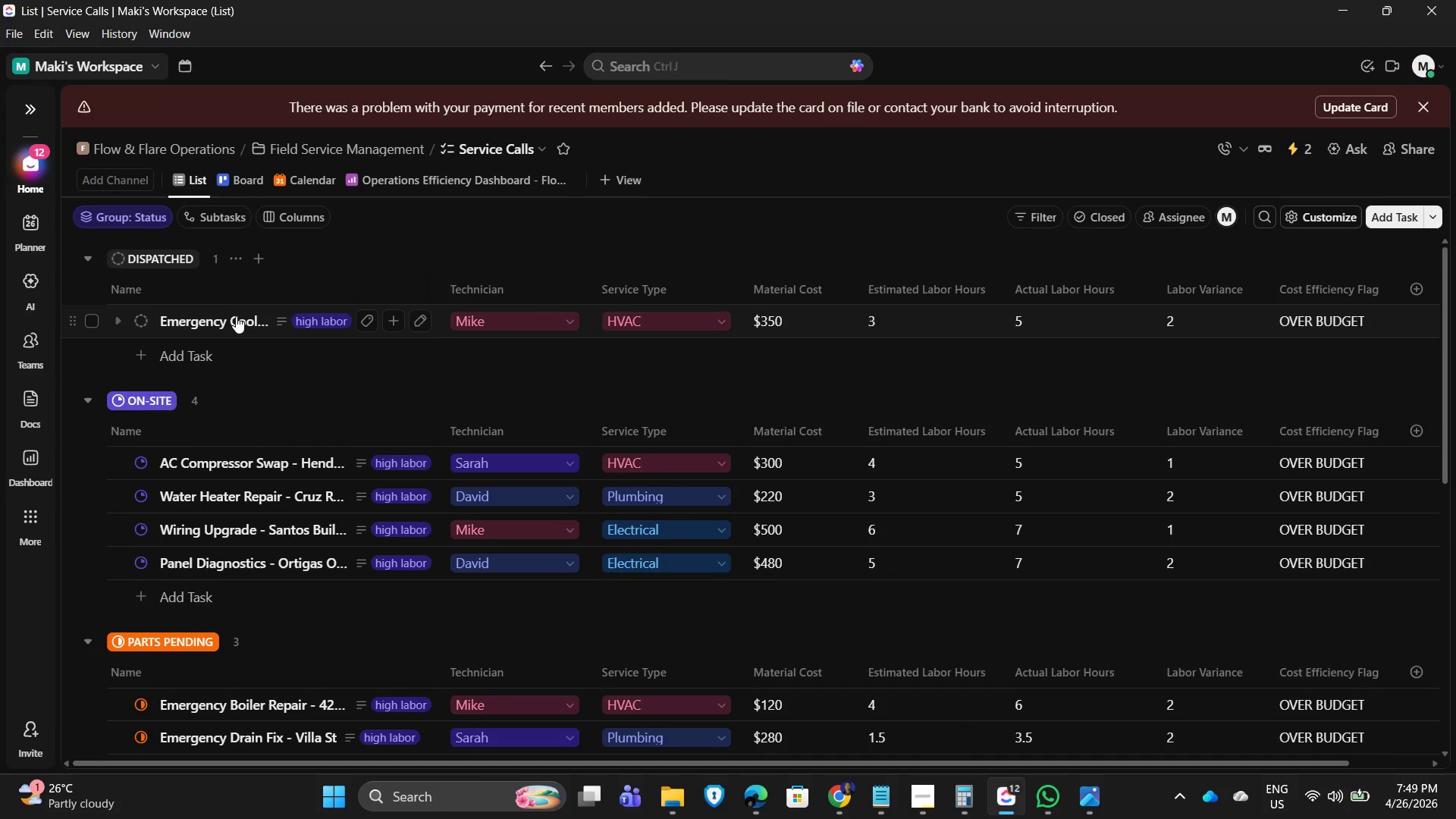 
left_click([231, 318])
 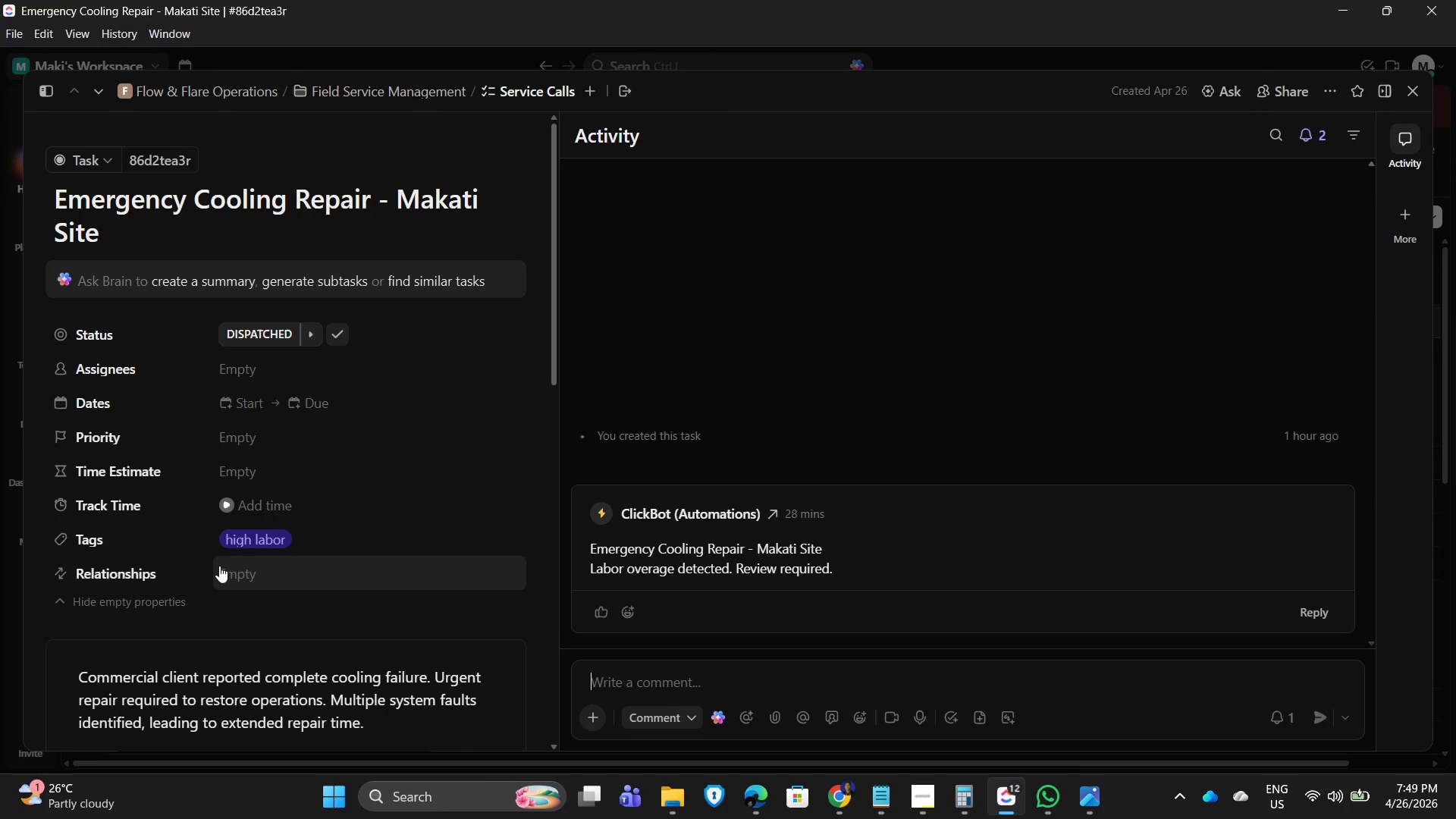 
scroll: coordinate [347, 662], scroll_direction: down, amount: 2.0
 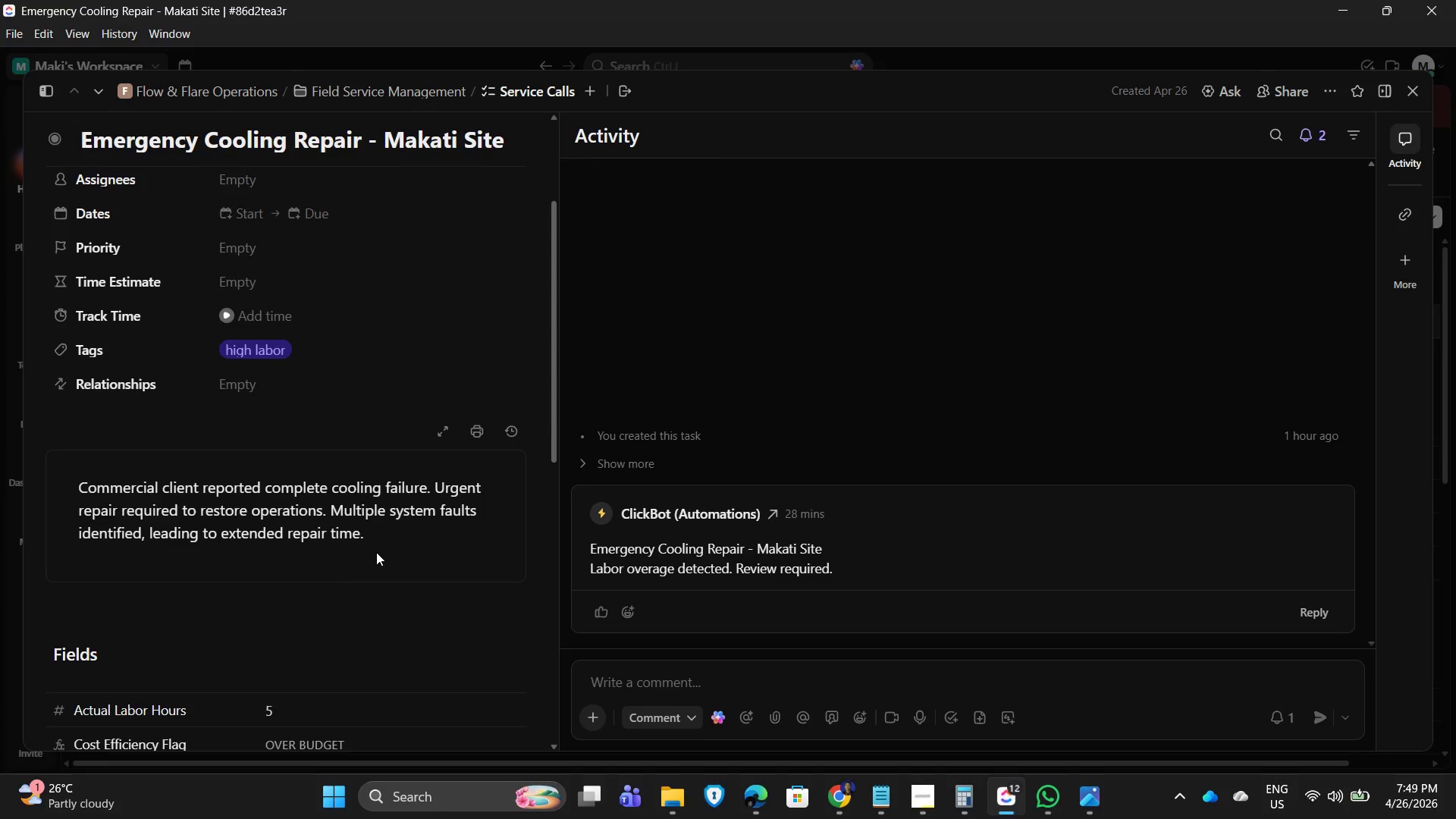 
scroll: coordinate [483, 555], scroll_direction: up, amount: 4.0
 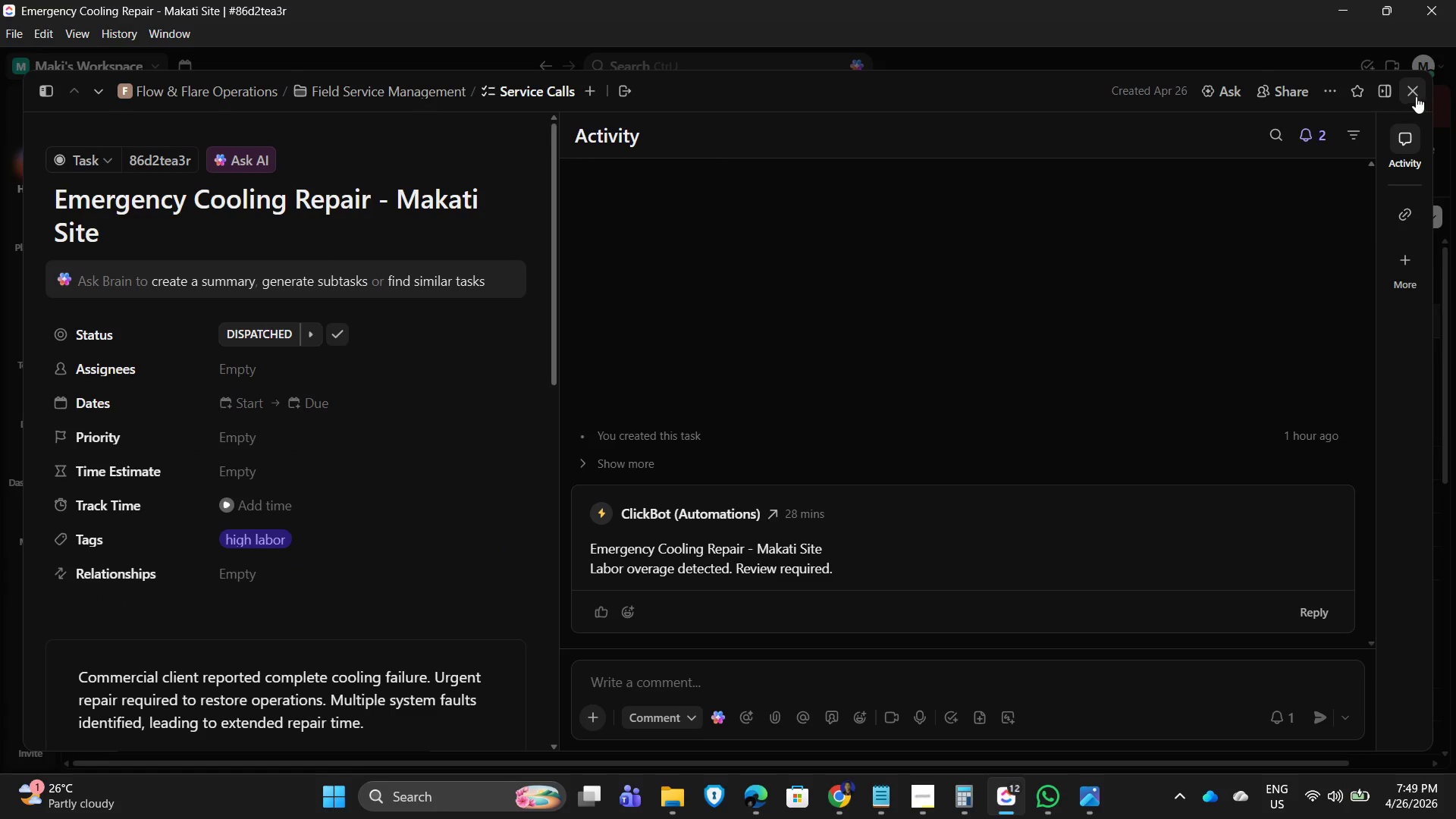 
left_click([1414, 96])
 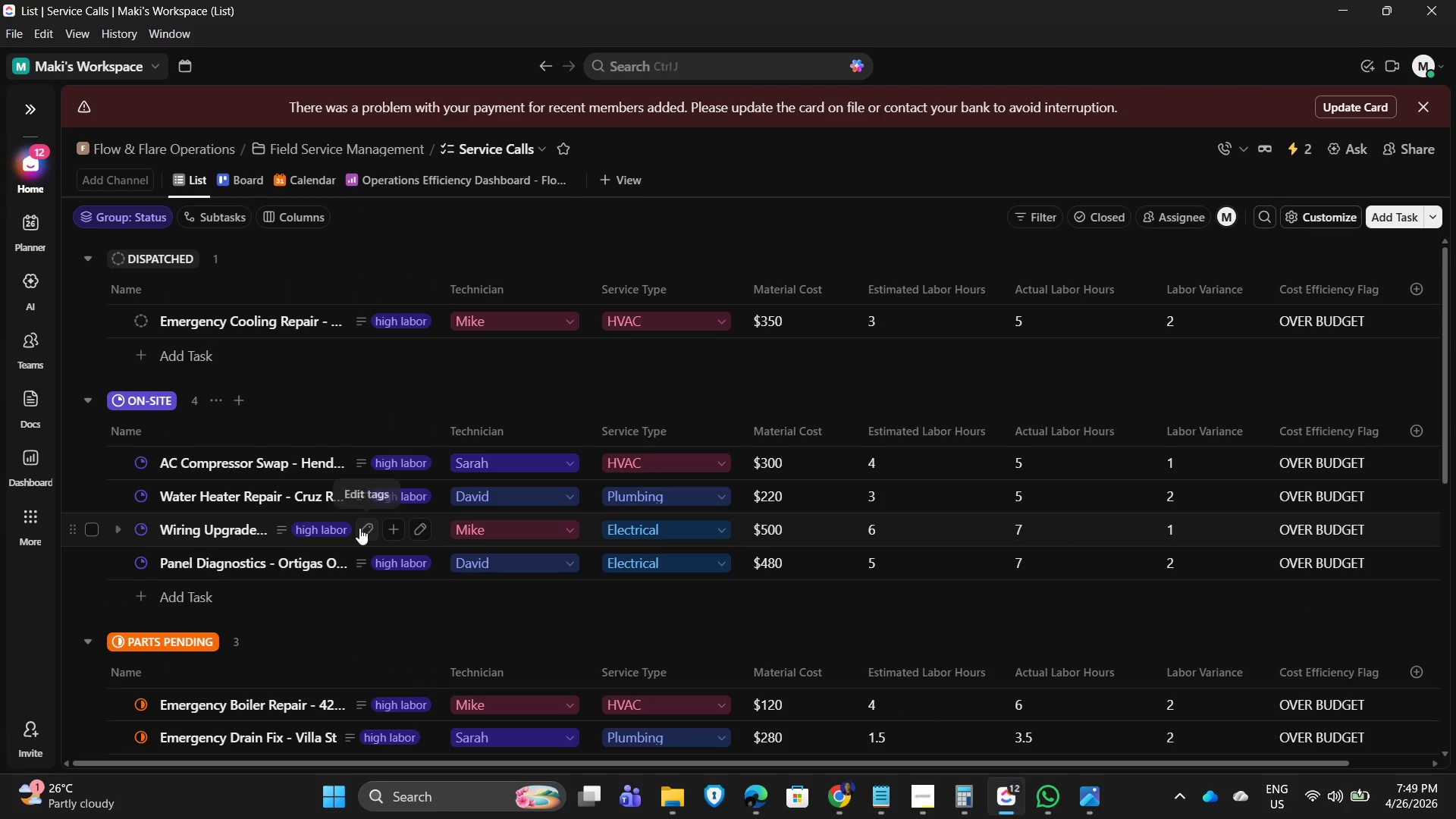 
mouse_move([411, 438])
 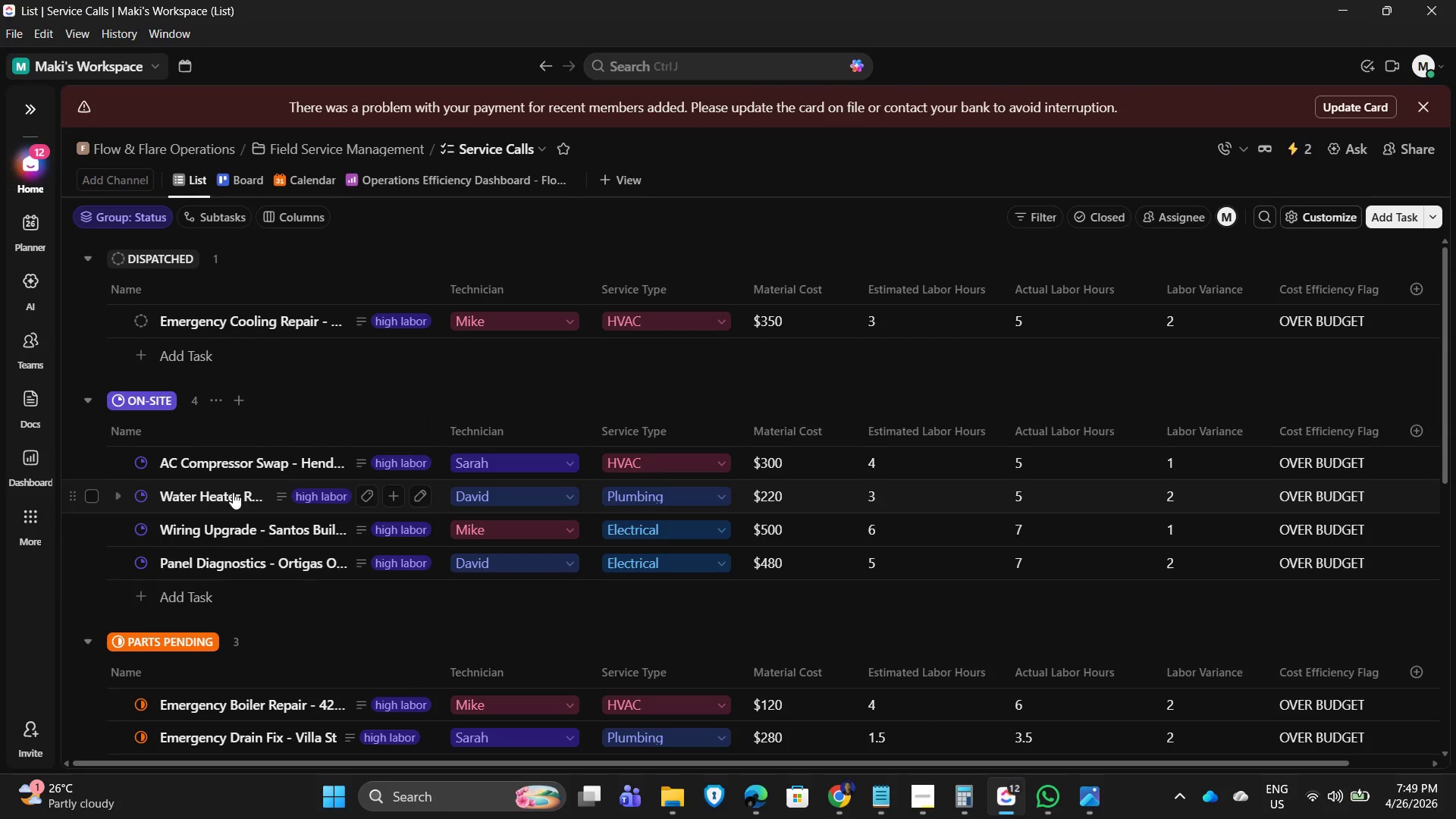 
mouse_move([272, 597])
 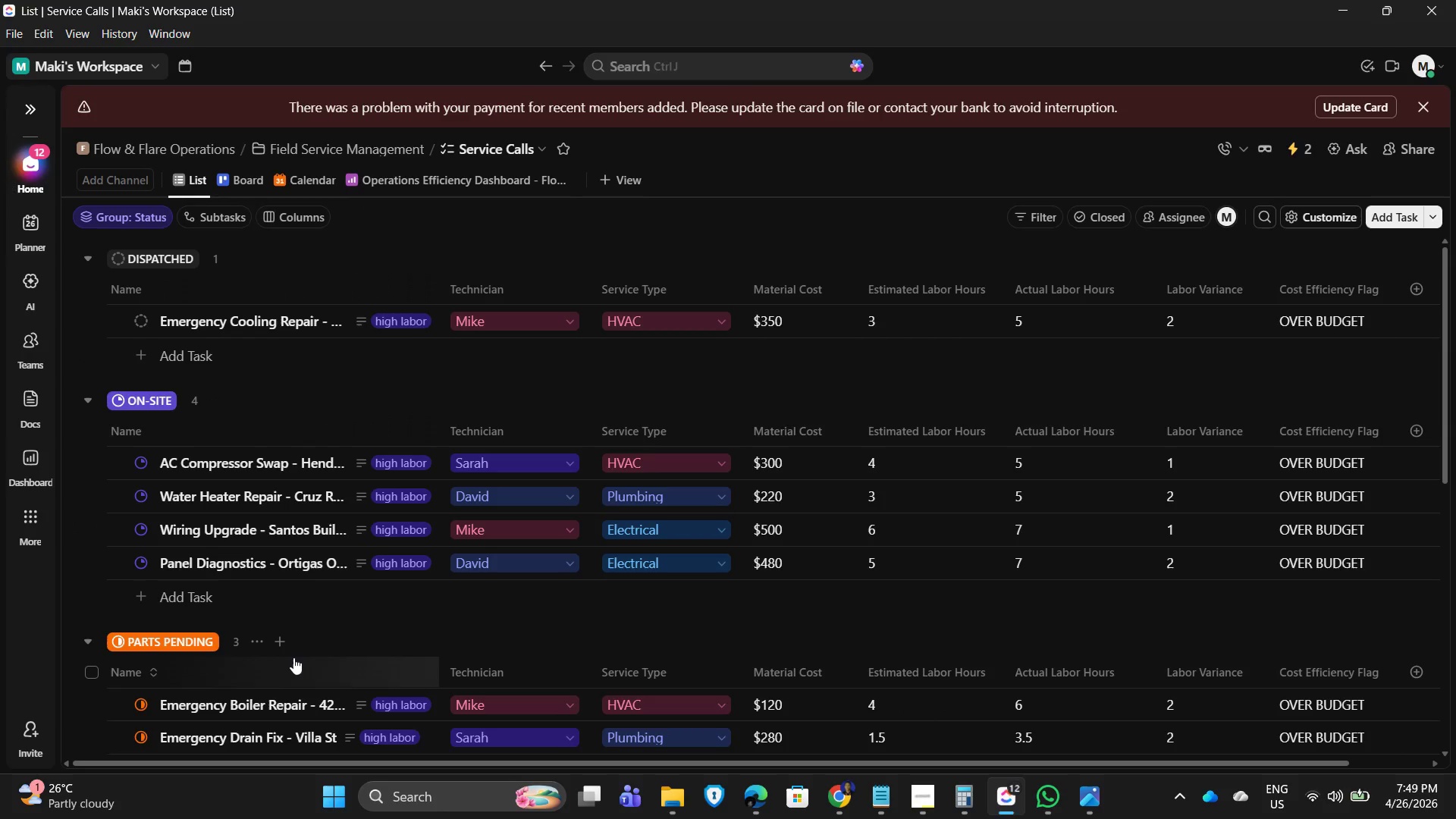 
mouse_move([297, 639])
 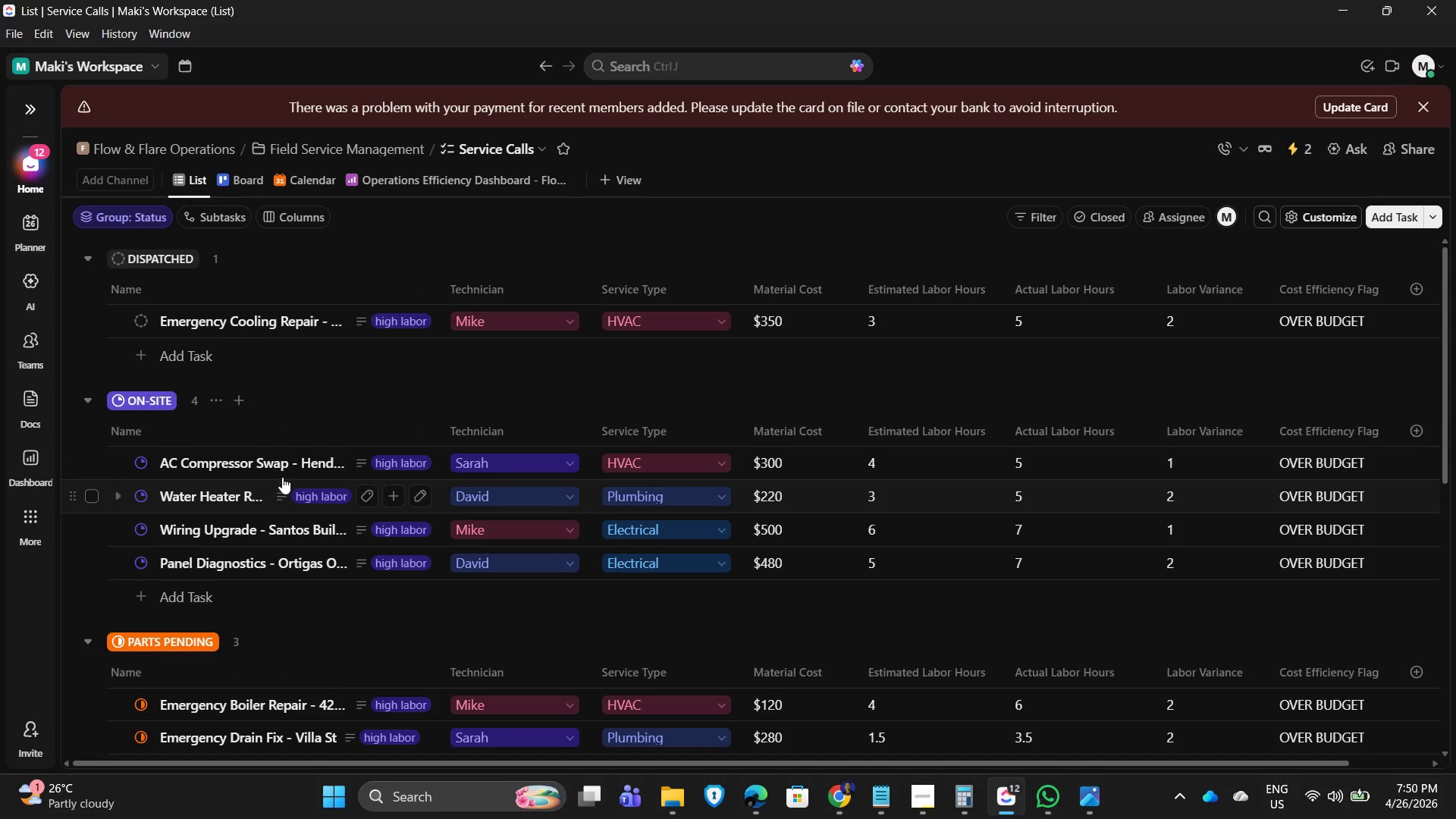 
mouse_move([266, 464])
 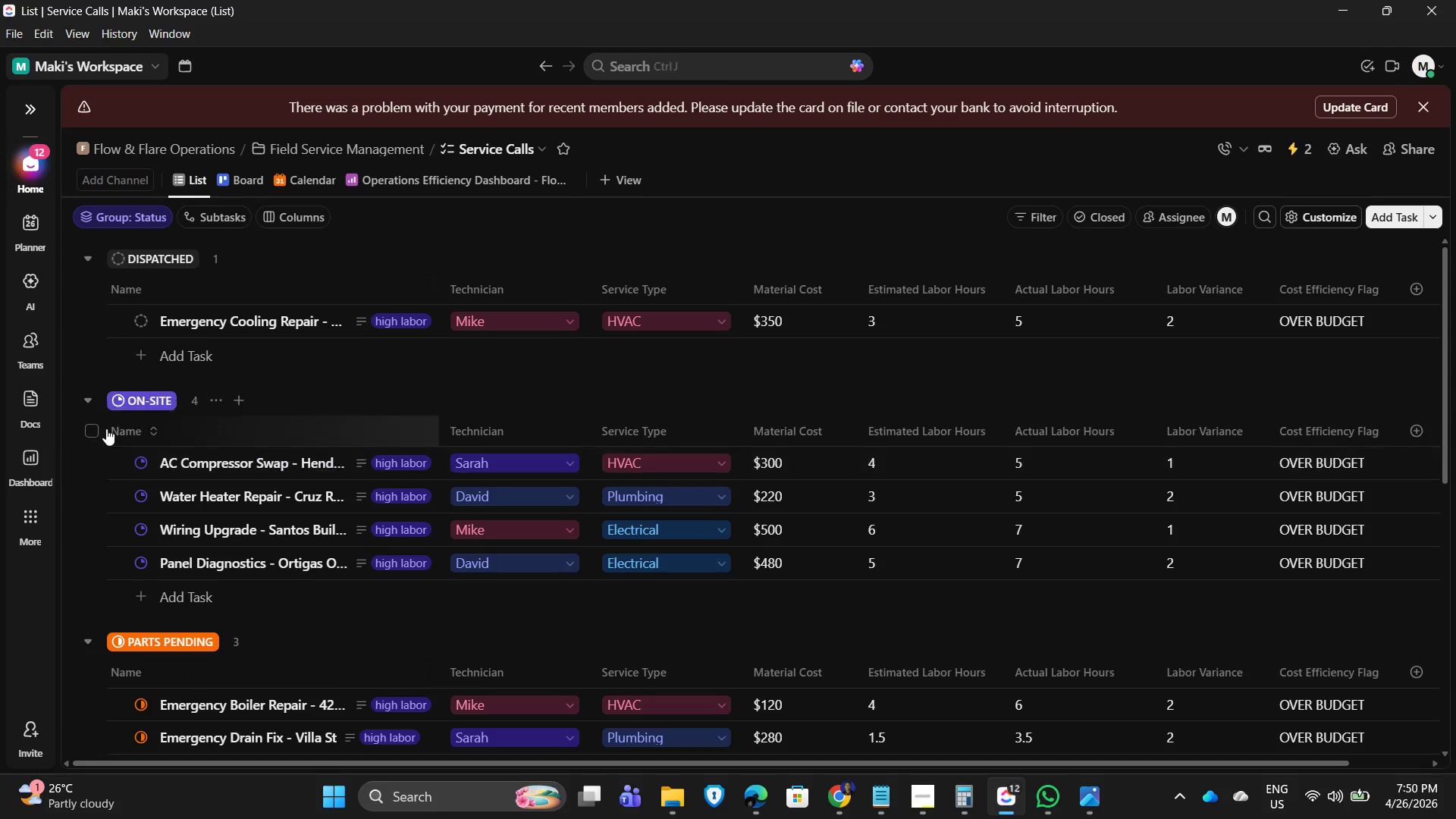 
wait(8.29)
 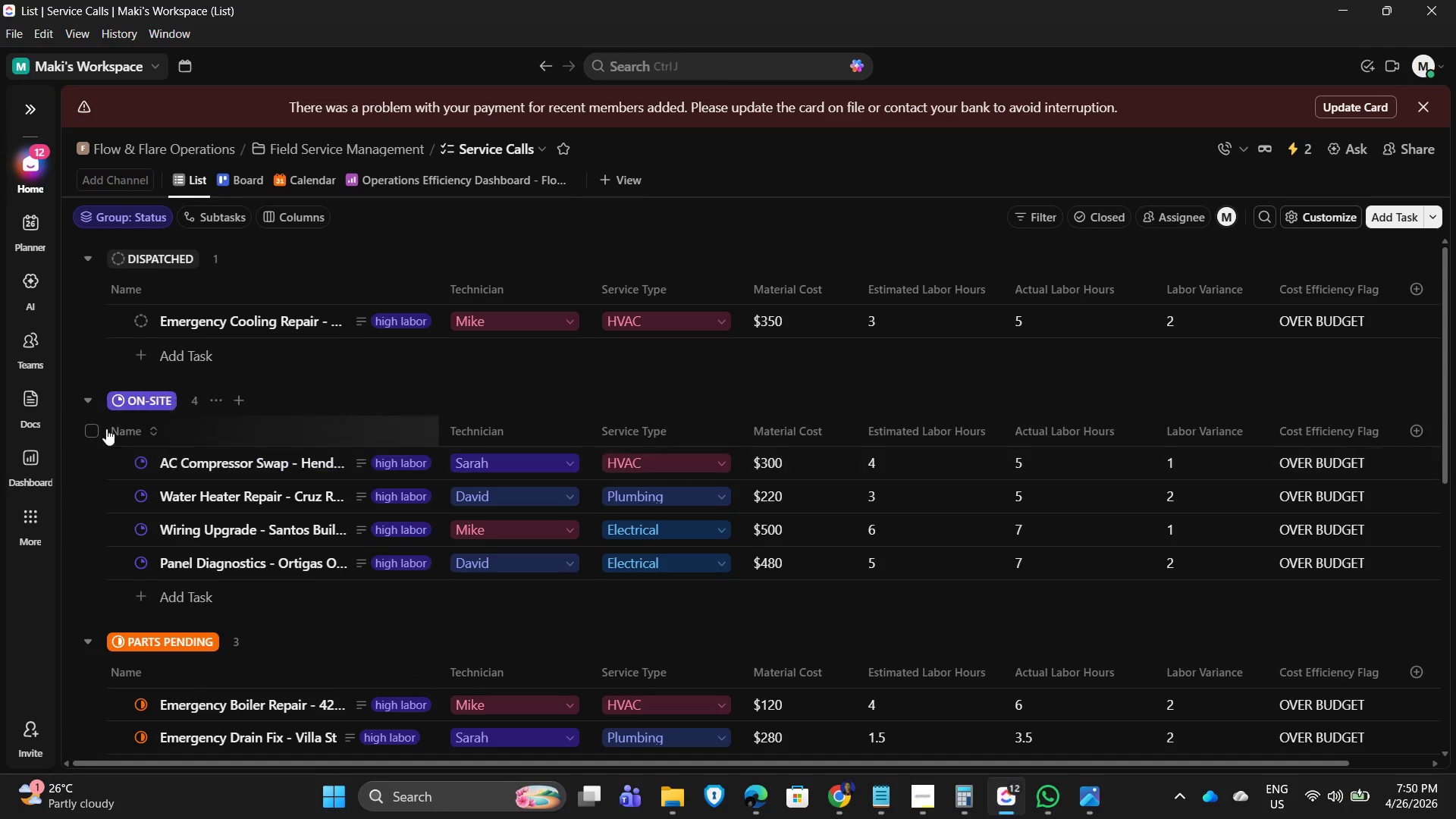 
scroll: coordinate [237, 508], scroll_direction: down, amount: 1.0
 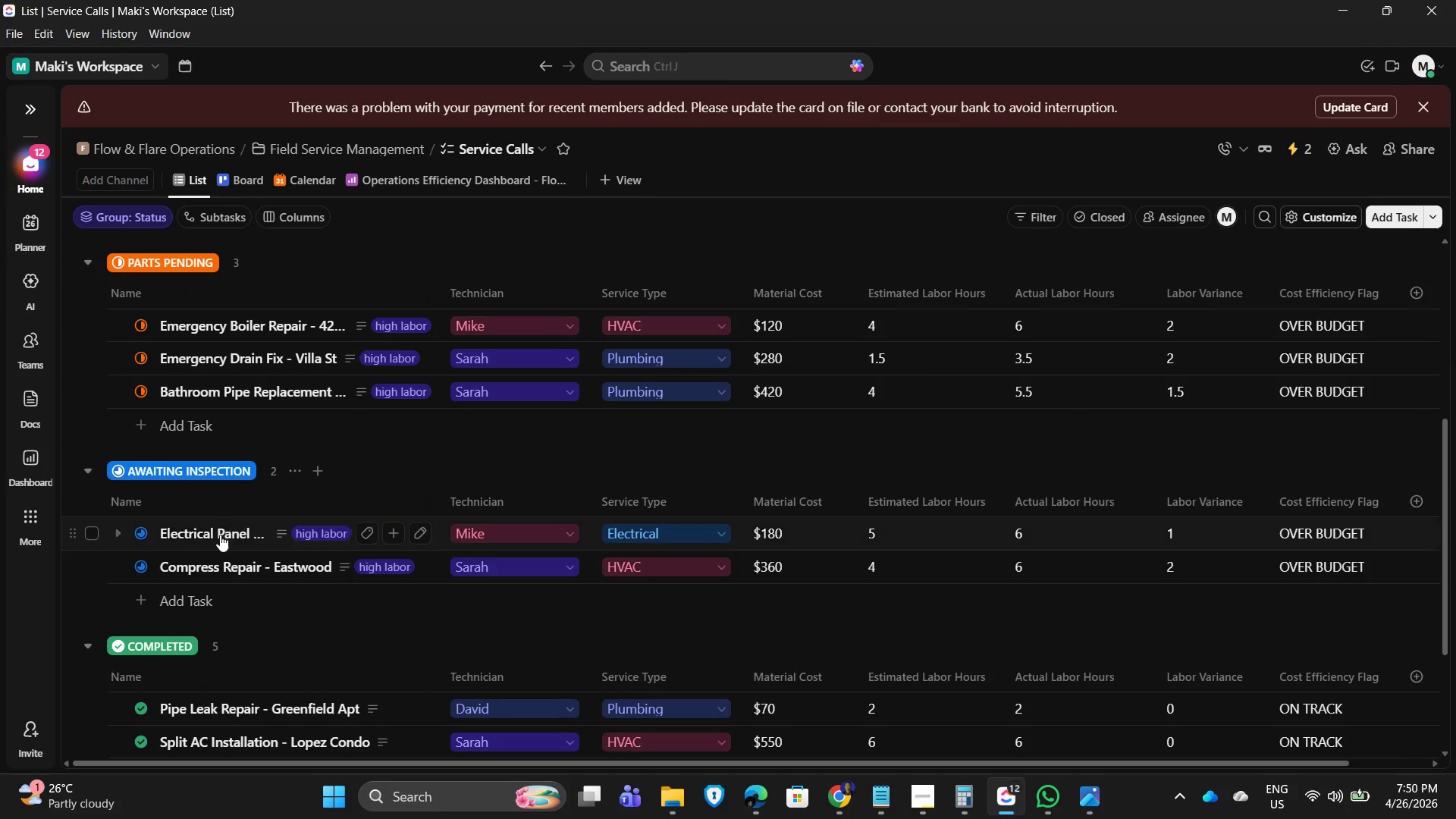 
left_click([209, 566])
 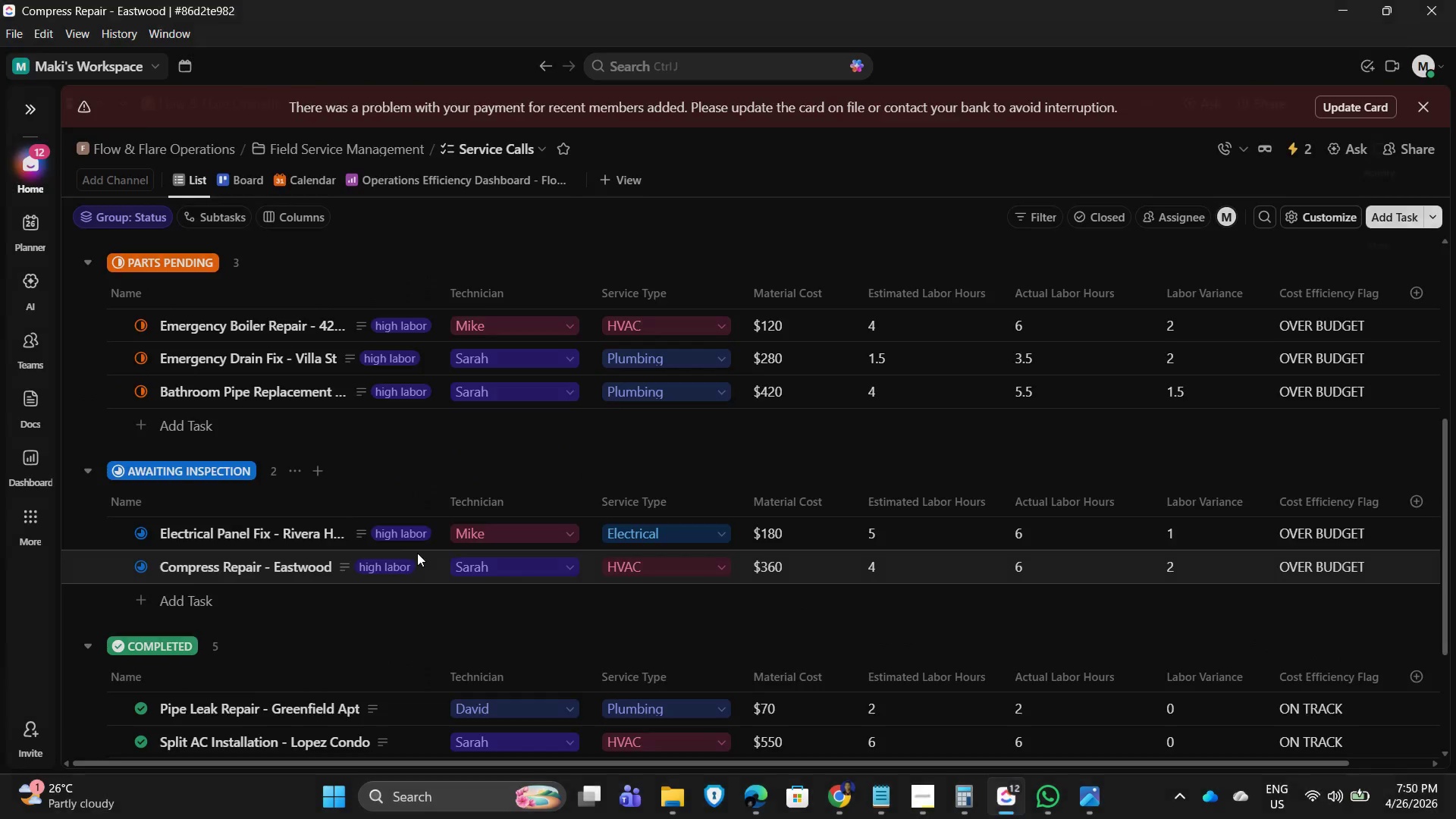 
mouse_move([402, 554])
 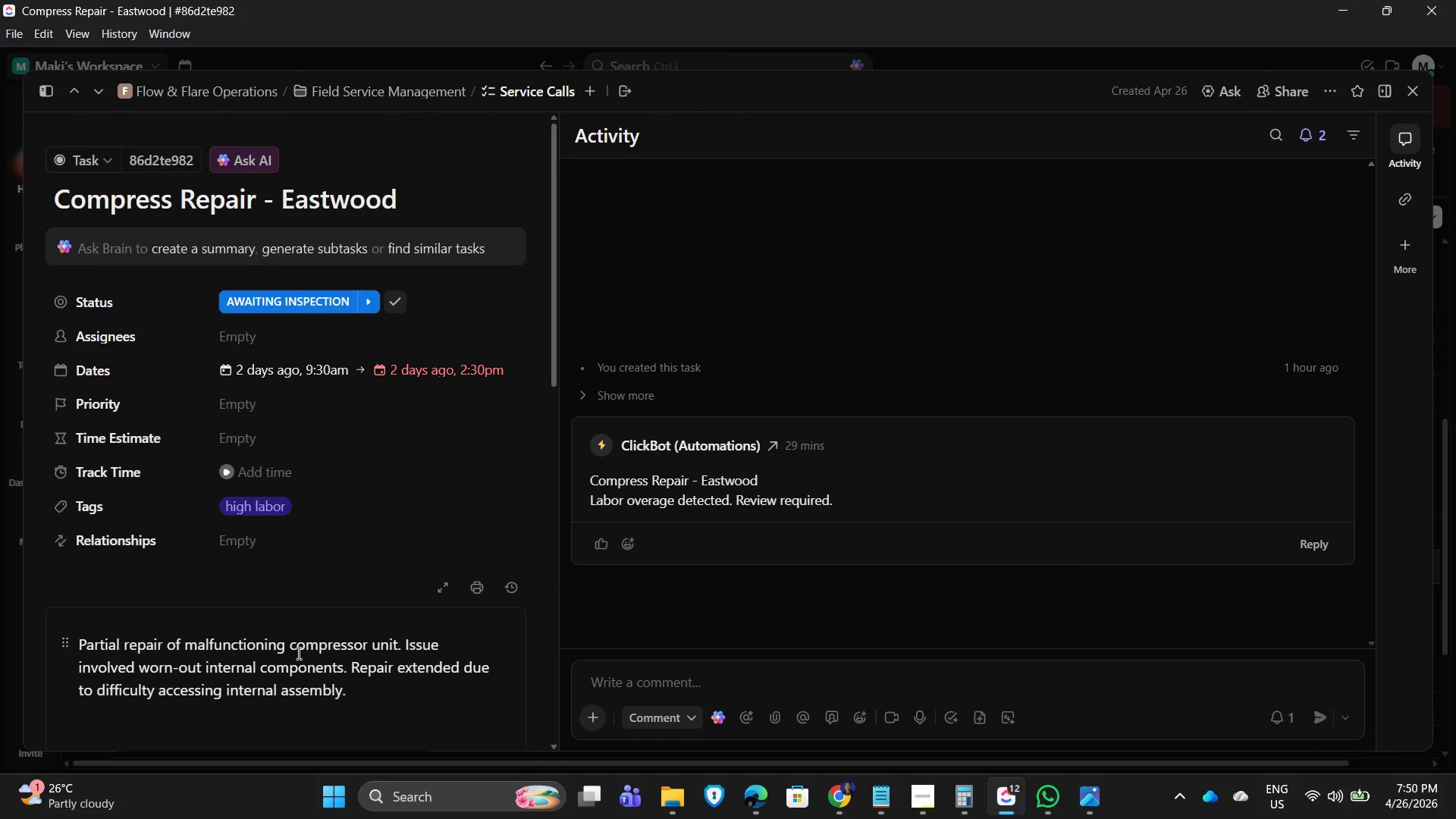 
scroll: coordinate [310, 657], scroll_direction: down, amount: 1.0
 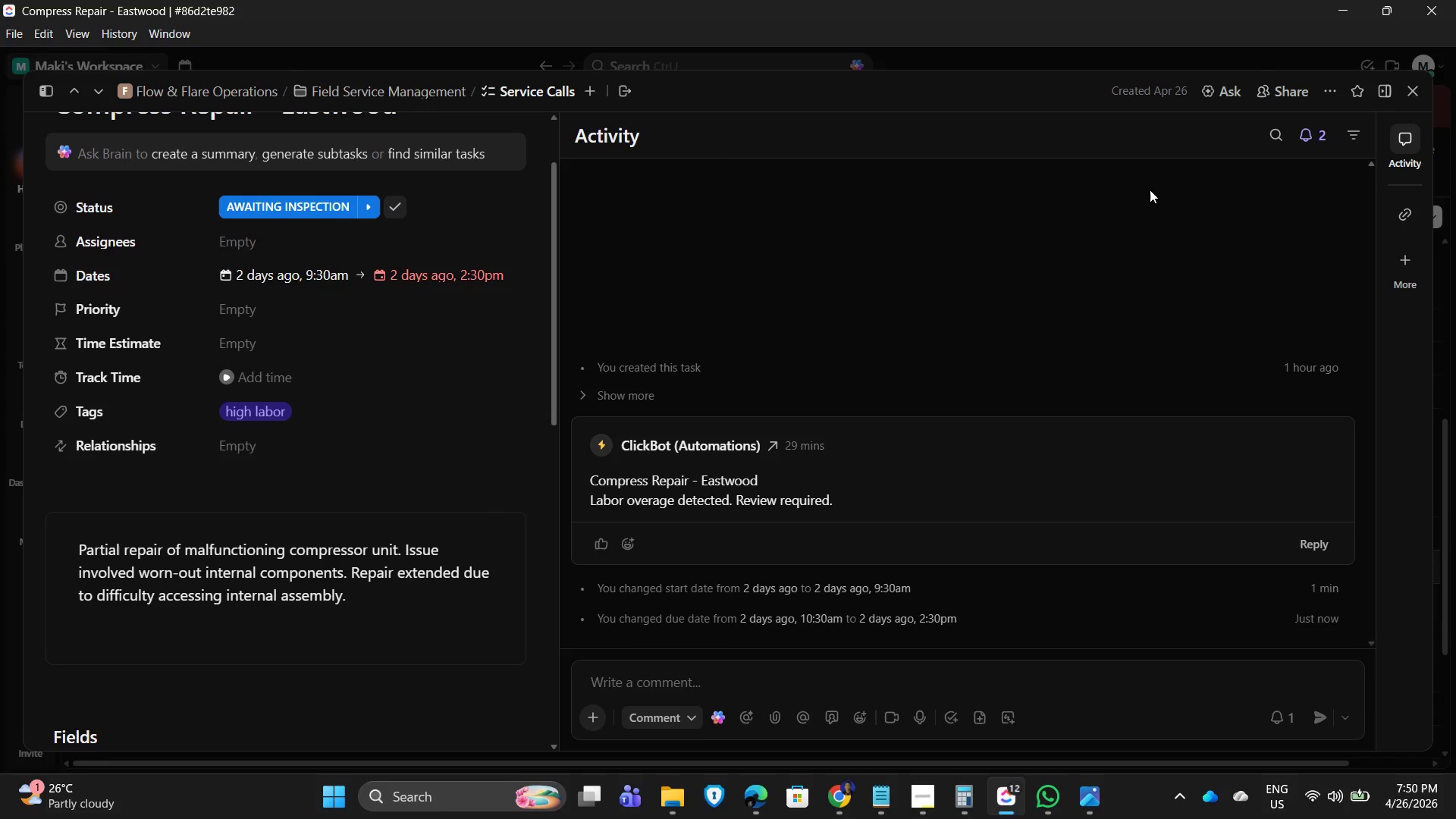 
wait(11.38)
 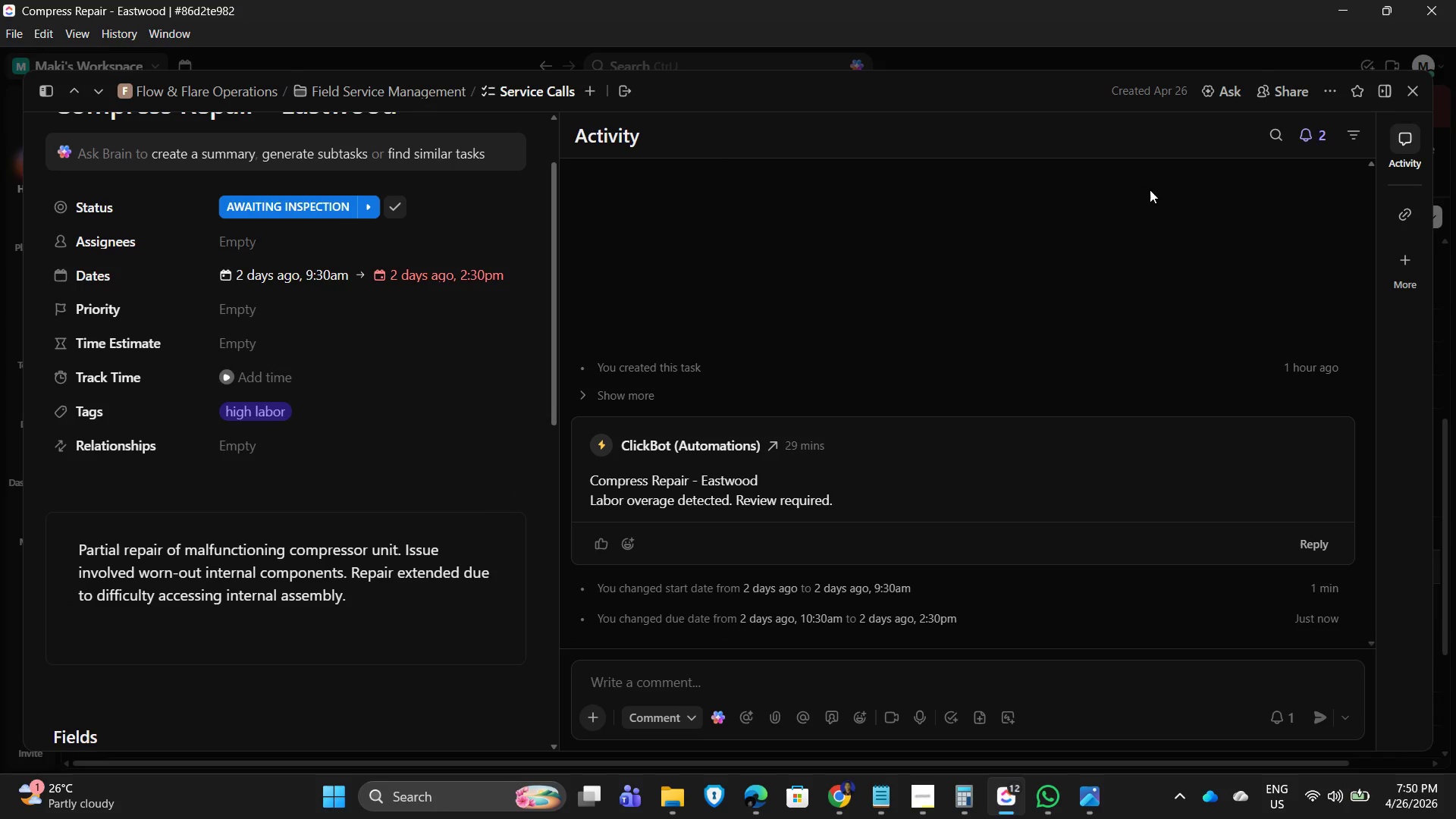 
left_click([1418, 94])
 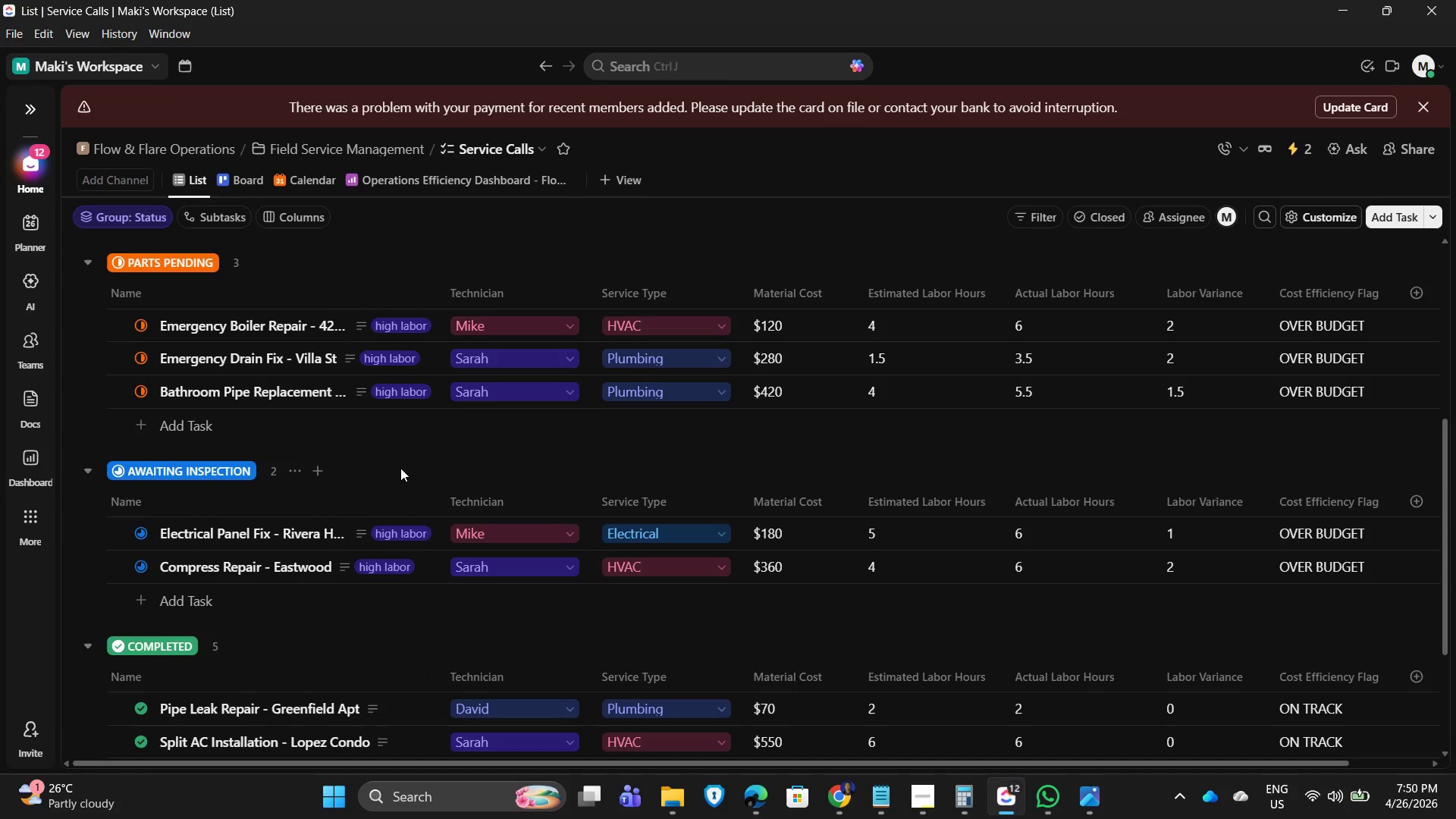 
wait(11.64)
 